 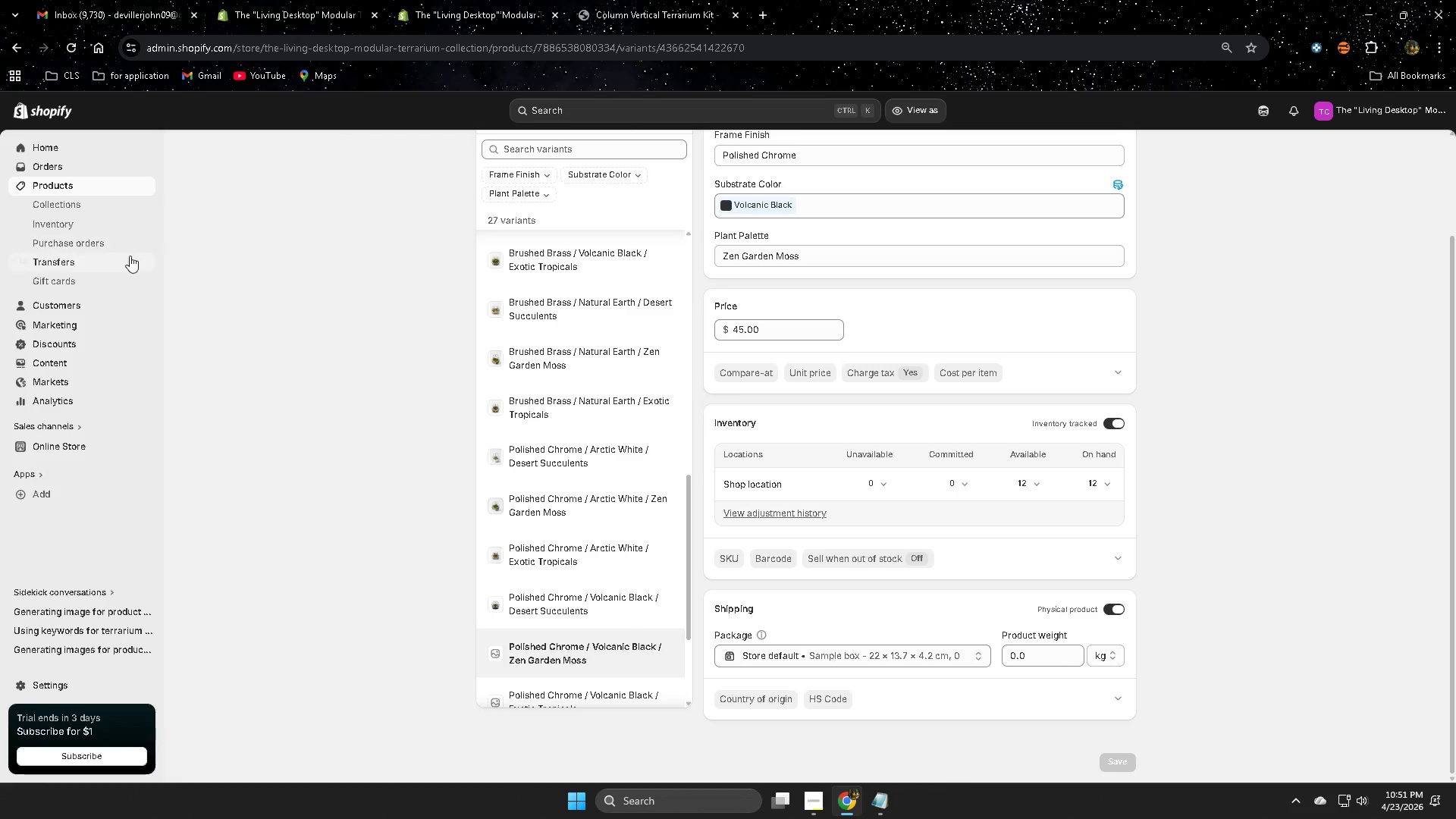 
scroll: coordinate [863, 465], scroll_direction: up, amount: 1.0
 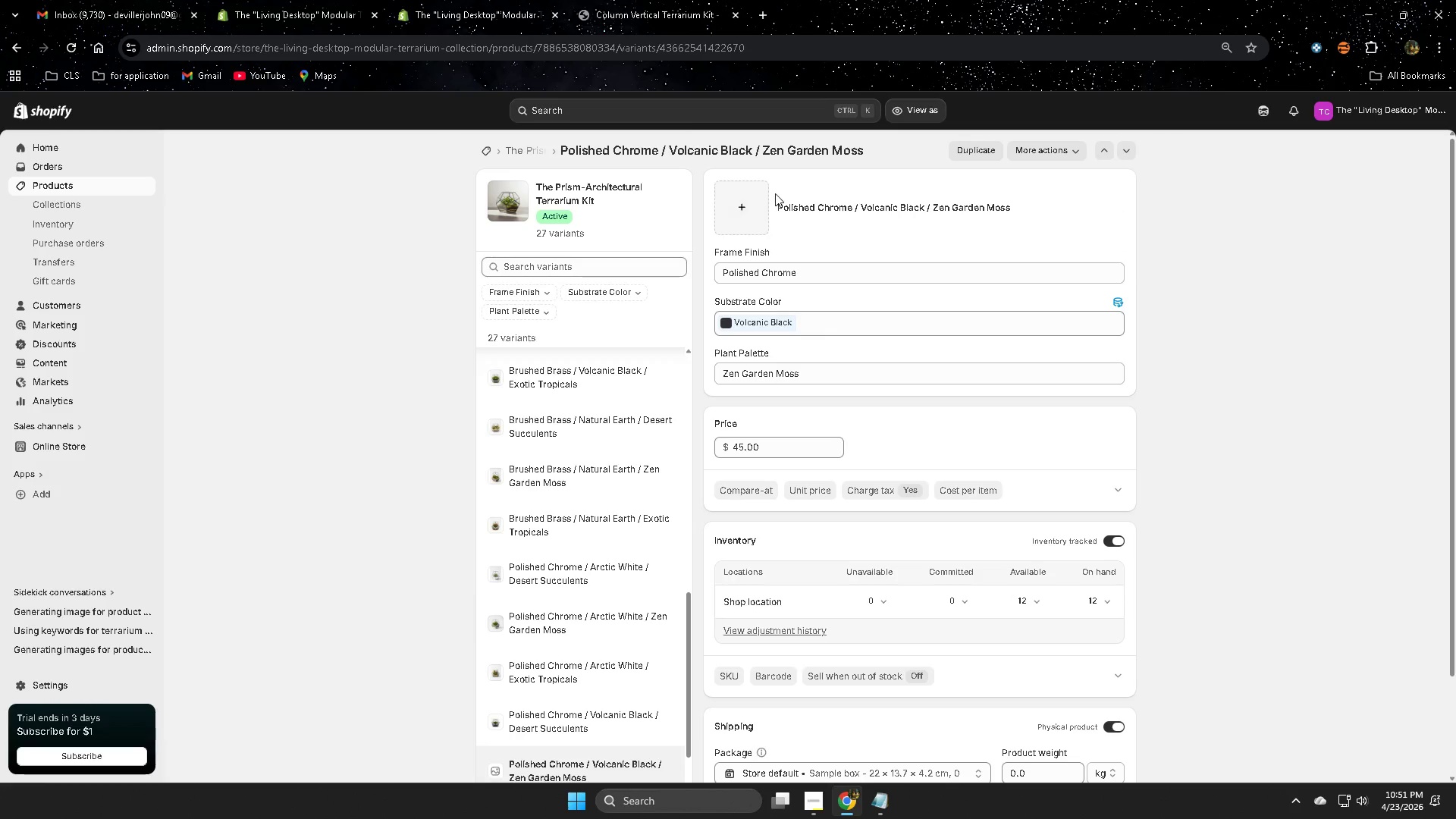 
scroll: coordinate [626, 477], scroll_direction: down, amount: 7.0
 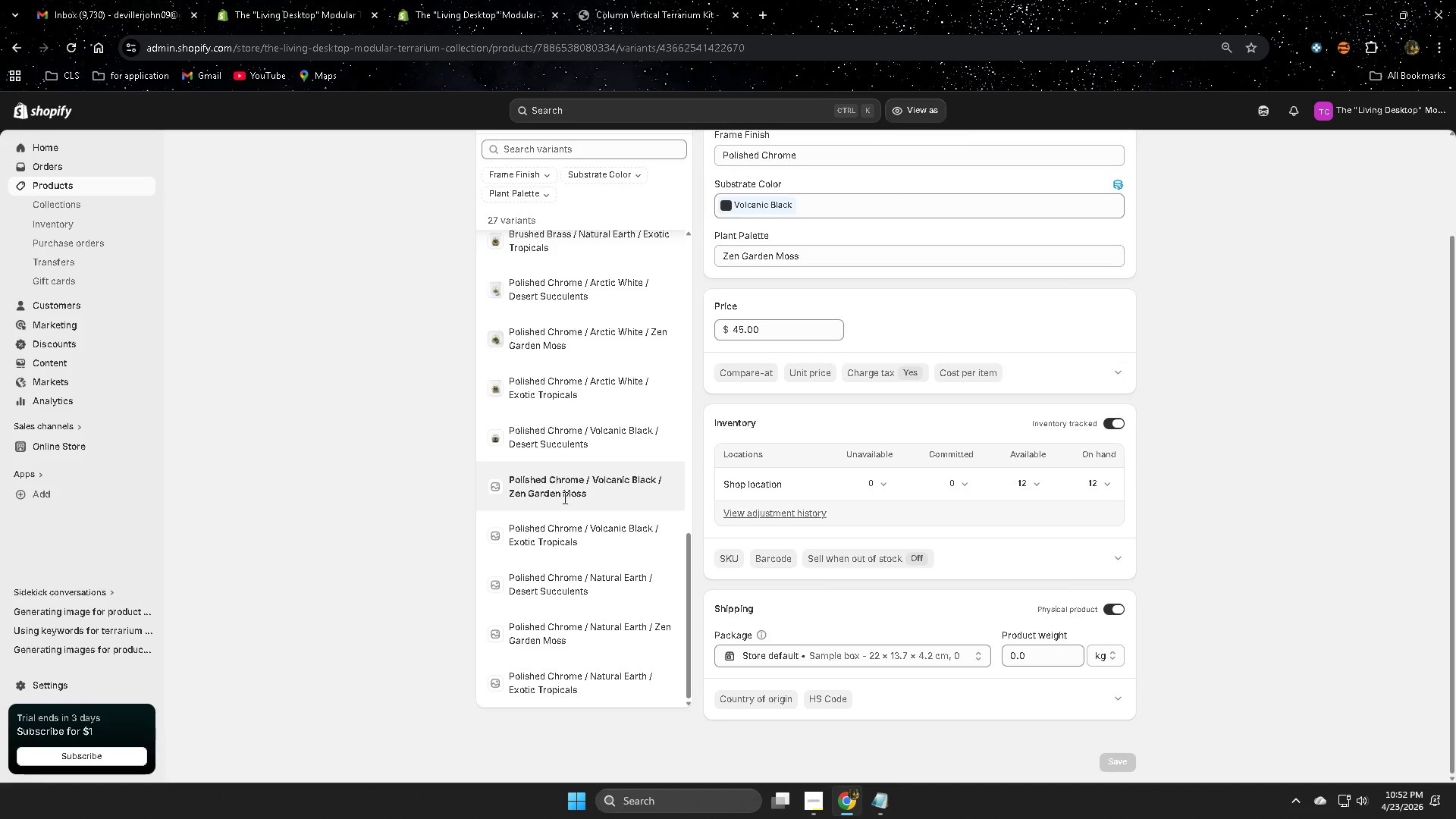 
scroll: coordinate [620, 507], scroll_direction: up, amount: 2.0
 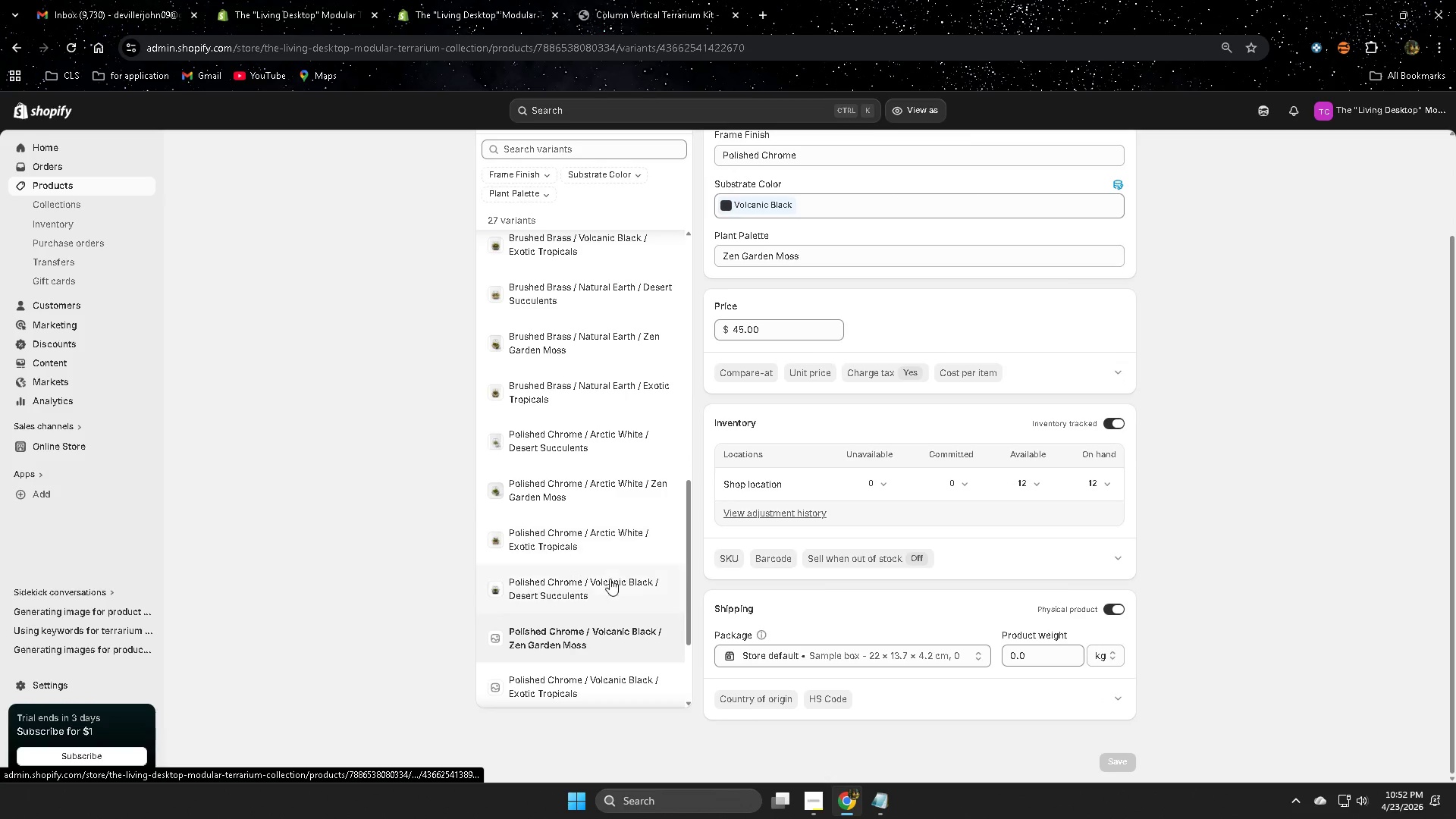 
scroll: coordinate [620, 584], scroll_direction: down, amount: 1.0
 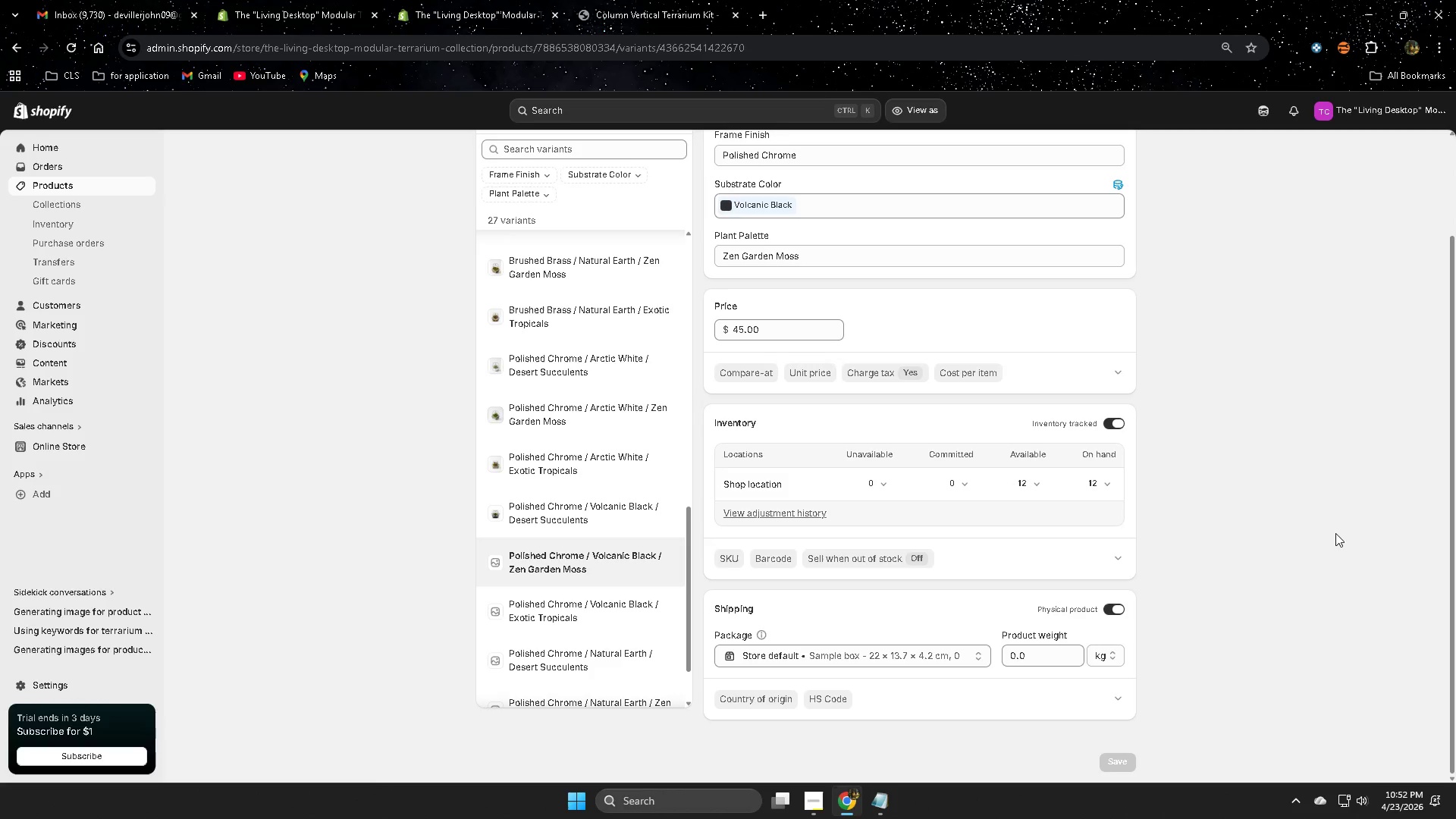 
left_click([735, 212])
 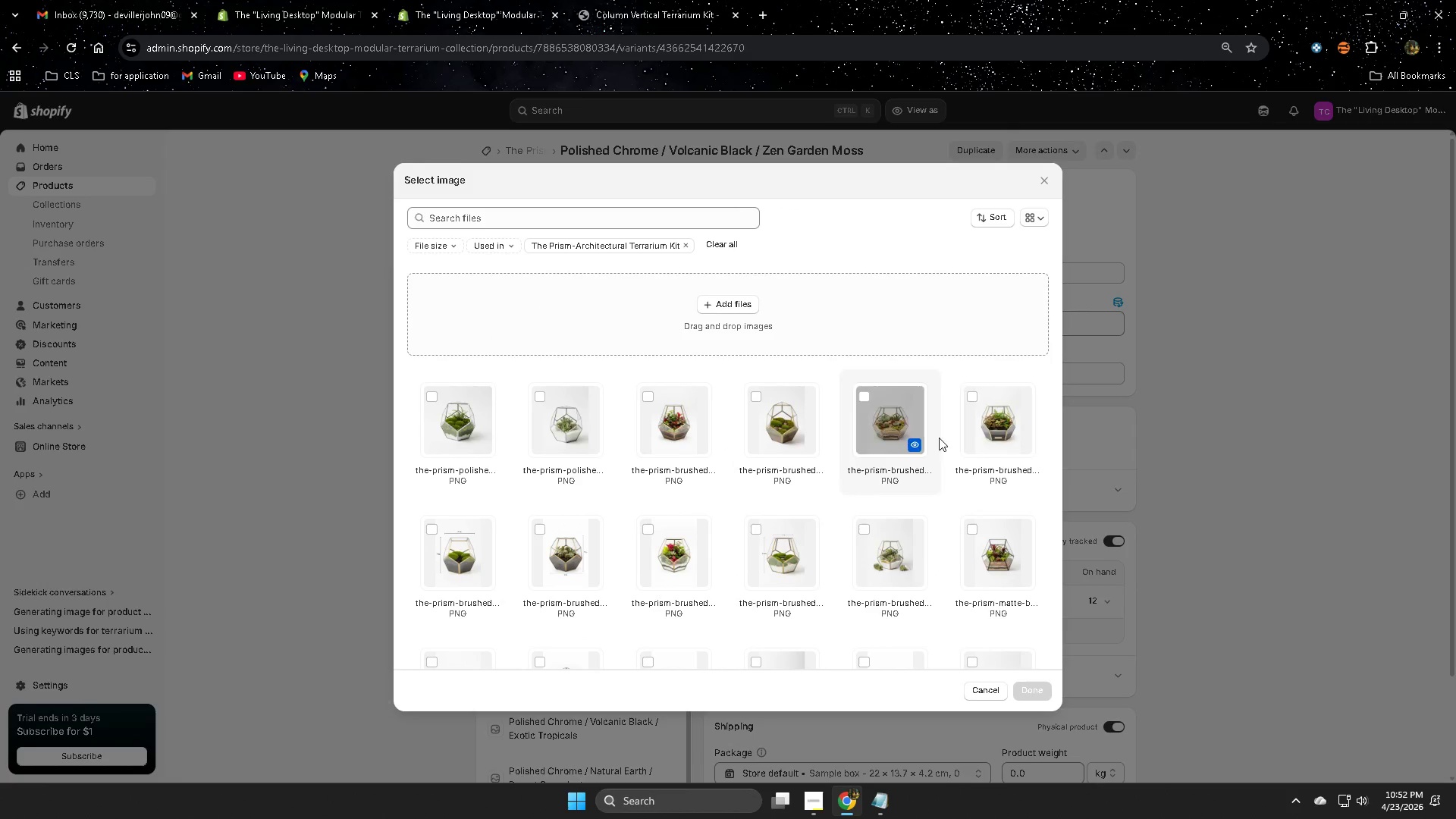 
scroll: coordinate [1332, 532], scroll_direction: up, amount: 3.0
 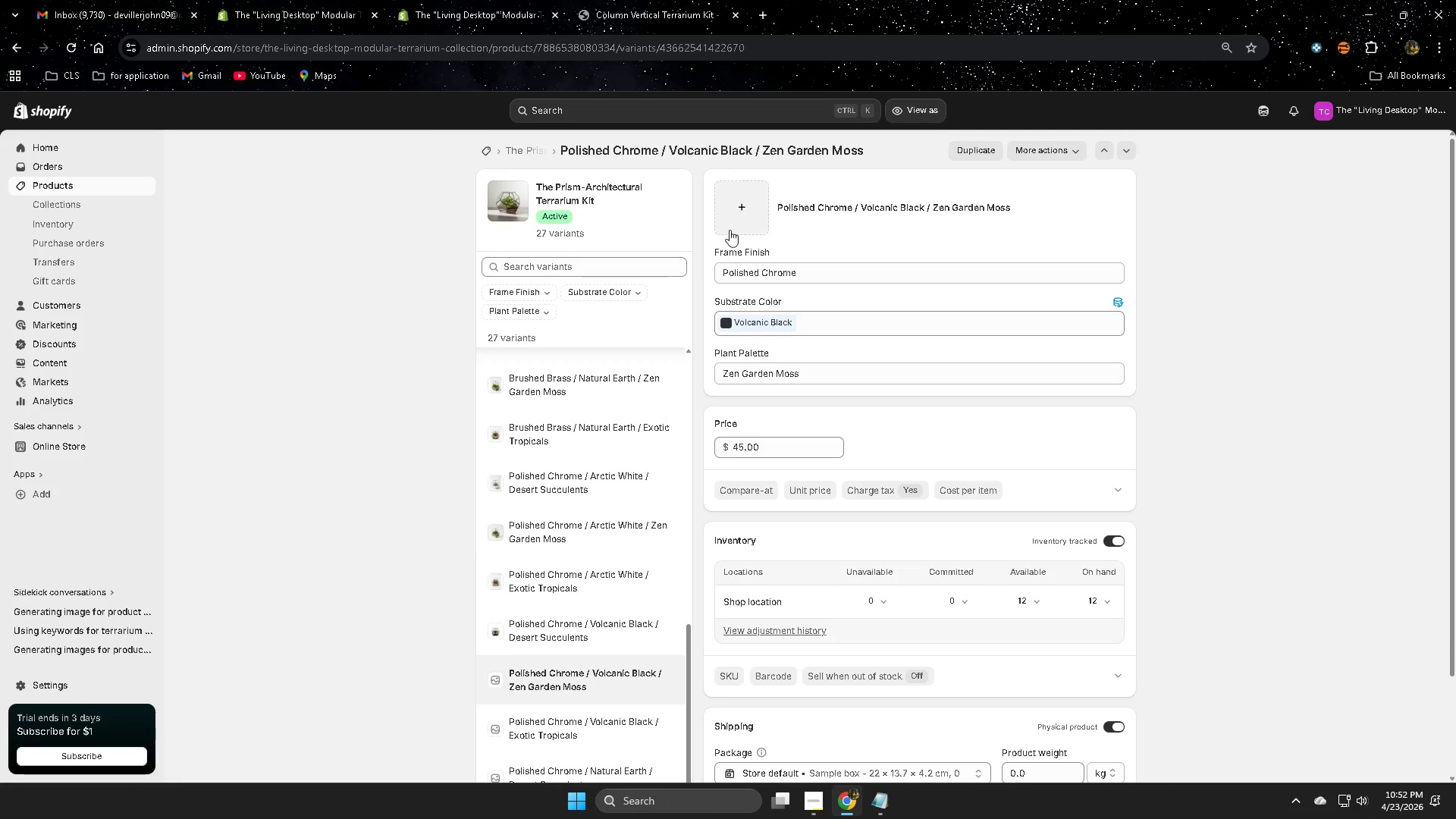 
left_click([661, 548])
 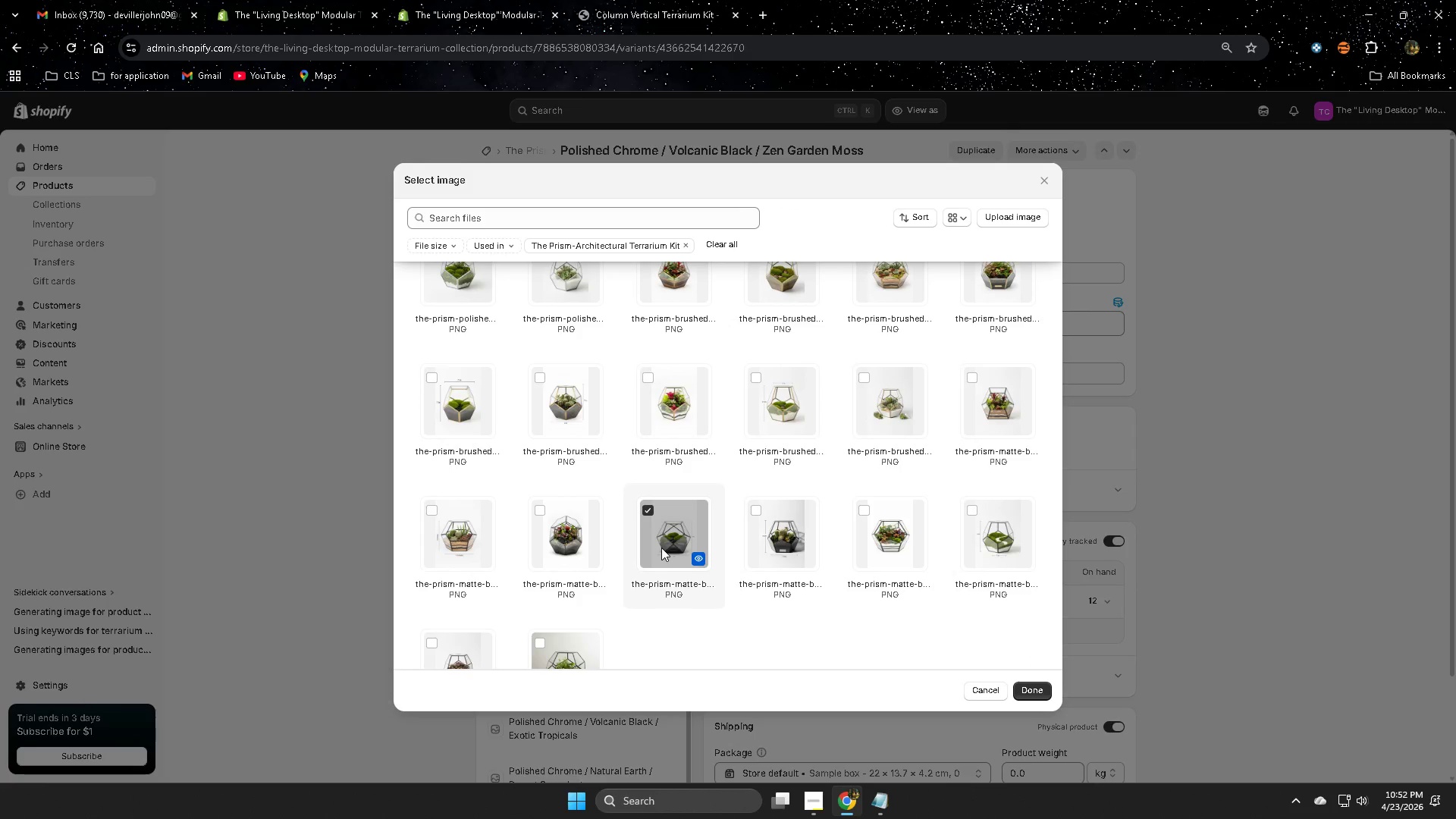 
scroll: coordinate [982, 499], scroll_direction: down, amount: 2.0
 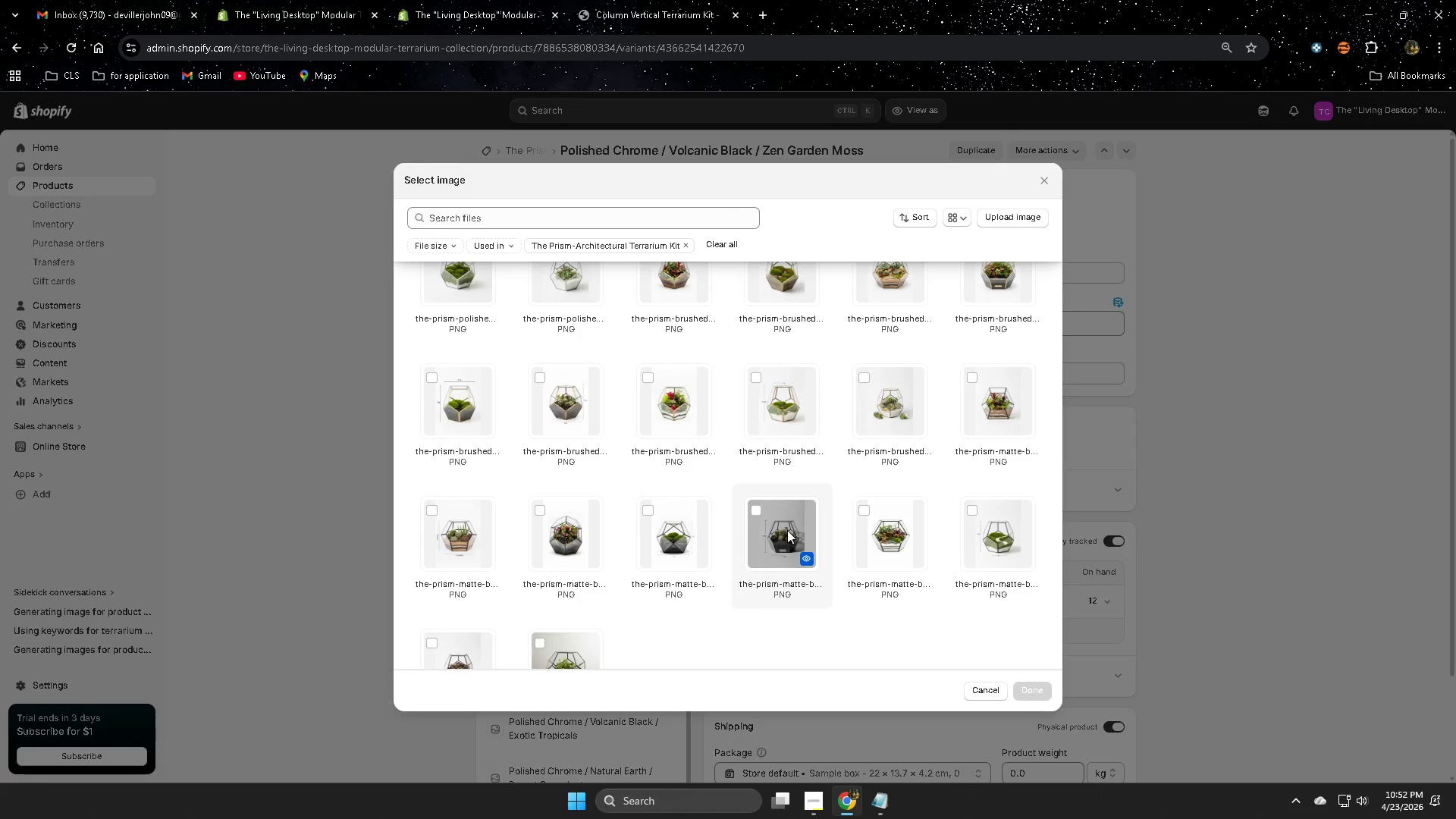 
left_click([661, 548])
 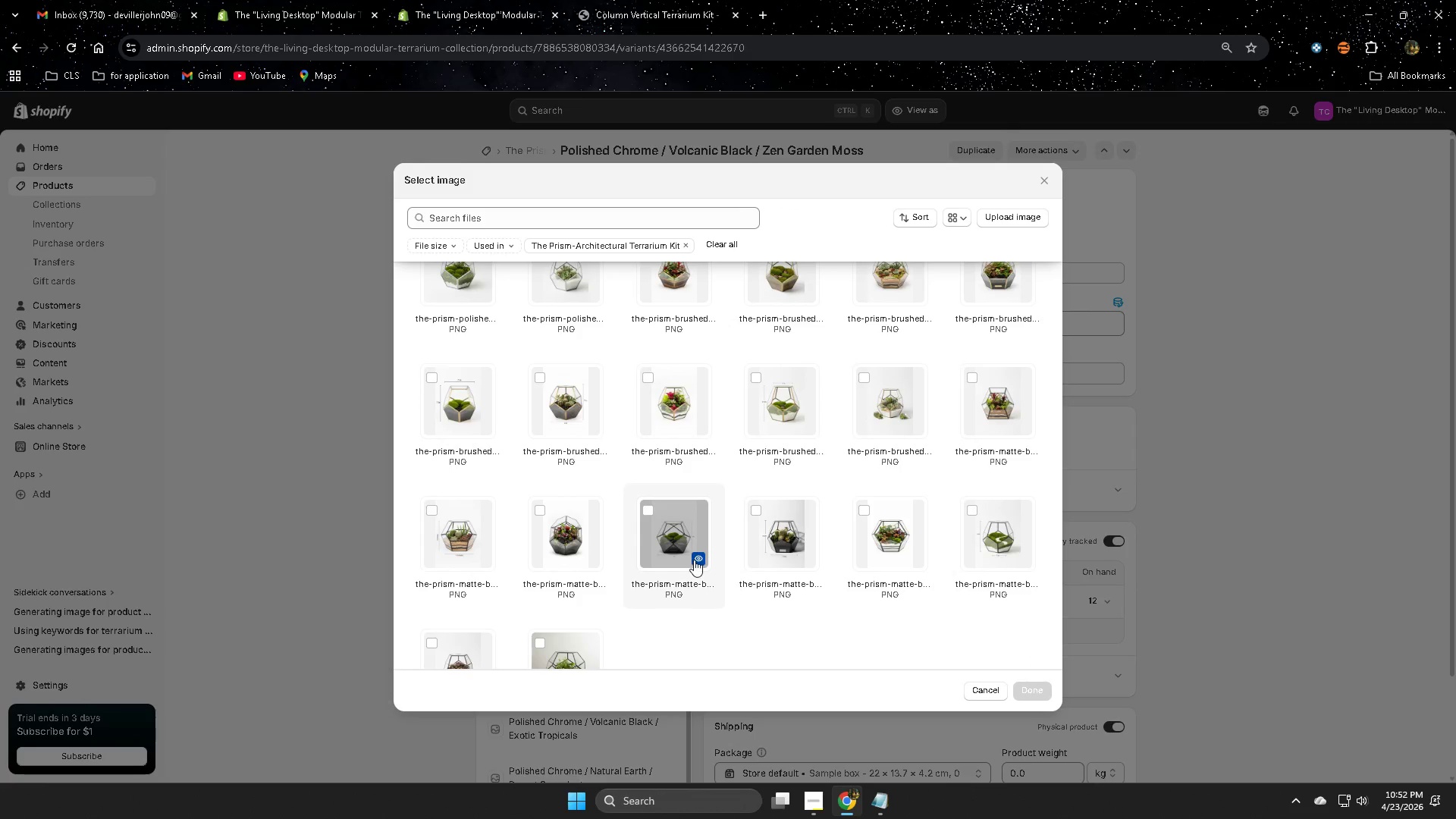 
left_click([695, 560])
 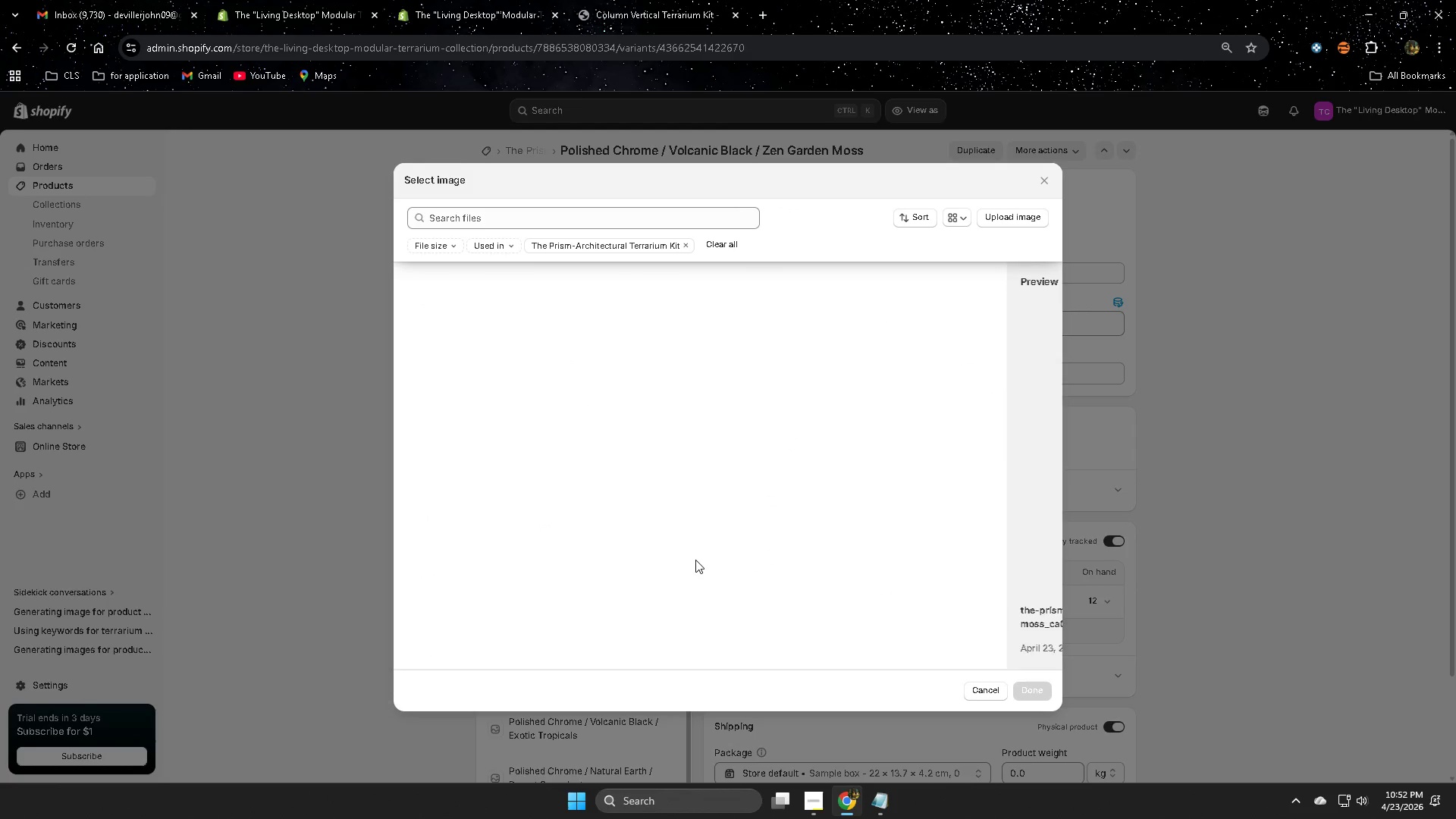 
mouse_move([692, 559])
 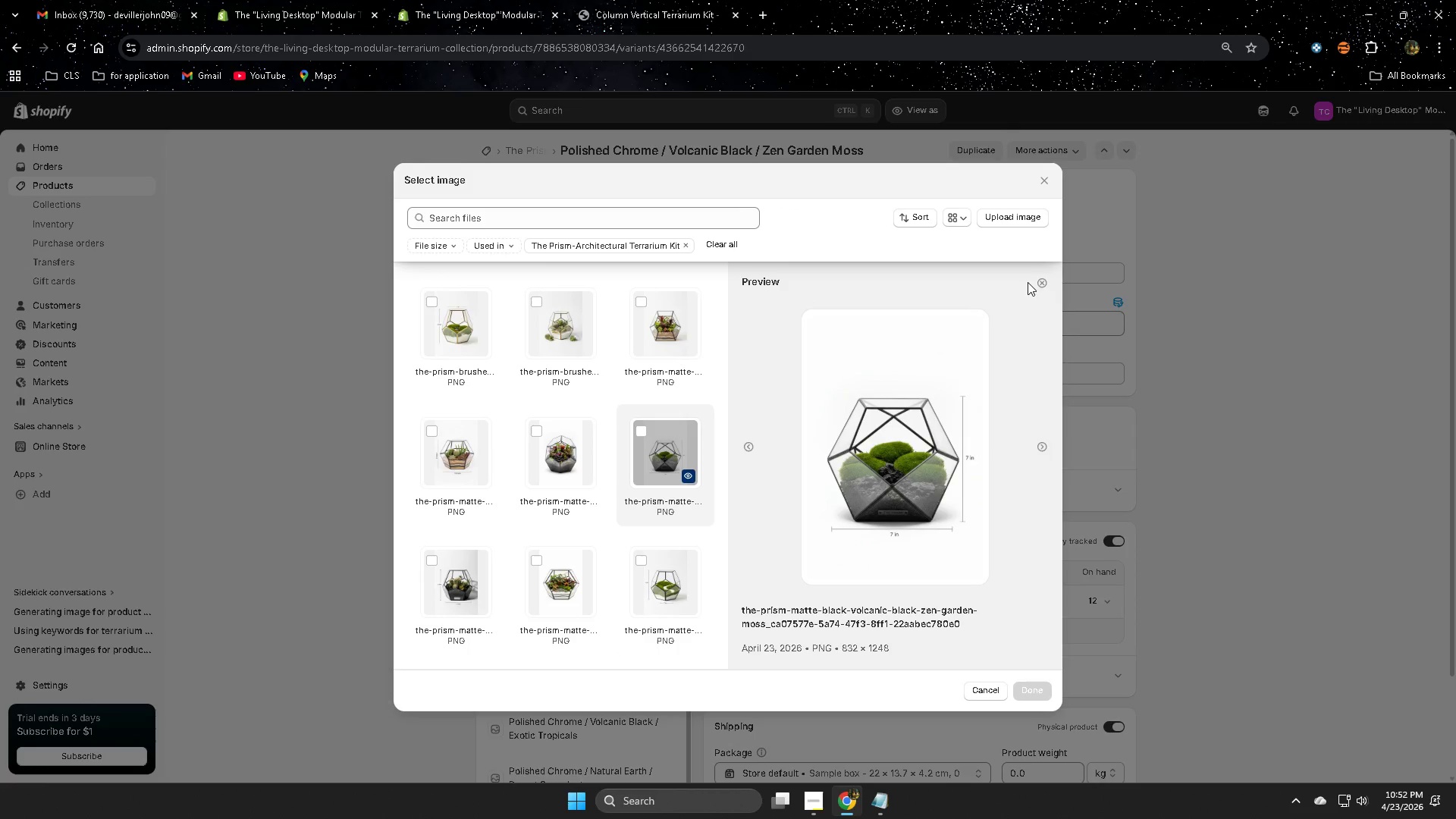 
left_click([1047, 285])
 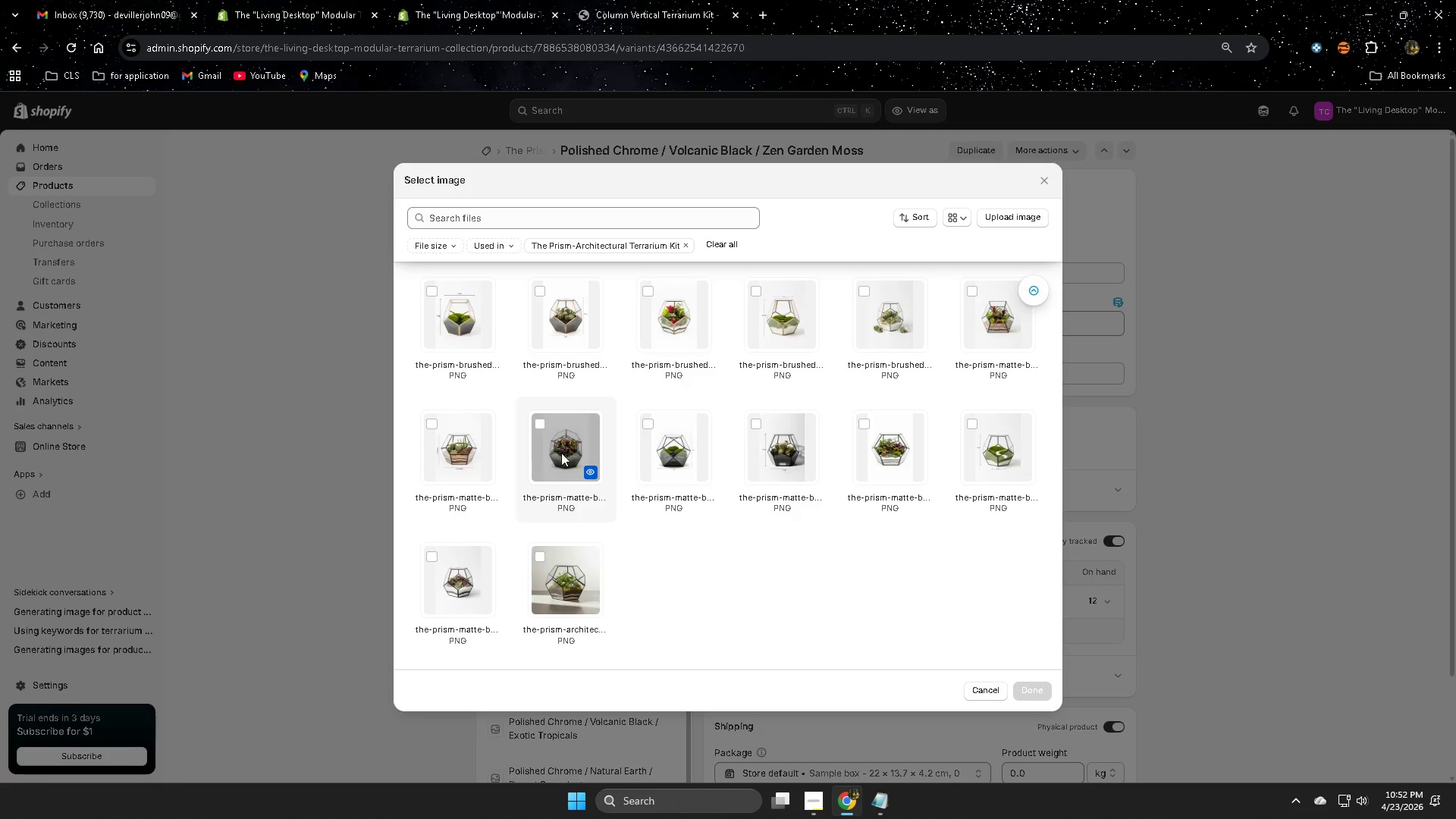 
left_click([589, 475])
 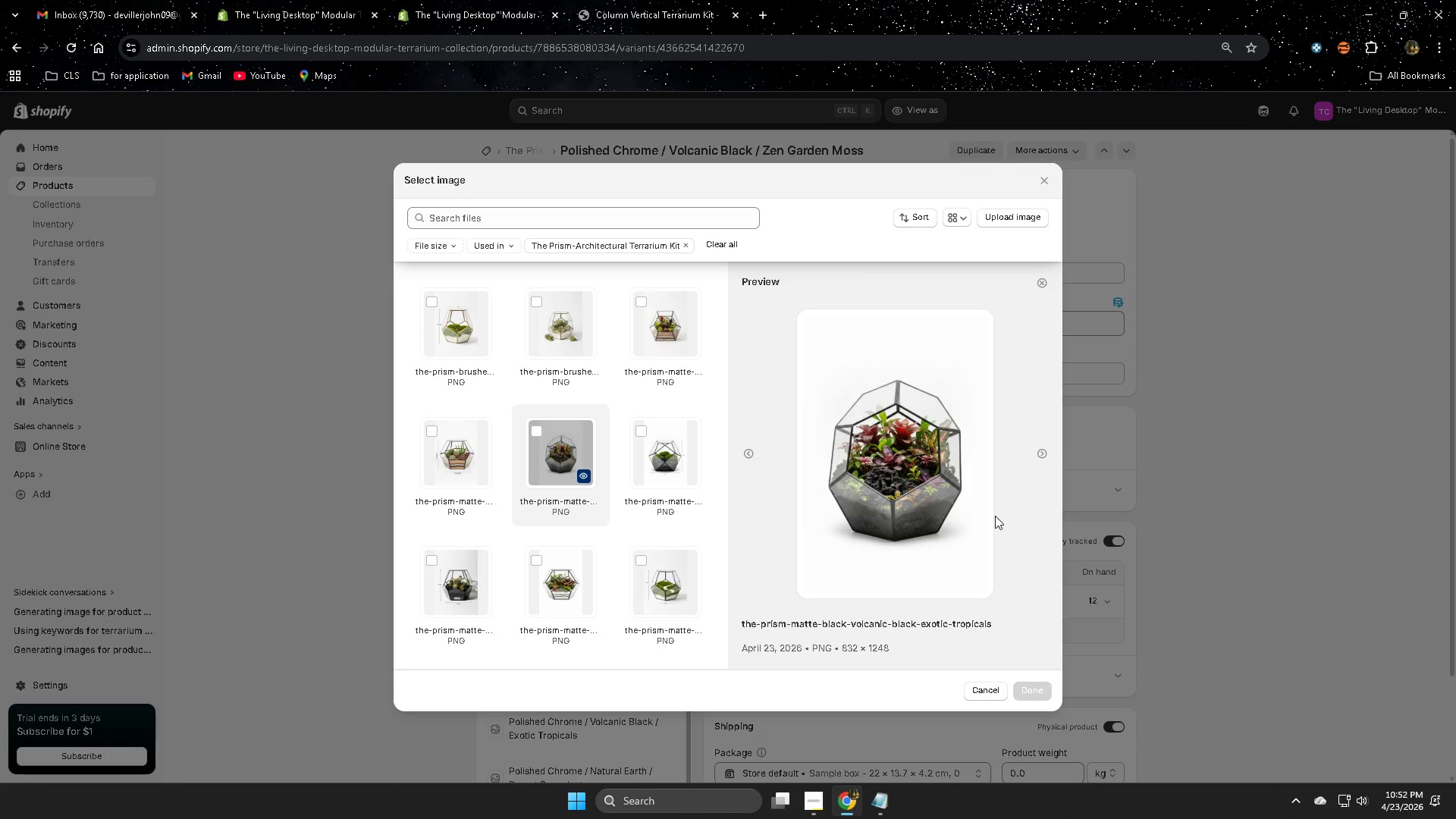 
left_click([1046, 180])
 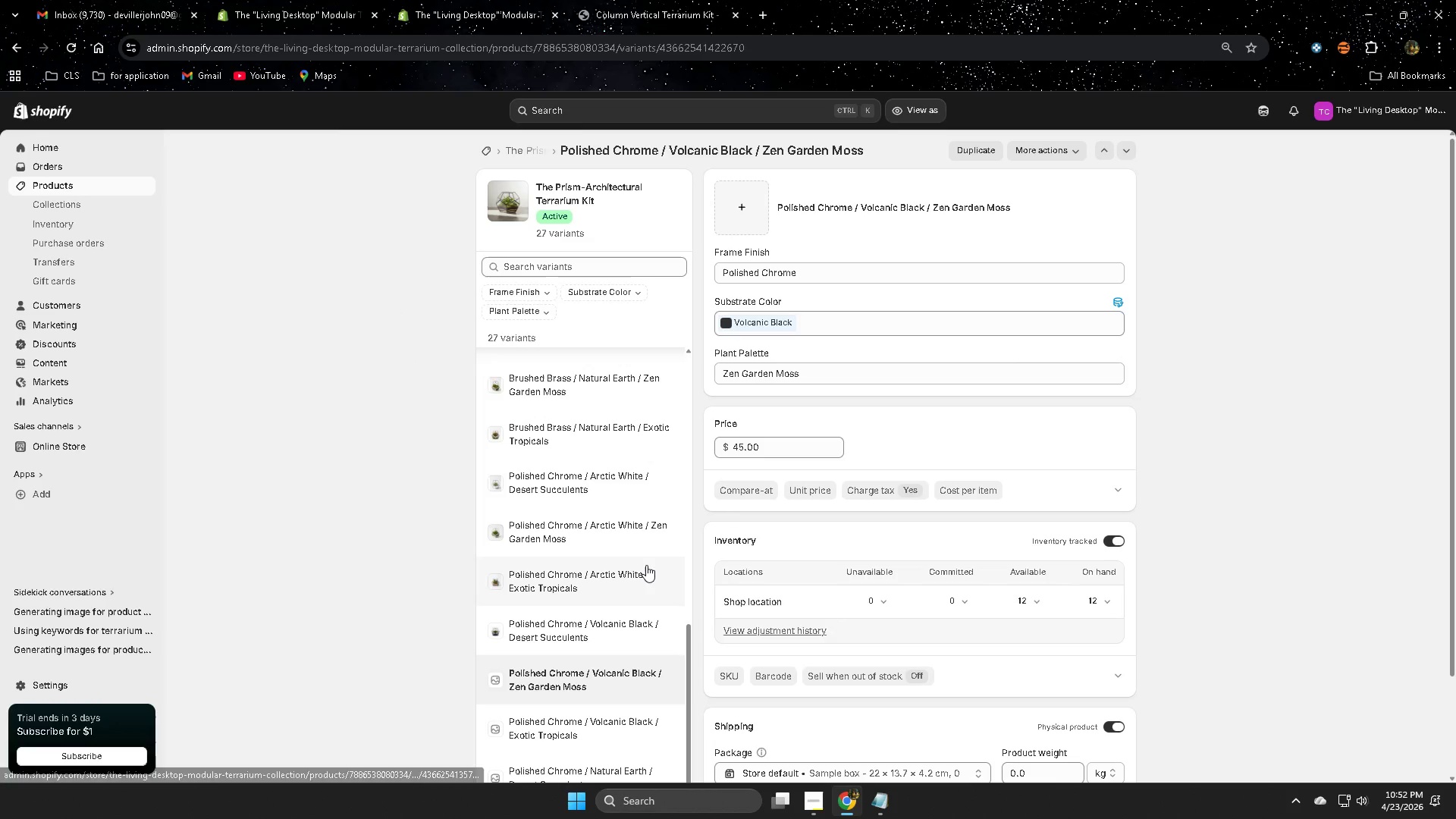 
scroll: coordinate [645, 568], scroll_direction: down, amount: 2.0
 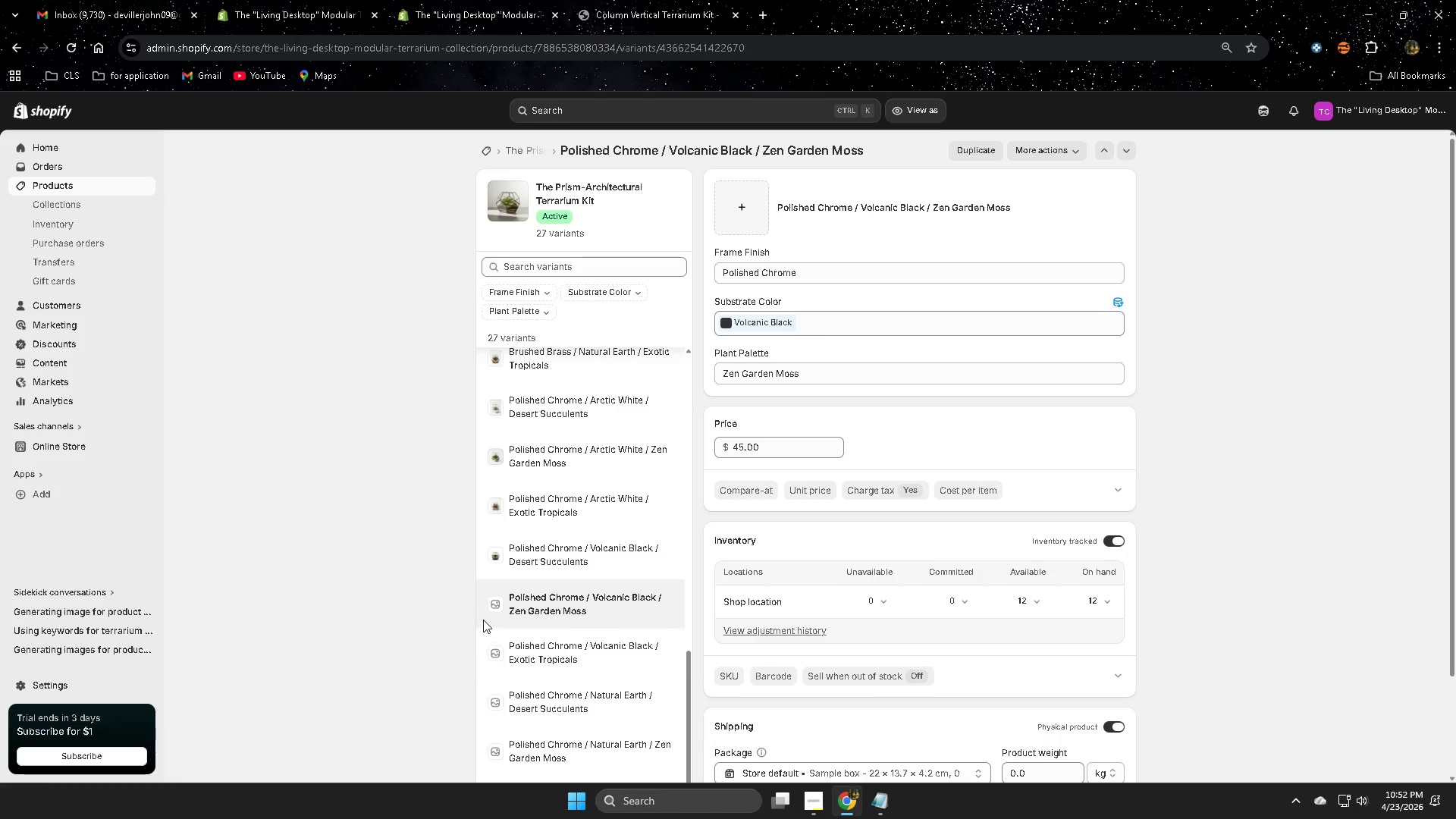 
wait(7.32)
 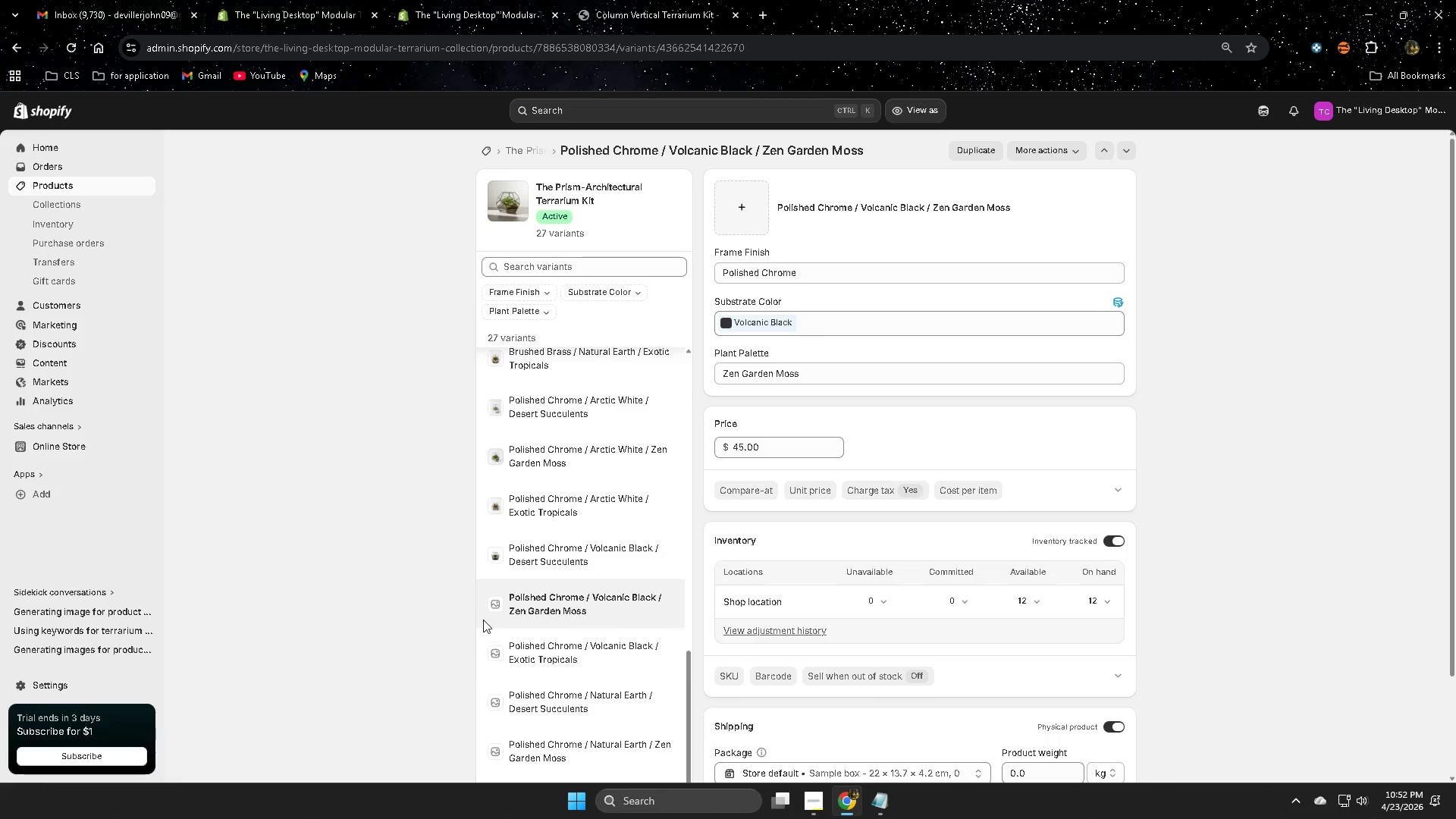 
scroll: coordinate [548, 619], scroll_direction: down, amount: 1.0
 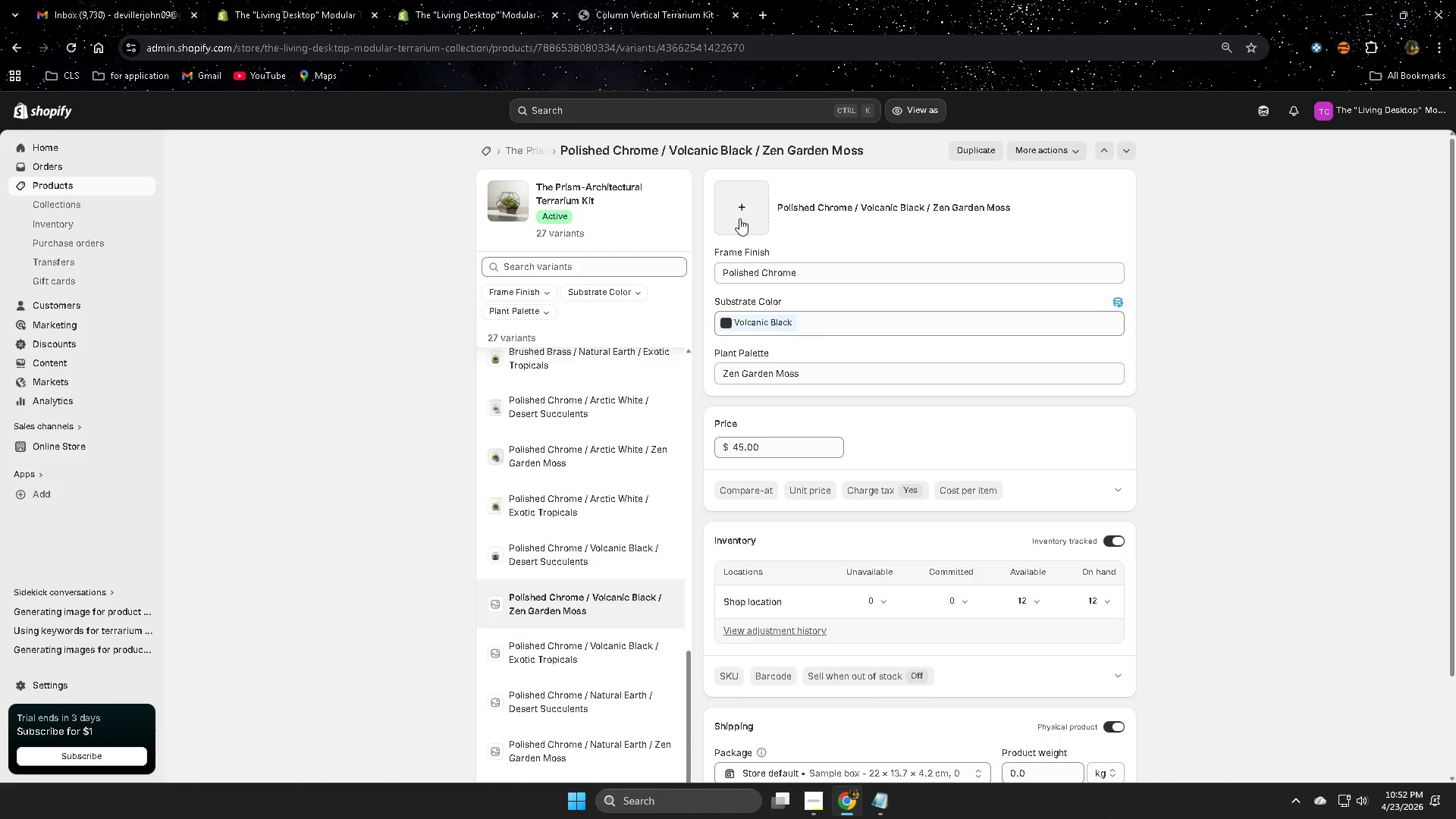 
left_click([739, 218])
 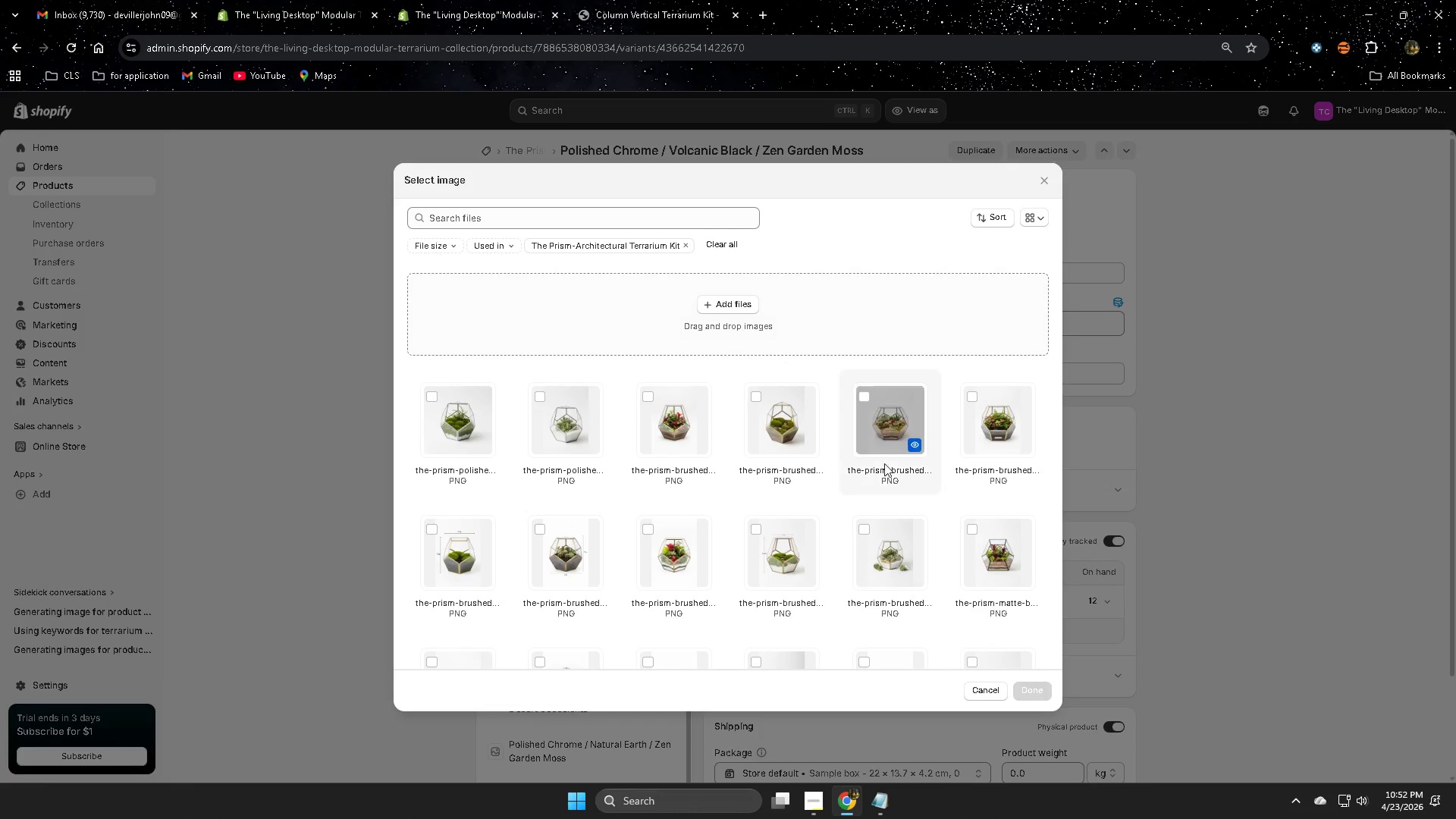 
left_click([698, 557])
 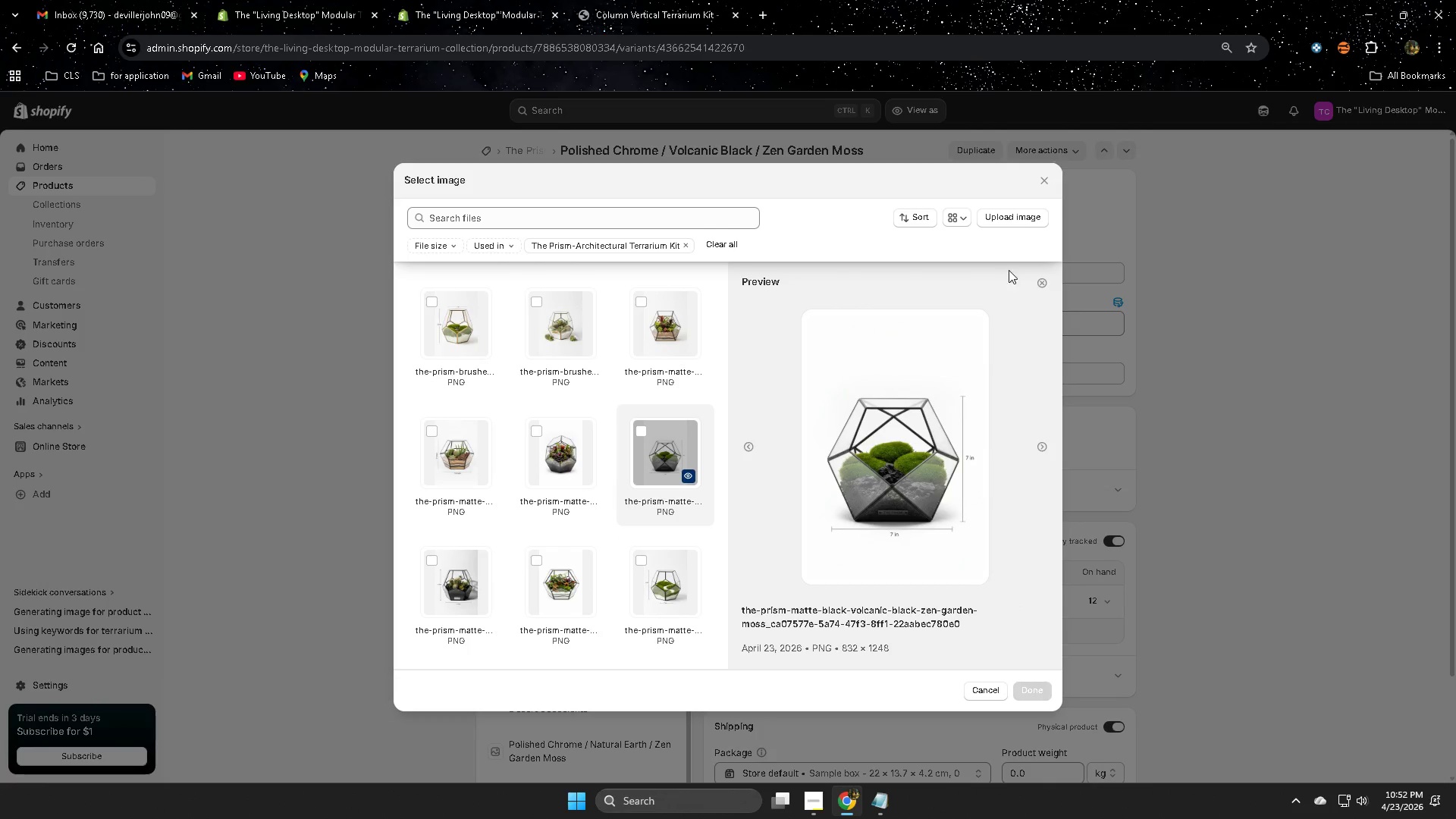 
scroll: coordinate [812, 570], scroll_direction: down, amount: 2.0
 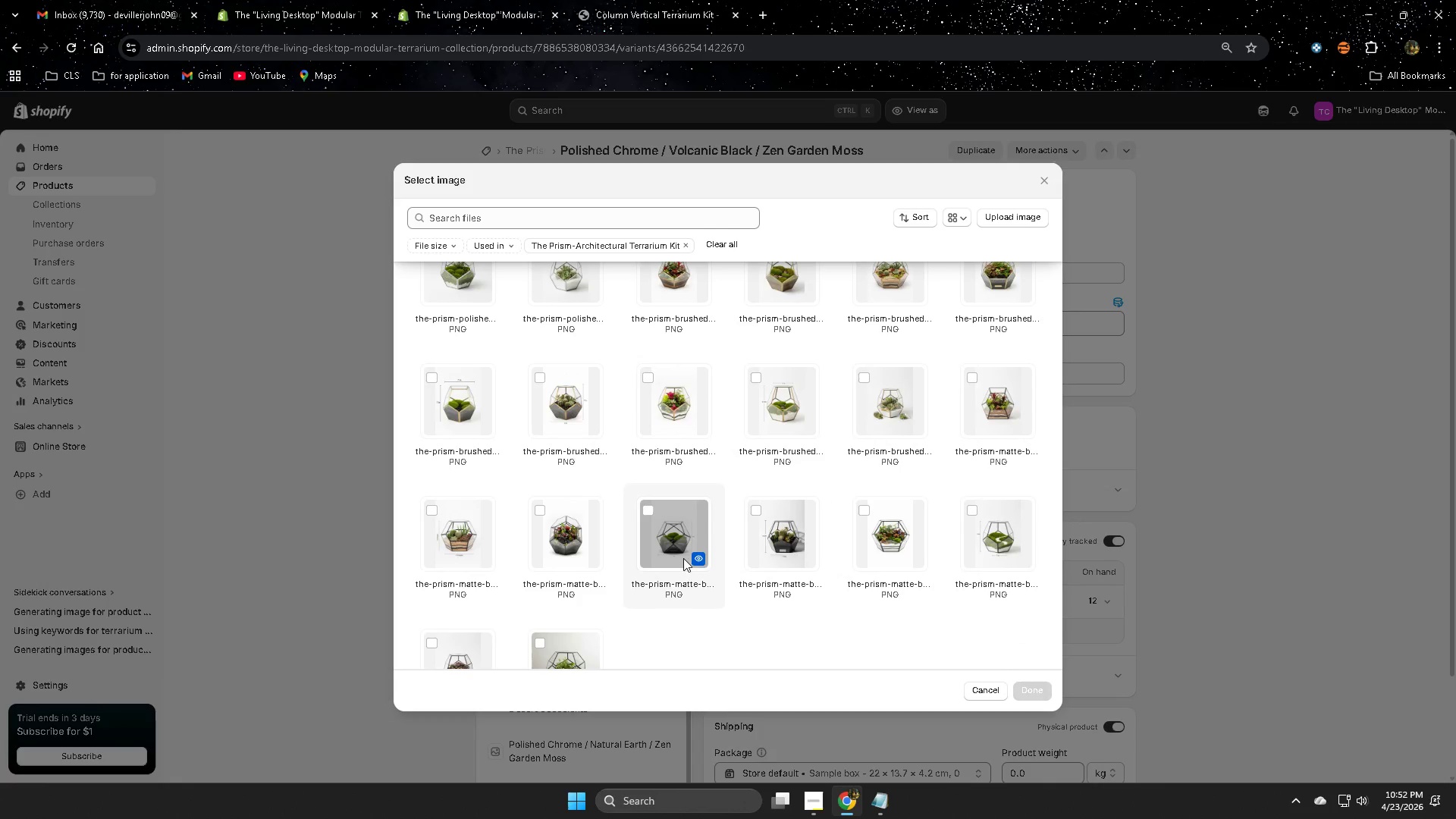 
left_click([1041, 284])
 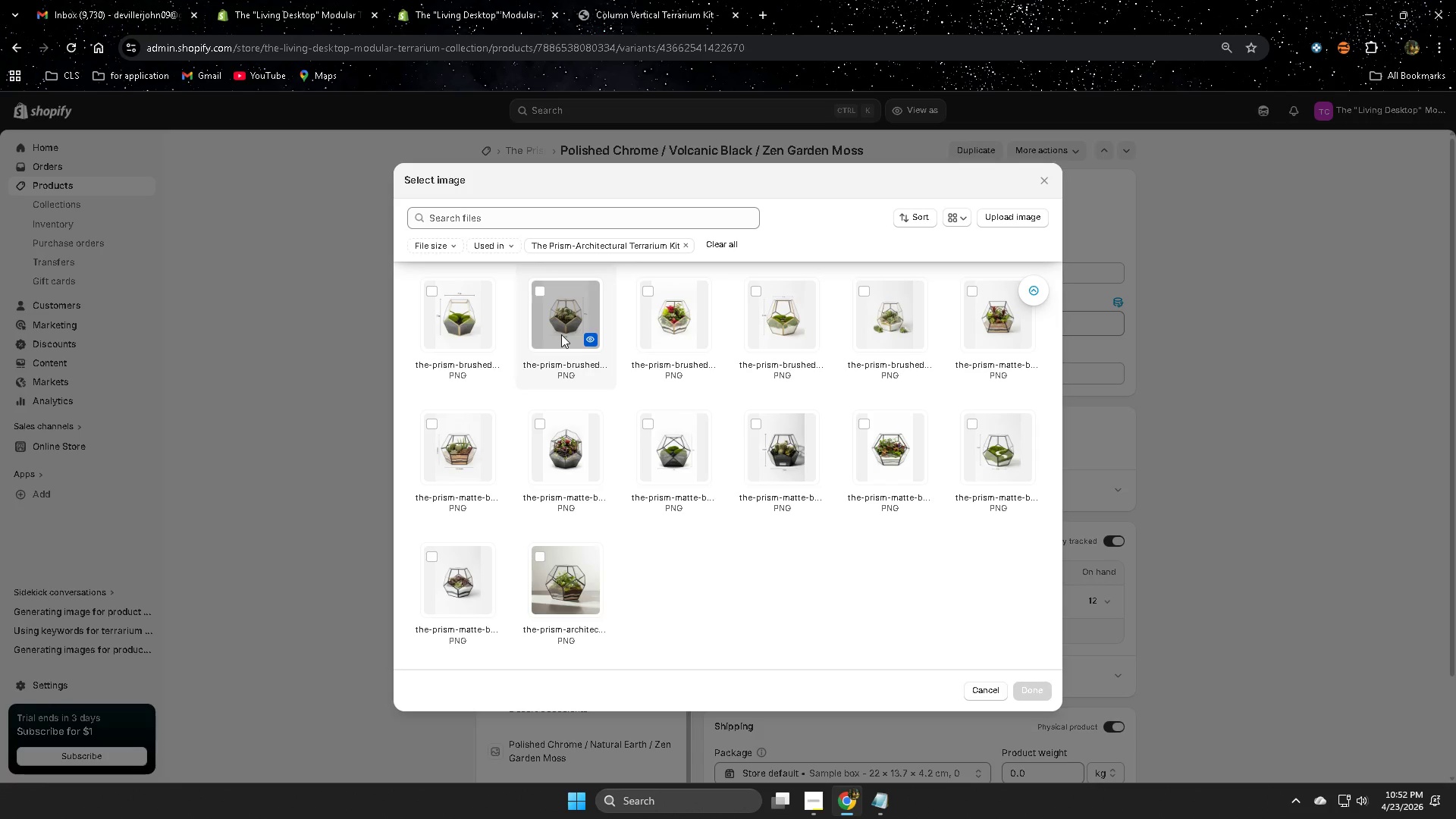 
wait(7.86)
 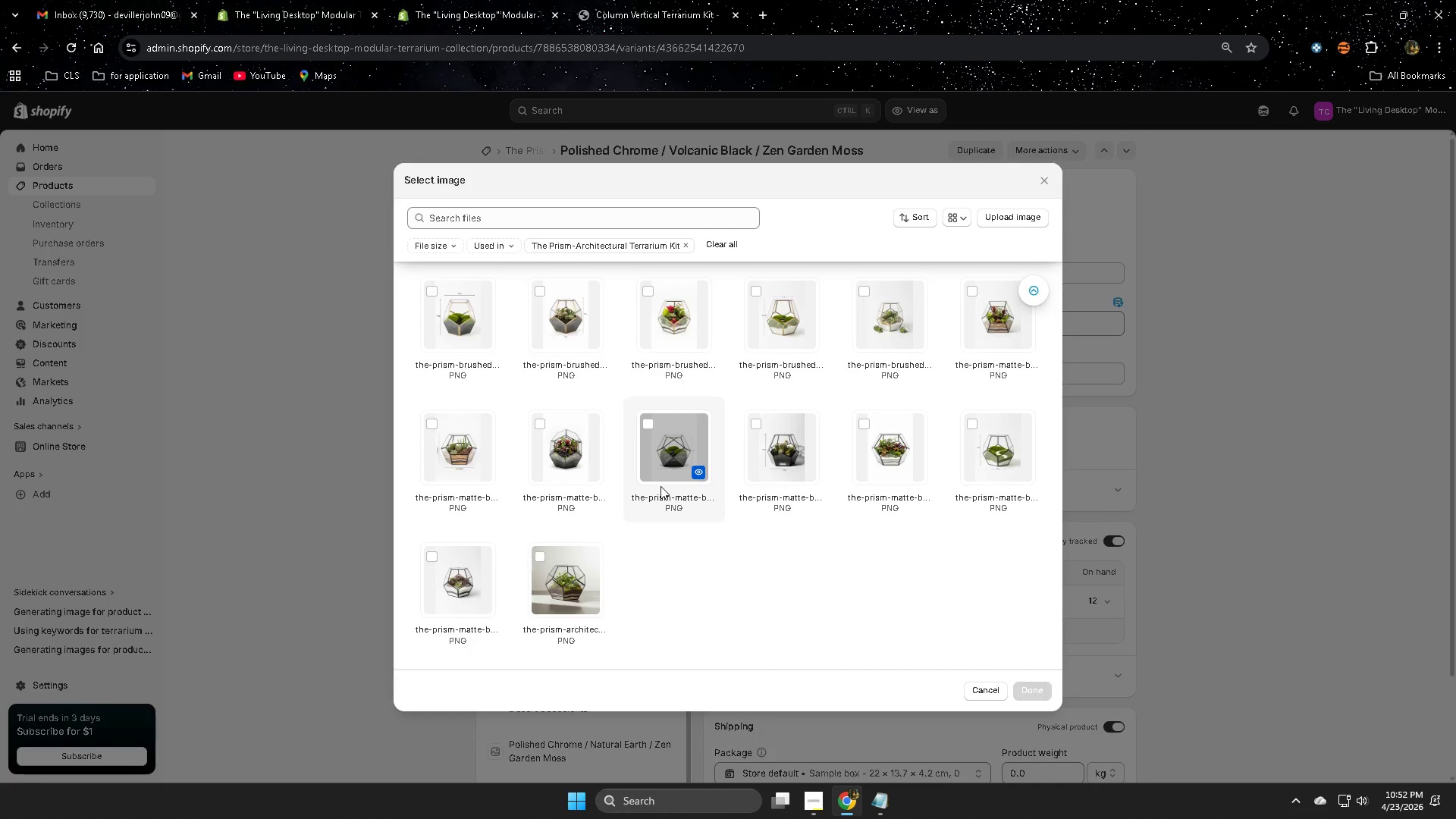 
left_click([591, 334])
 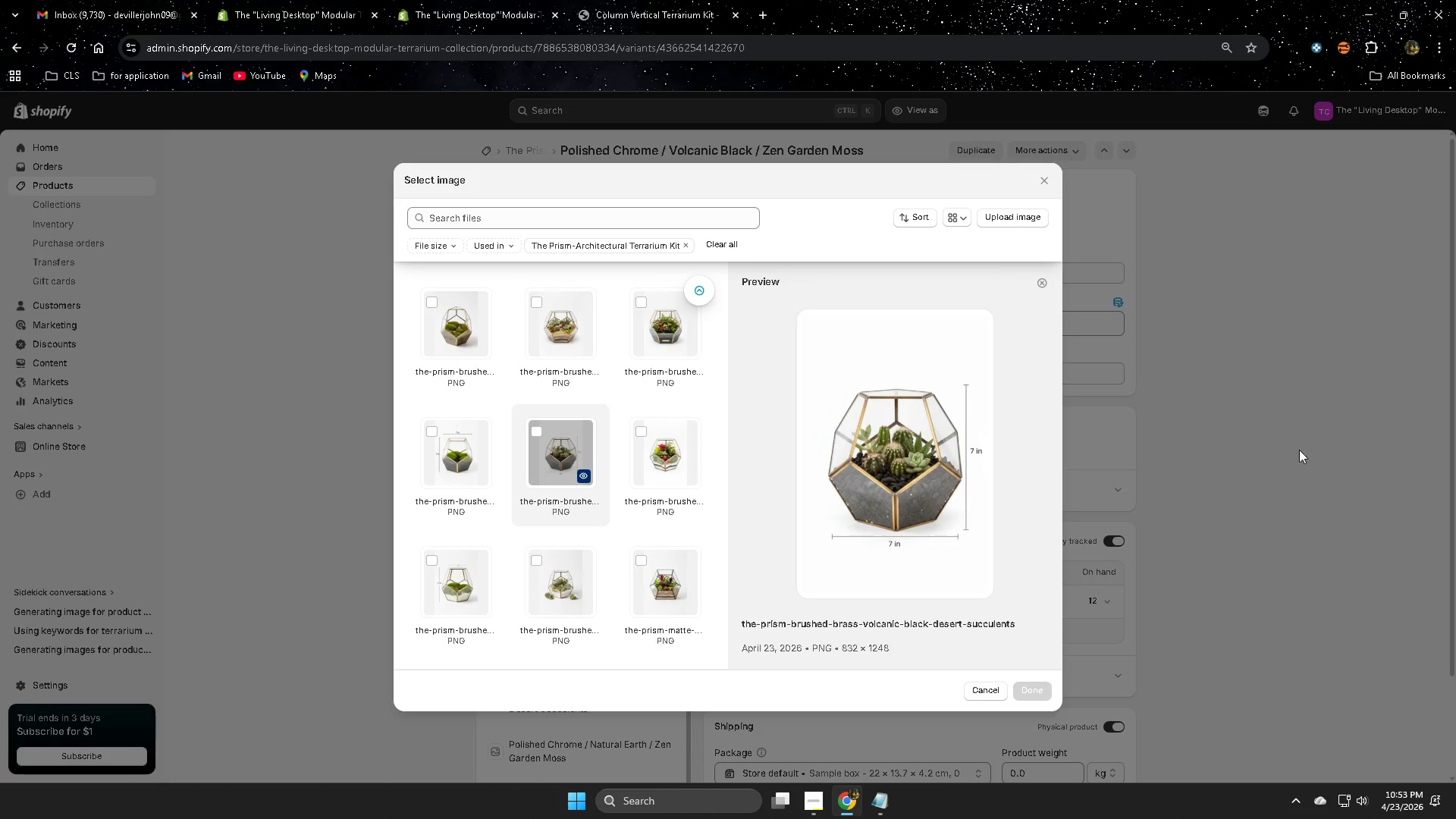 
left_click([1043, 287])
 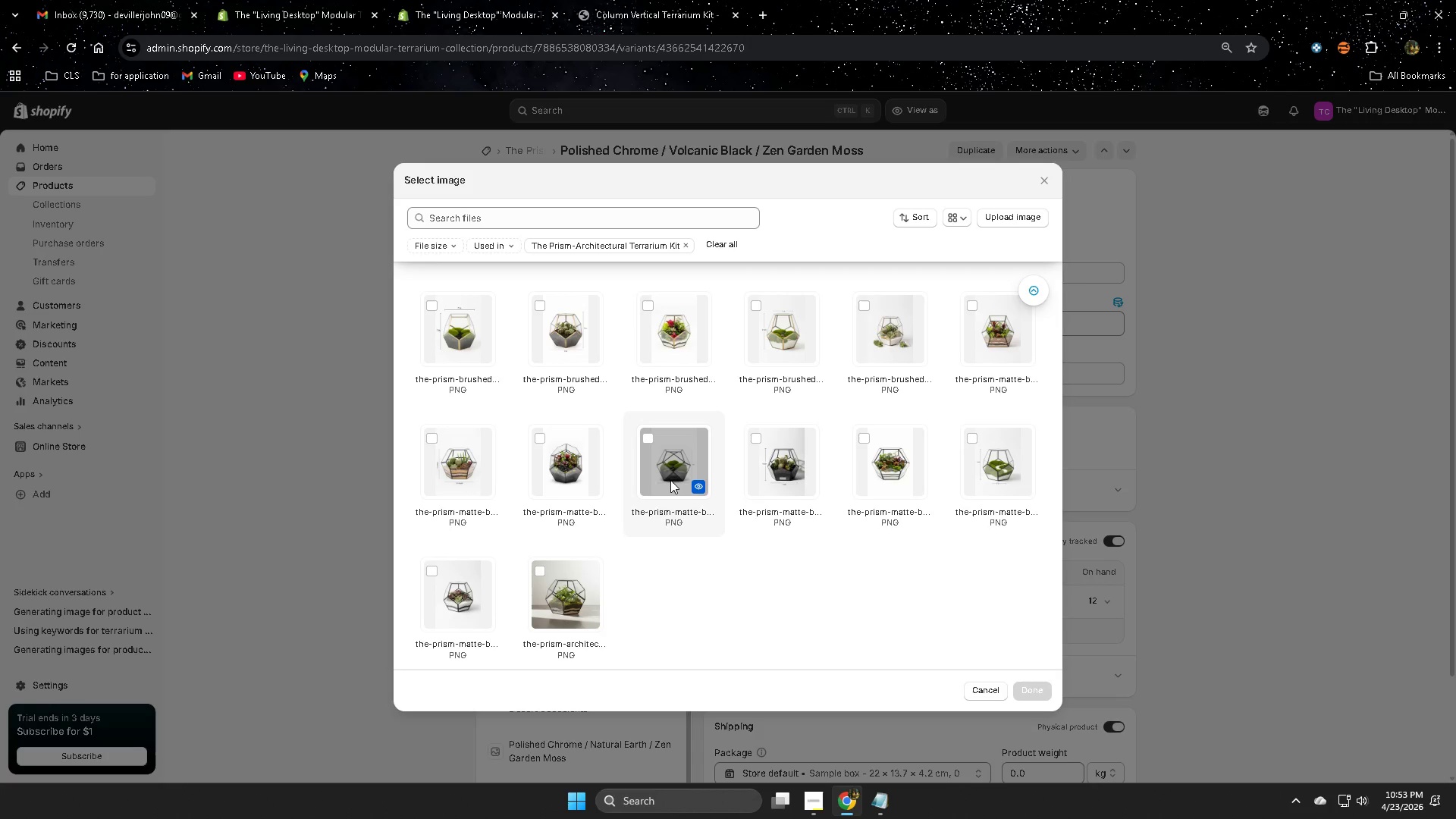 
left_click([650, 435])
 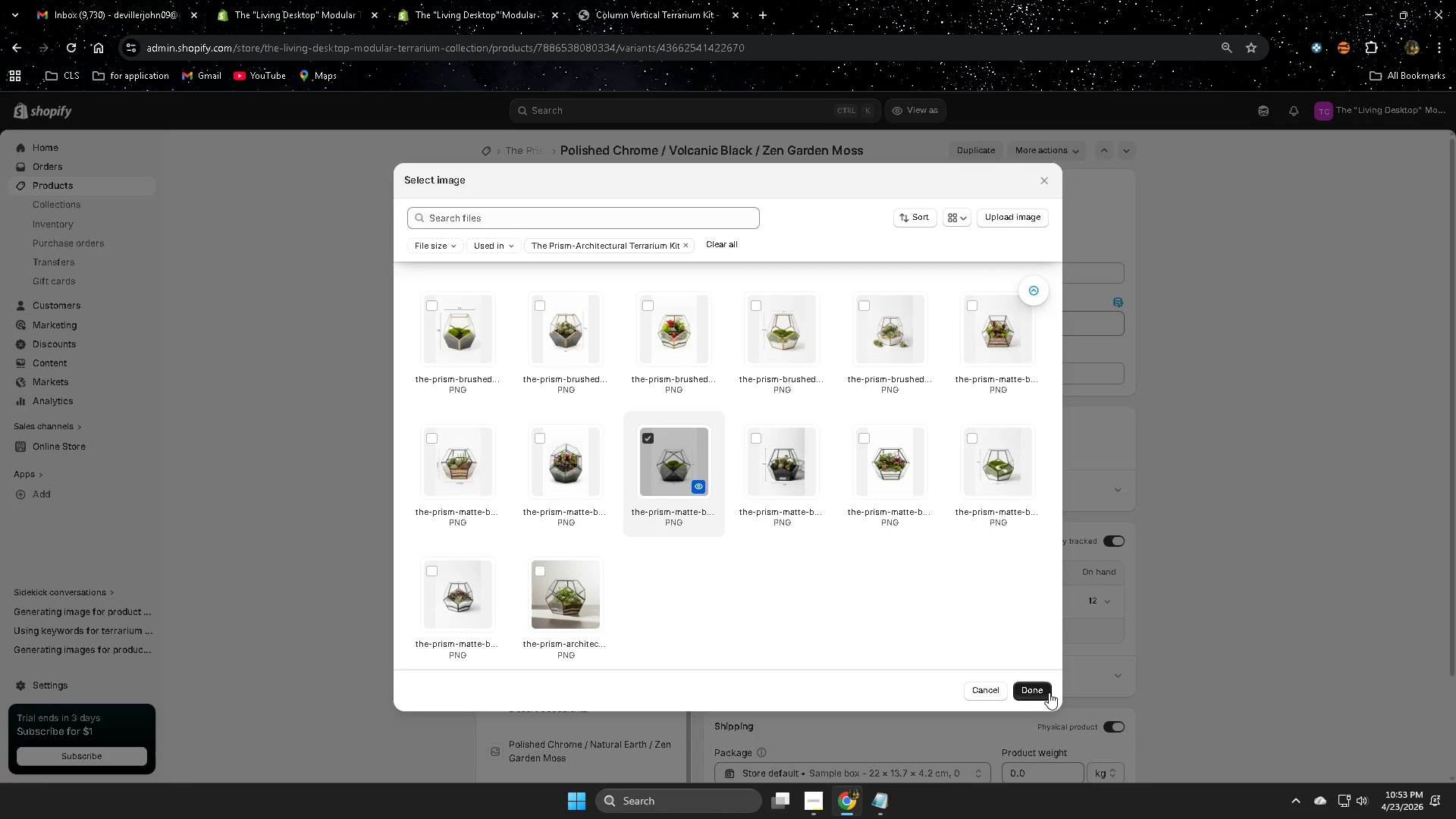 
left_click([1043, 692])
 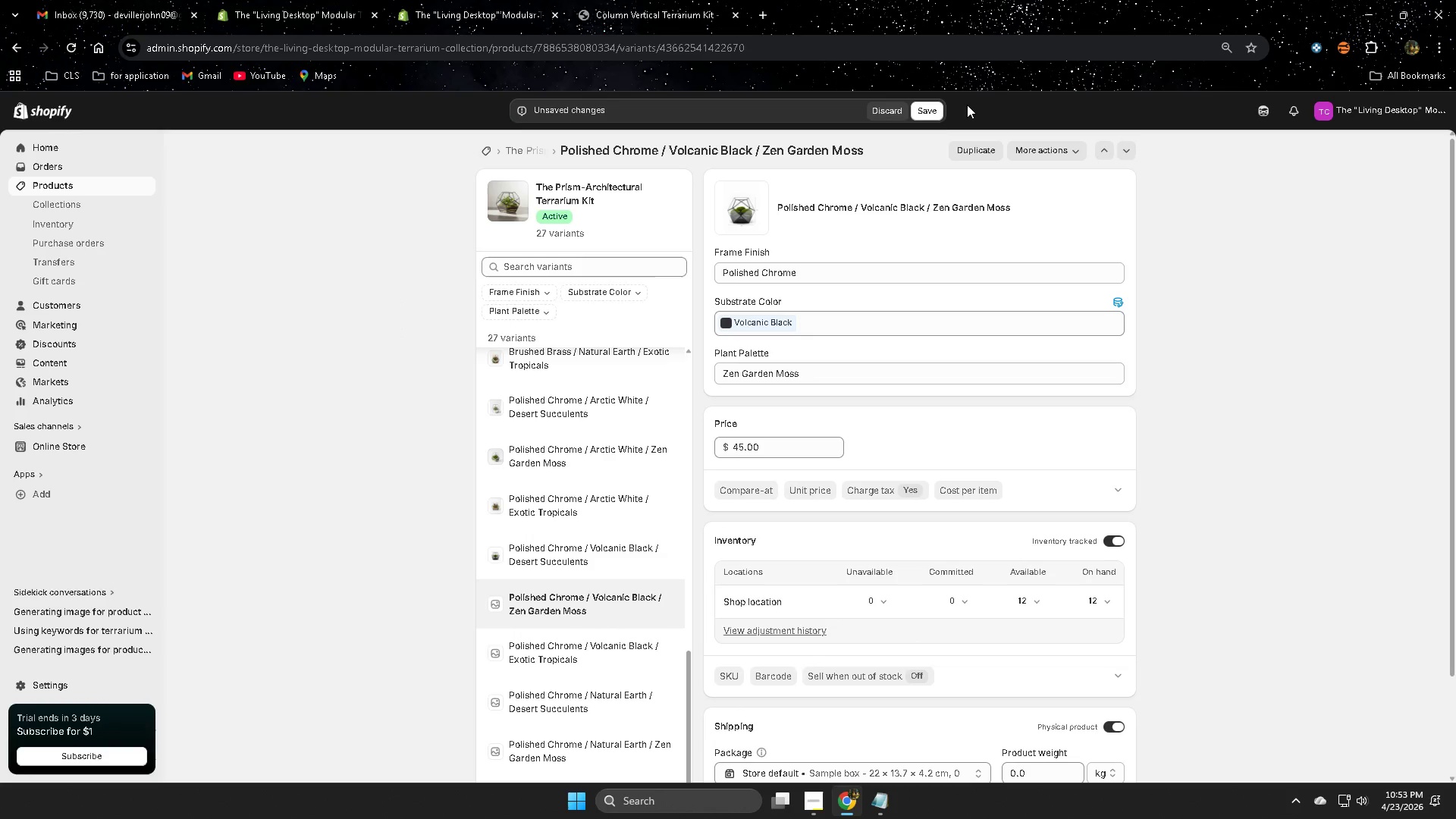 
left_click([936, 118])
 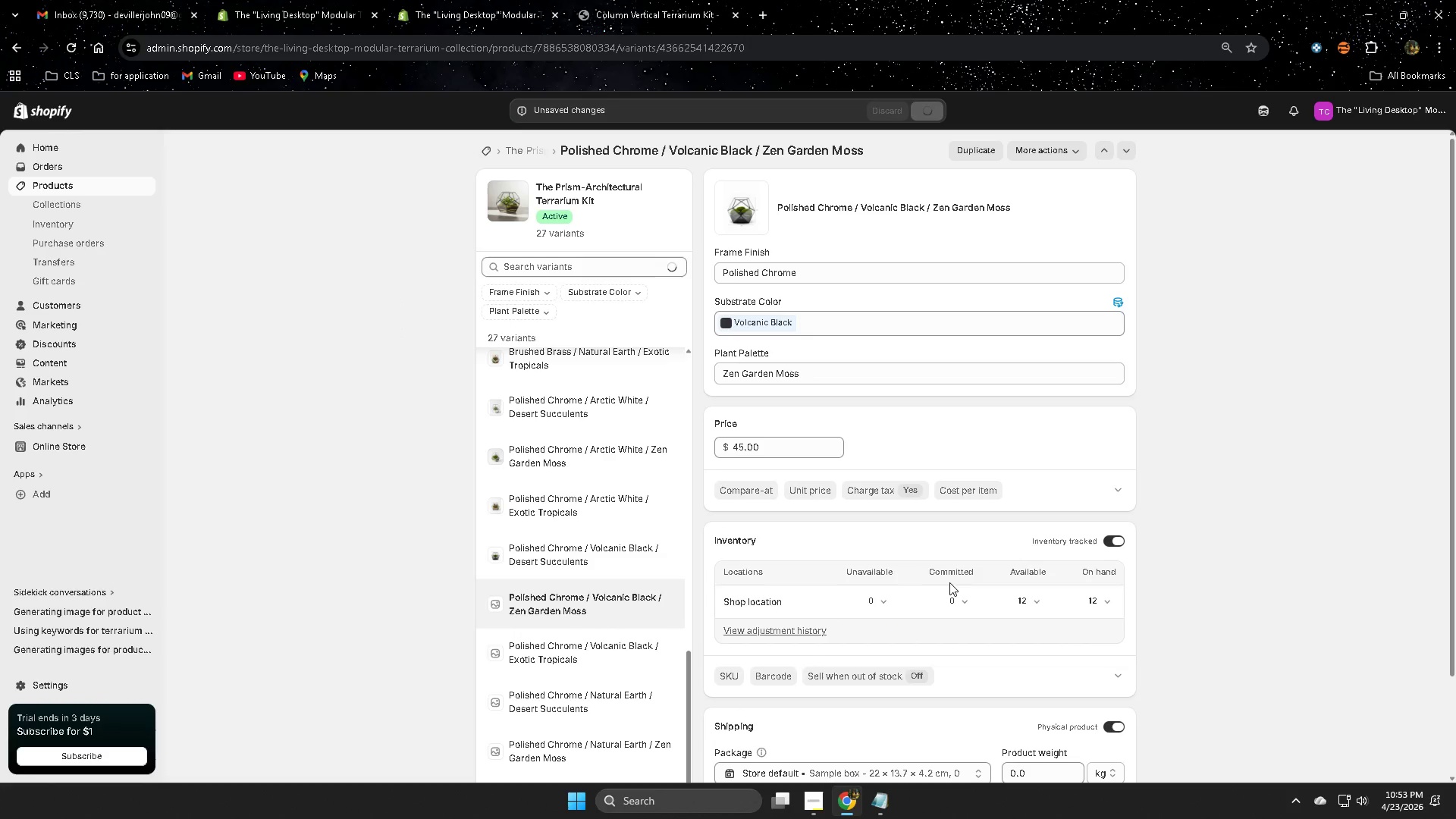 
left_click([601, 544])
 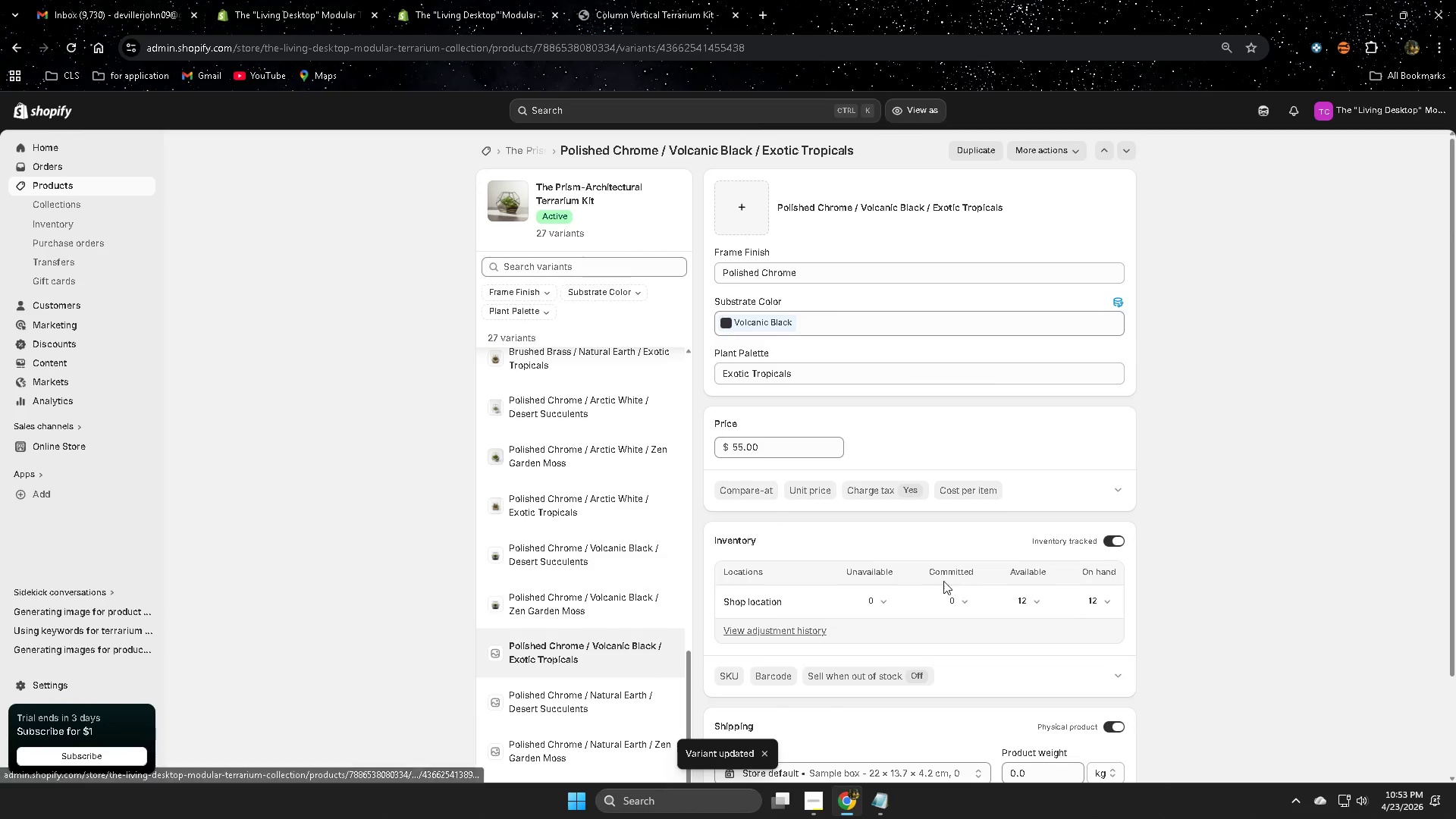 
scroll: coordinate [632, 567], scroll_direction: down, amount: 2.0
 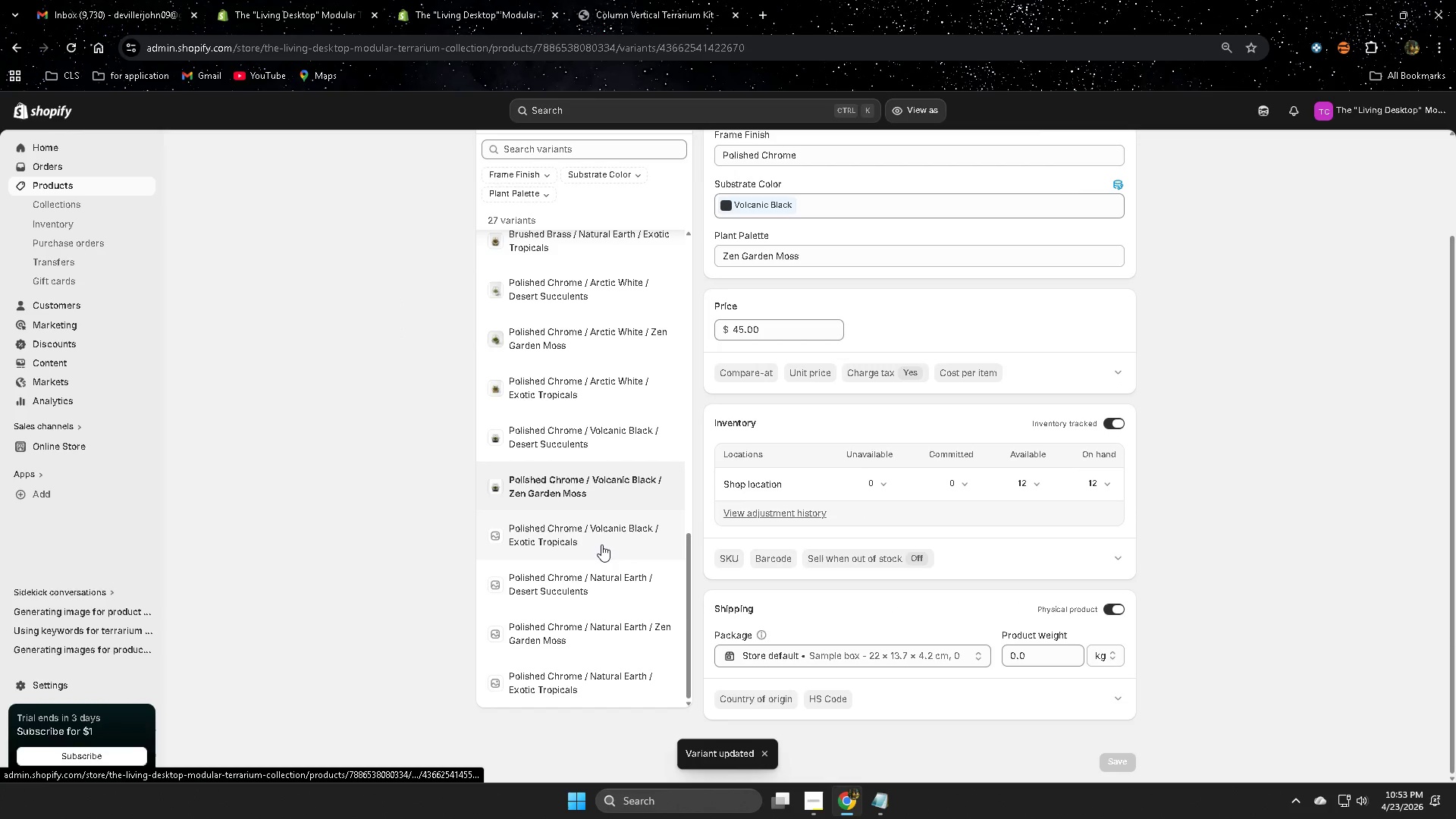 
left_click([752, 213])
 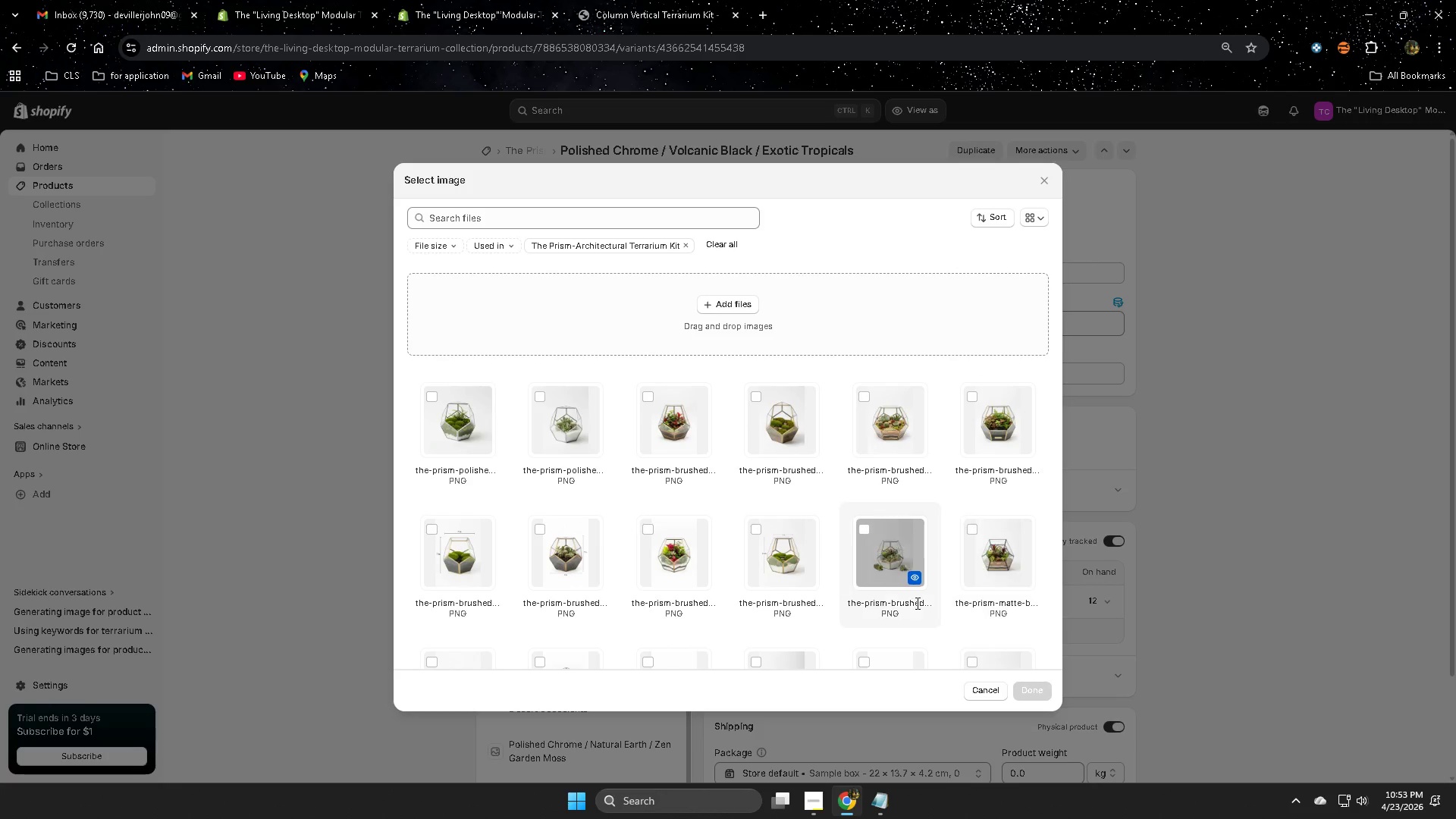 
left_click([1039, 180])
 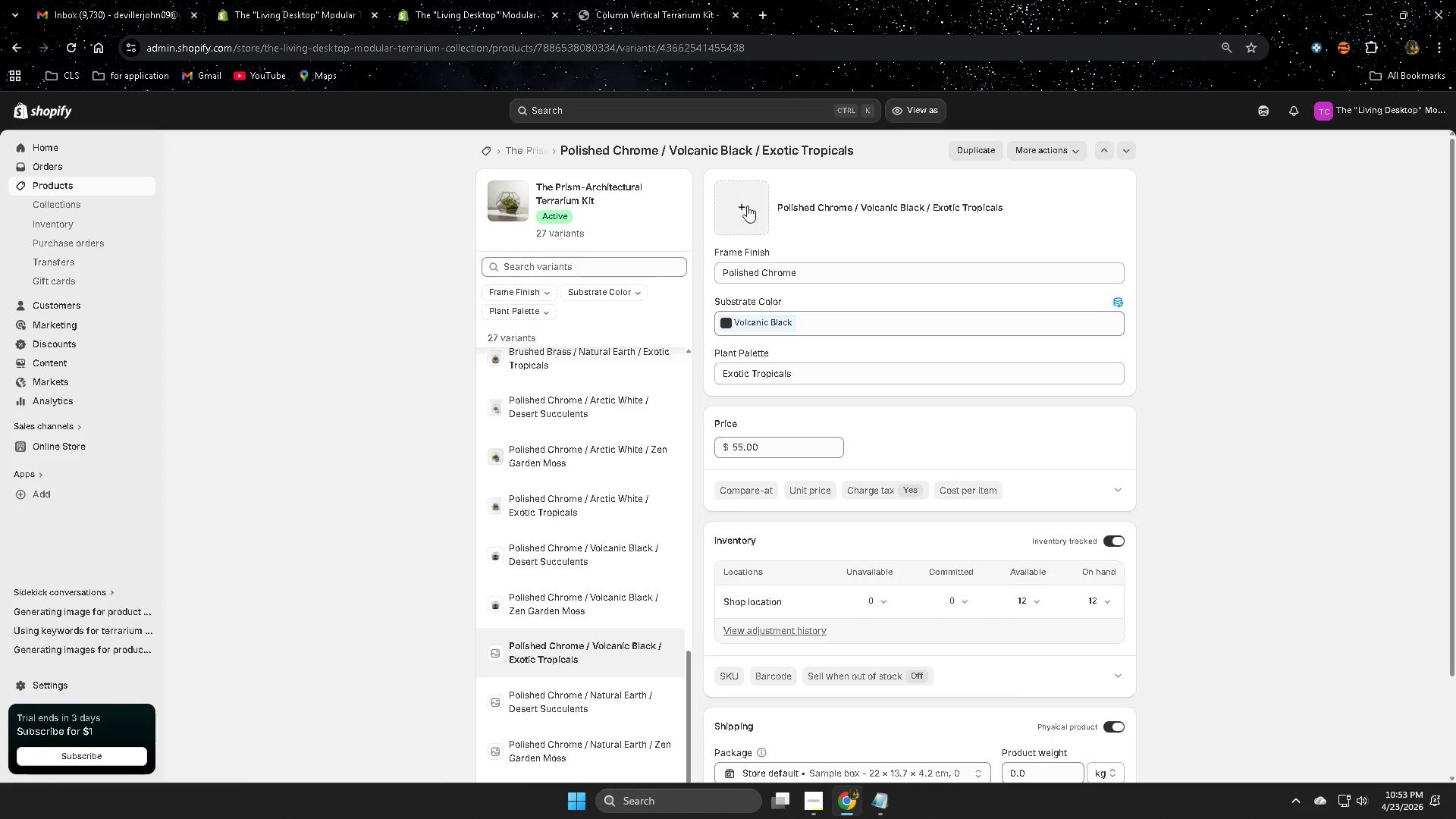 
scroll: coordinate [752, 510], scroll_direction: down, amount: 1.0
 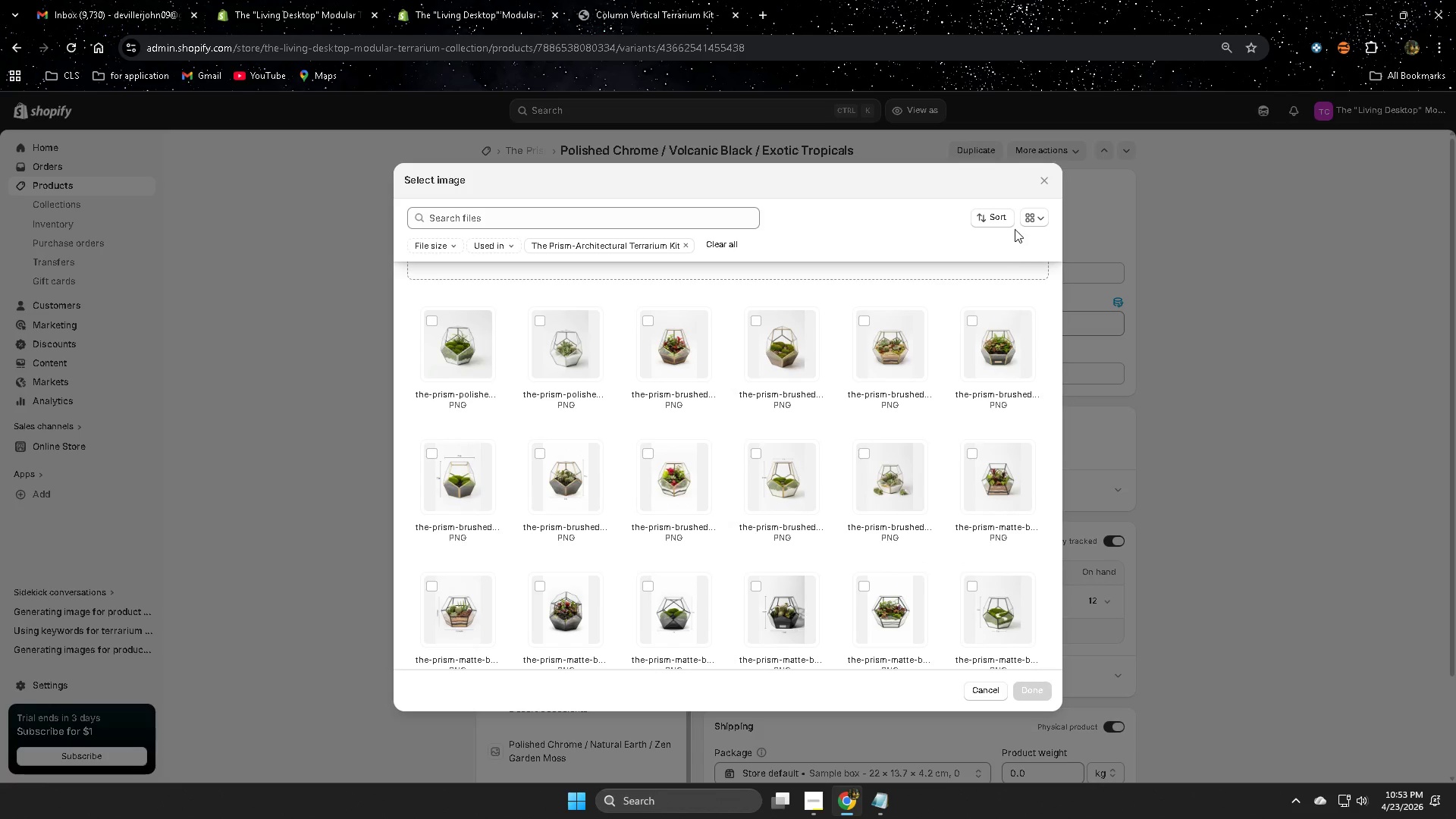 
left_click([747, 224])
 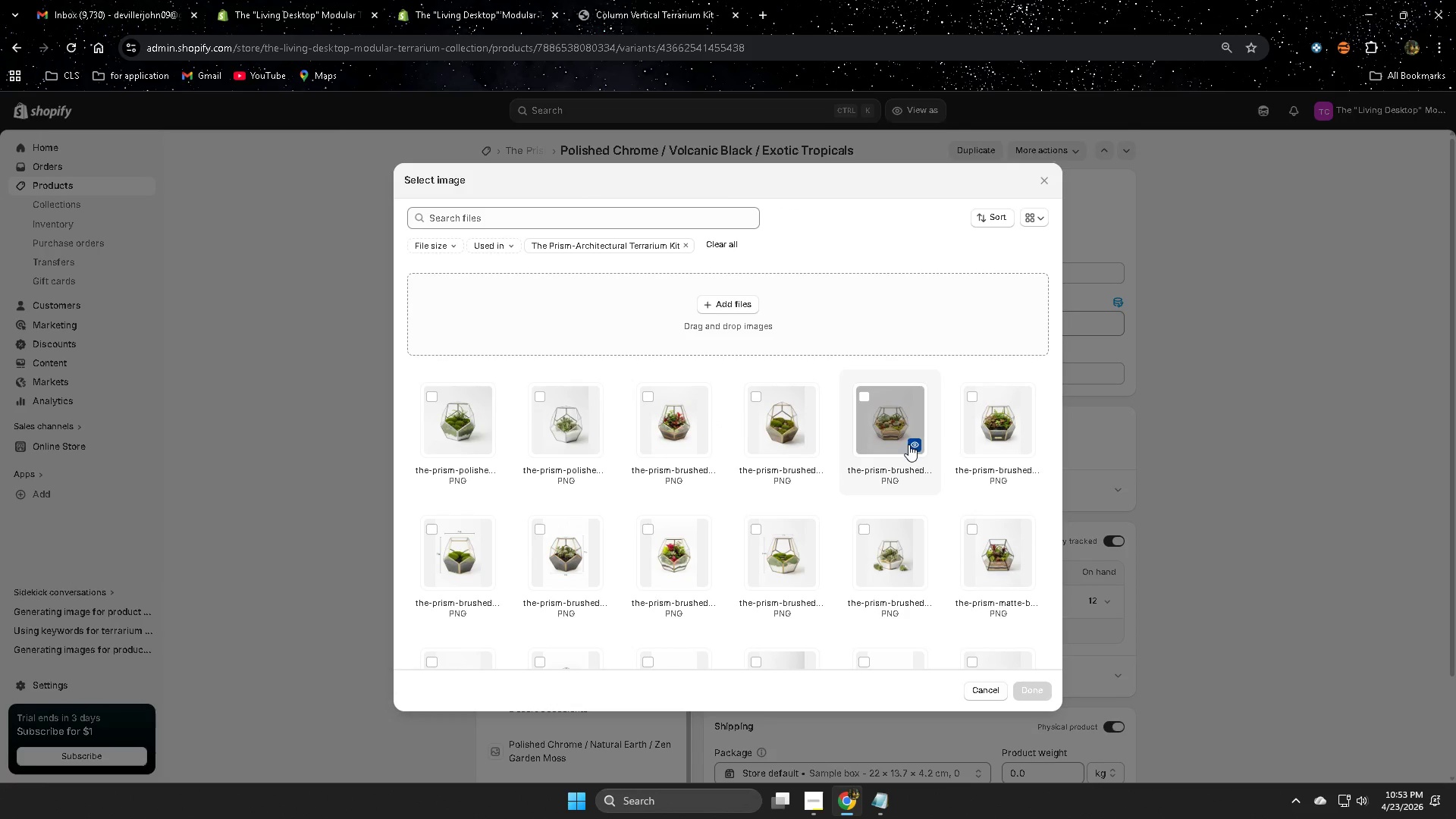 
scroll: coordinate [969, 477], scroll_direction: down, amount: 1.0
 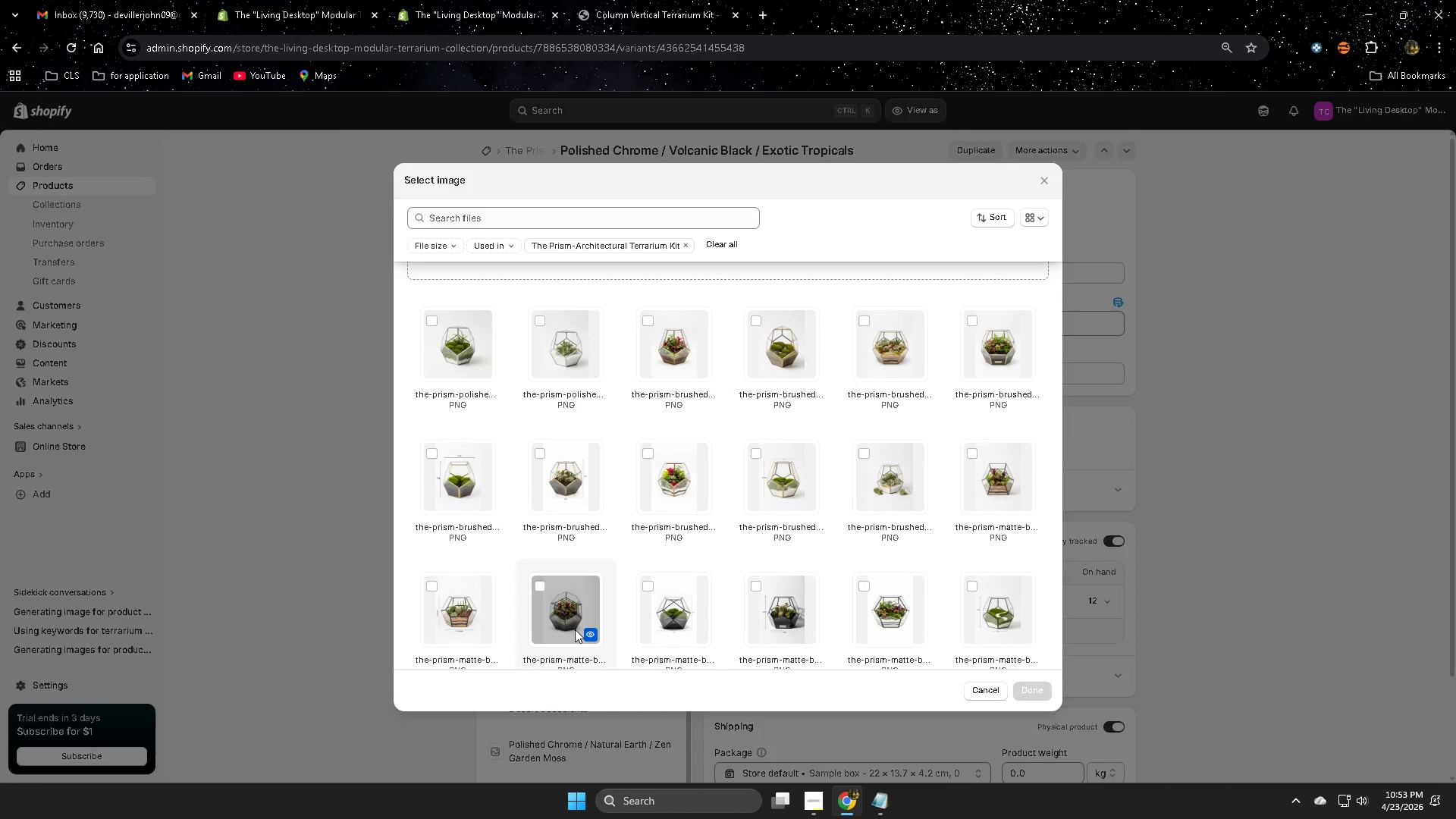 
left_click([596, 560])
 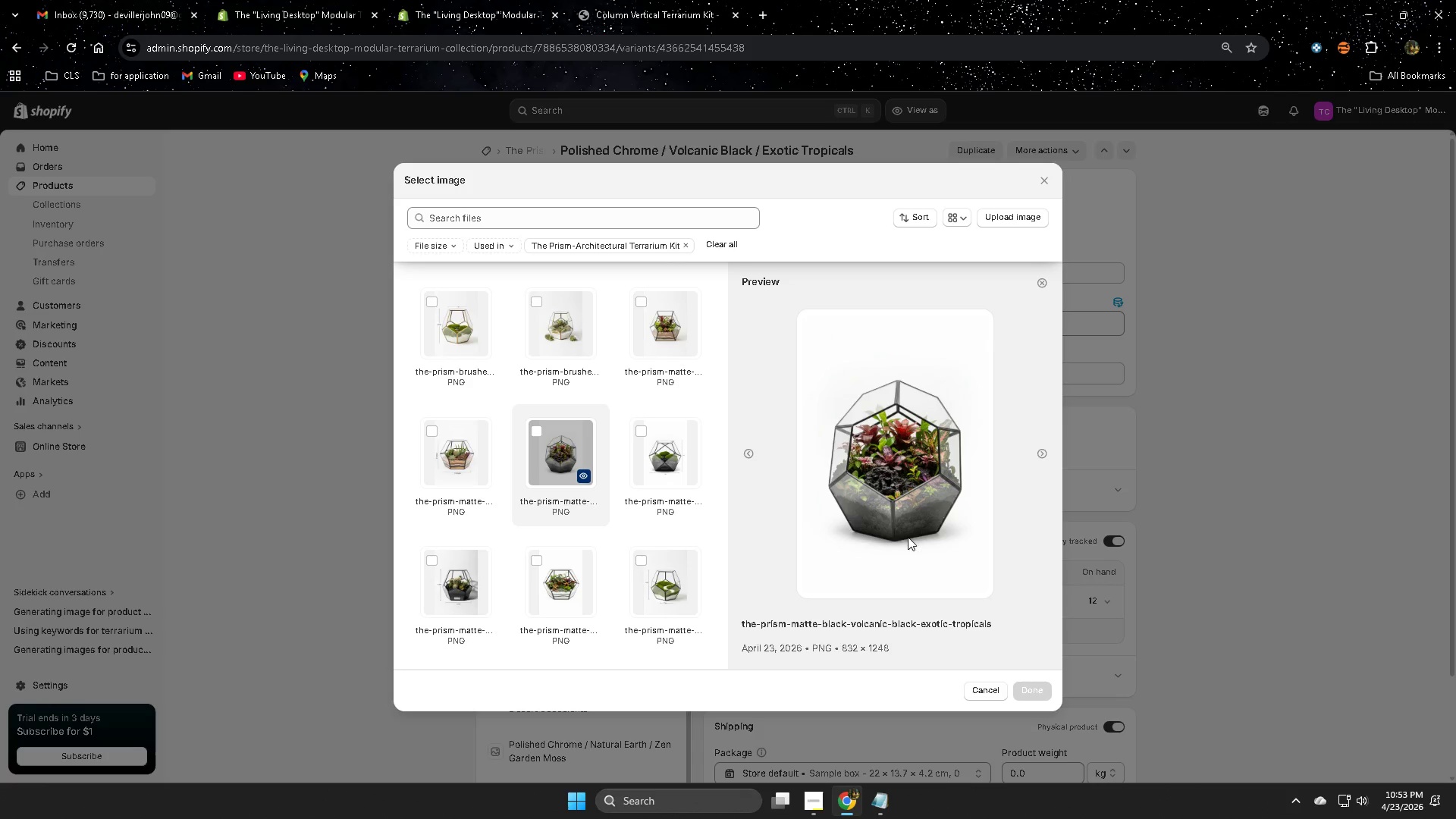 
scroll: coordinate [533, 607], scroll_direction: down, amount: 1.0
 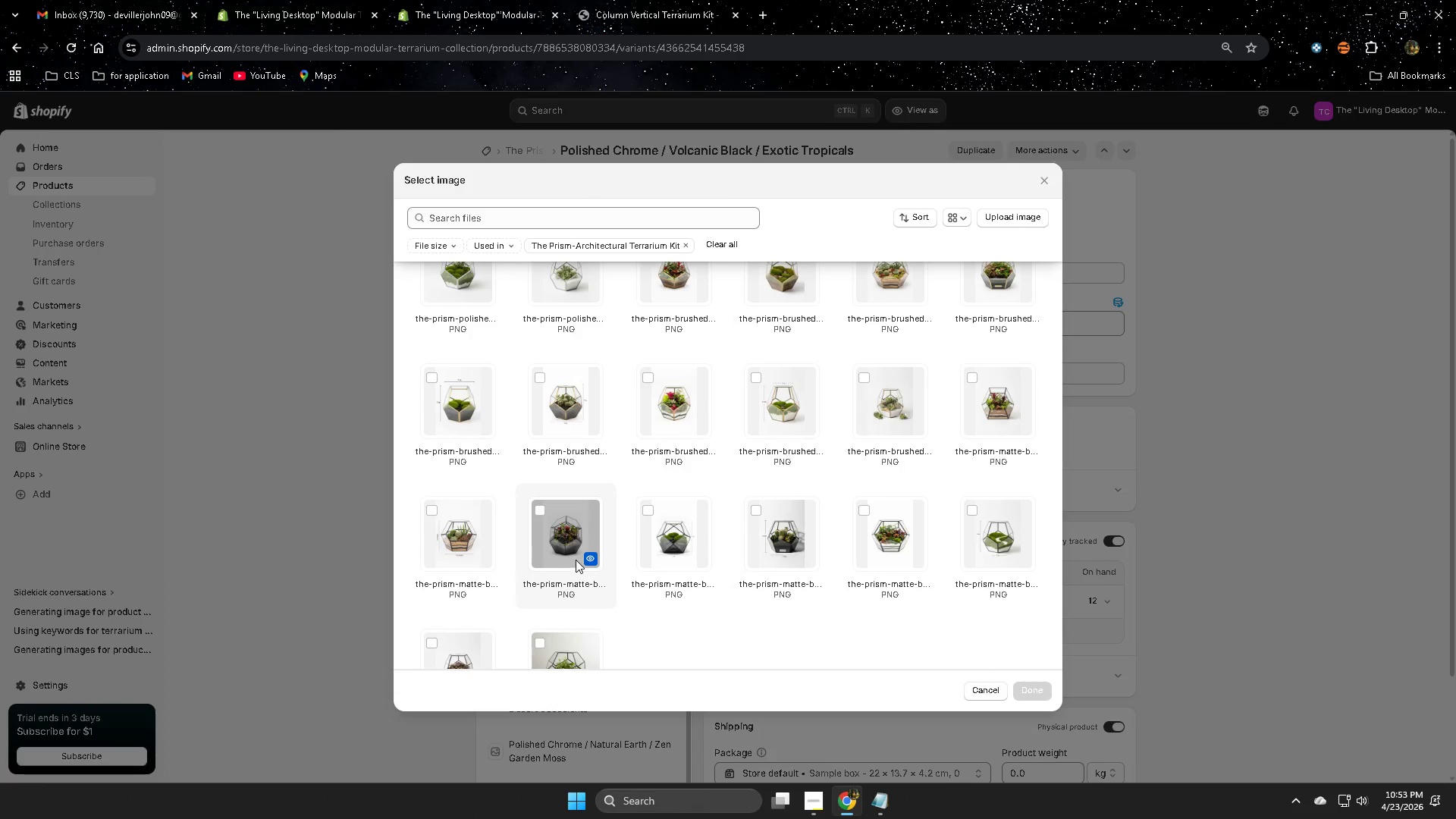 
left_click([1038, 174])
 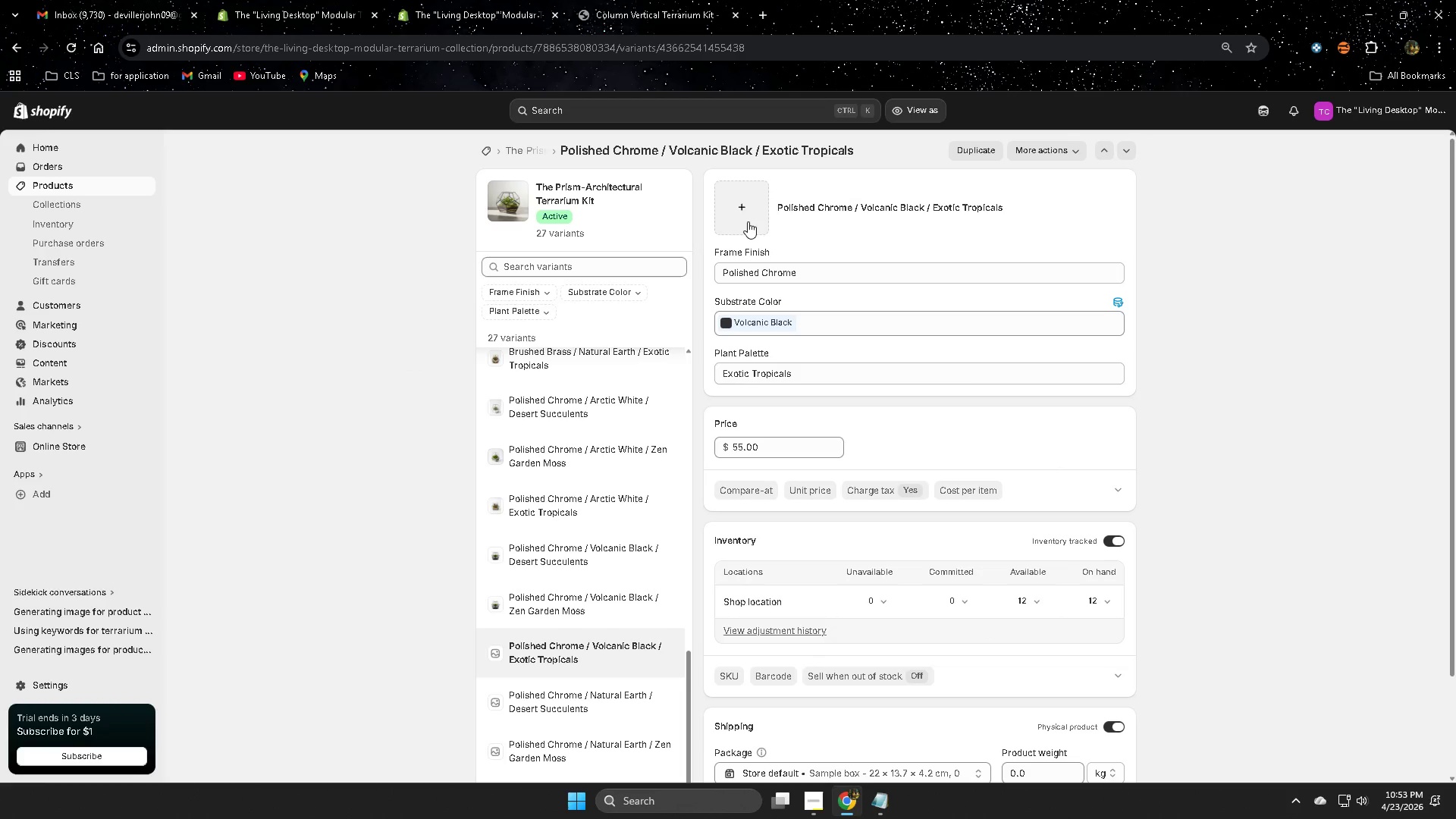 
left_click([748, 221])
 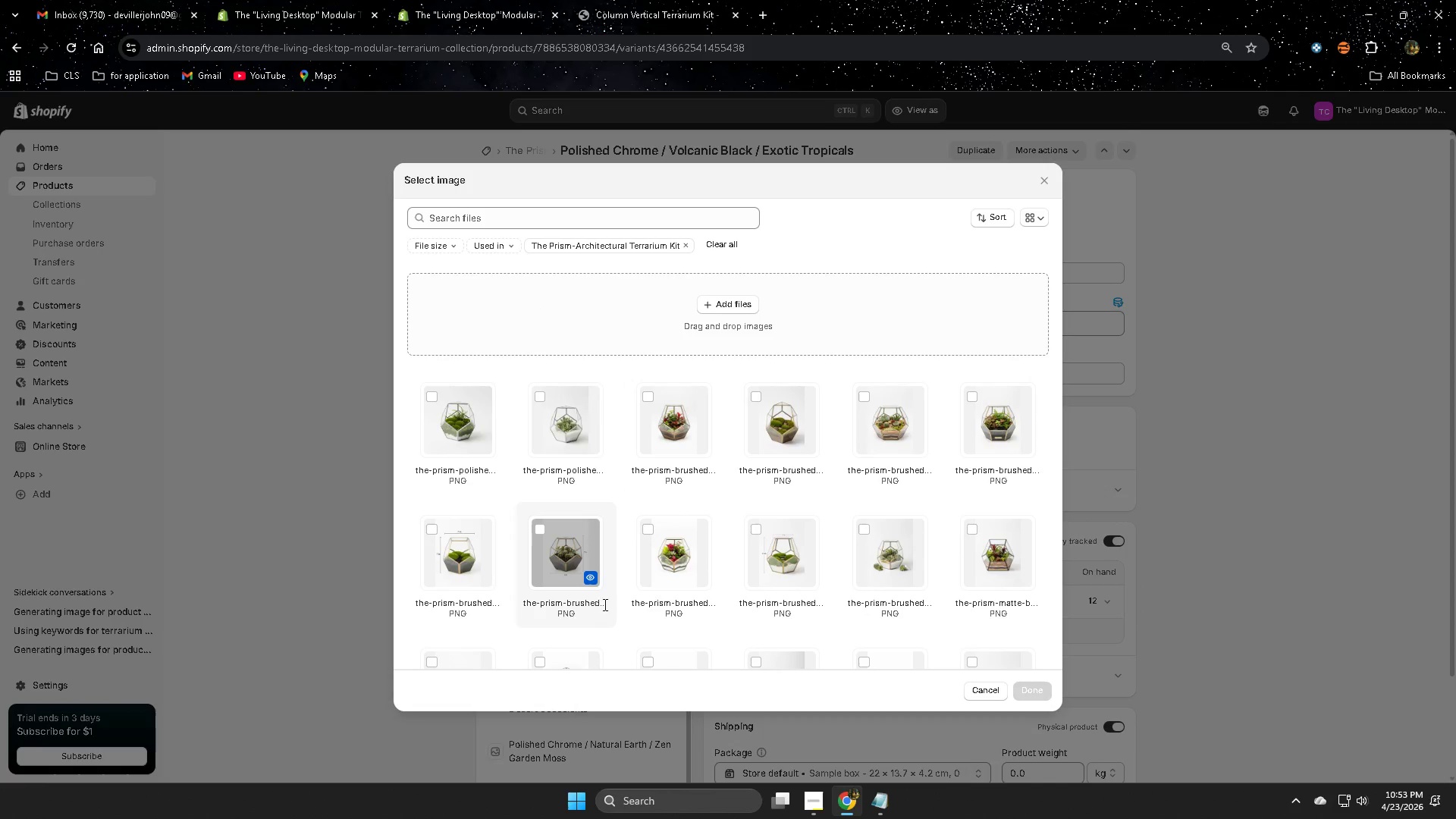 
left_click([541, 511])
 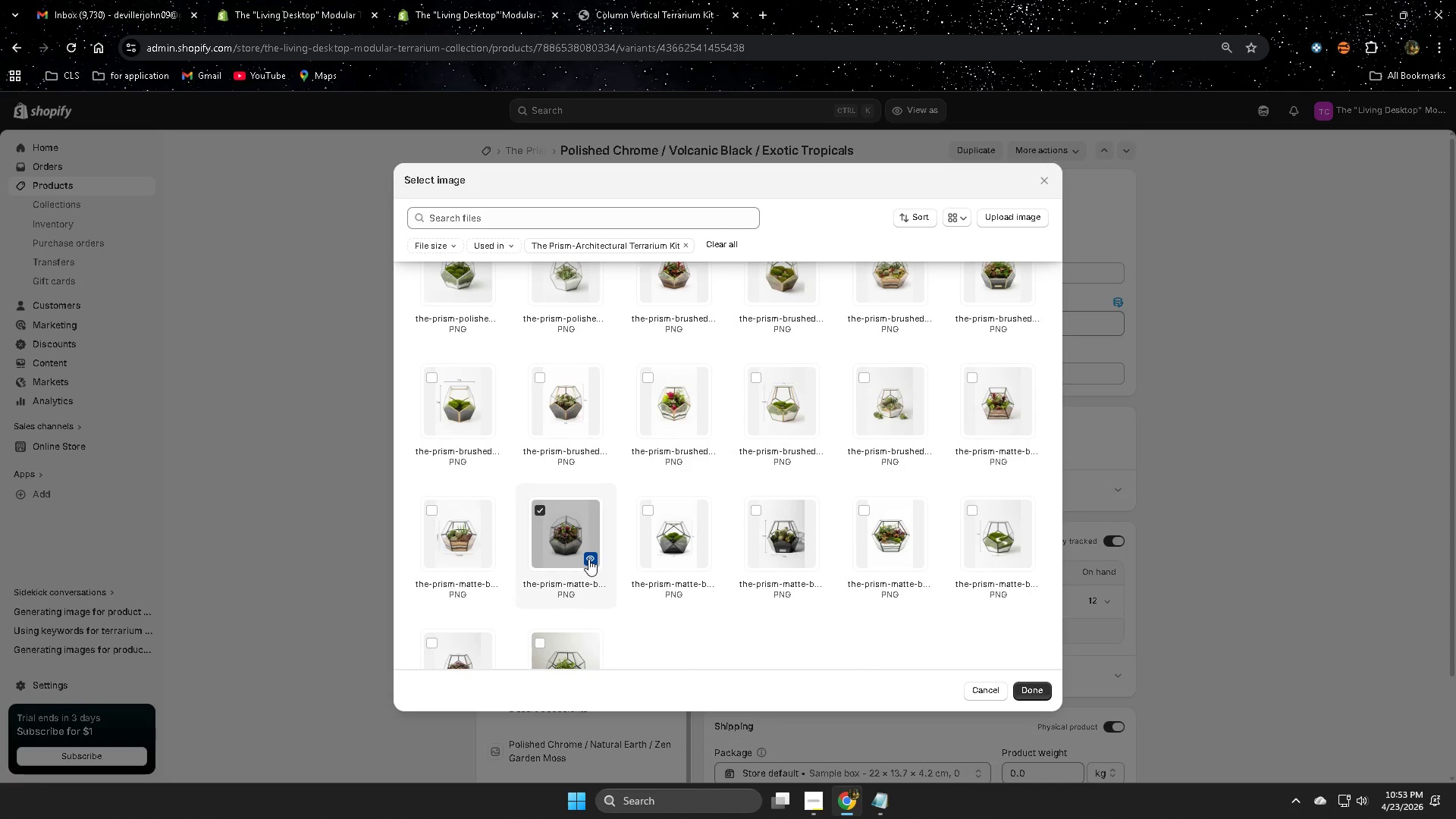 
left_click([588, 559])
 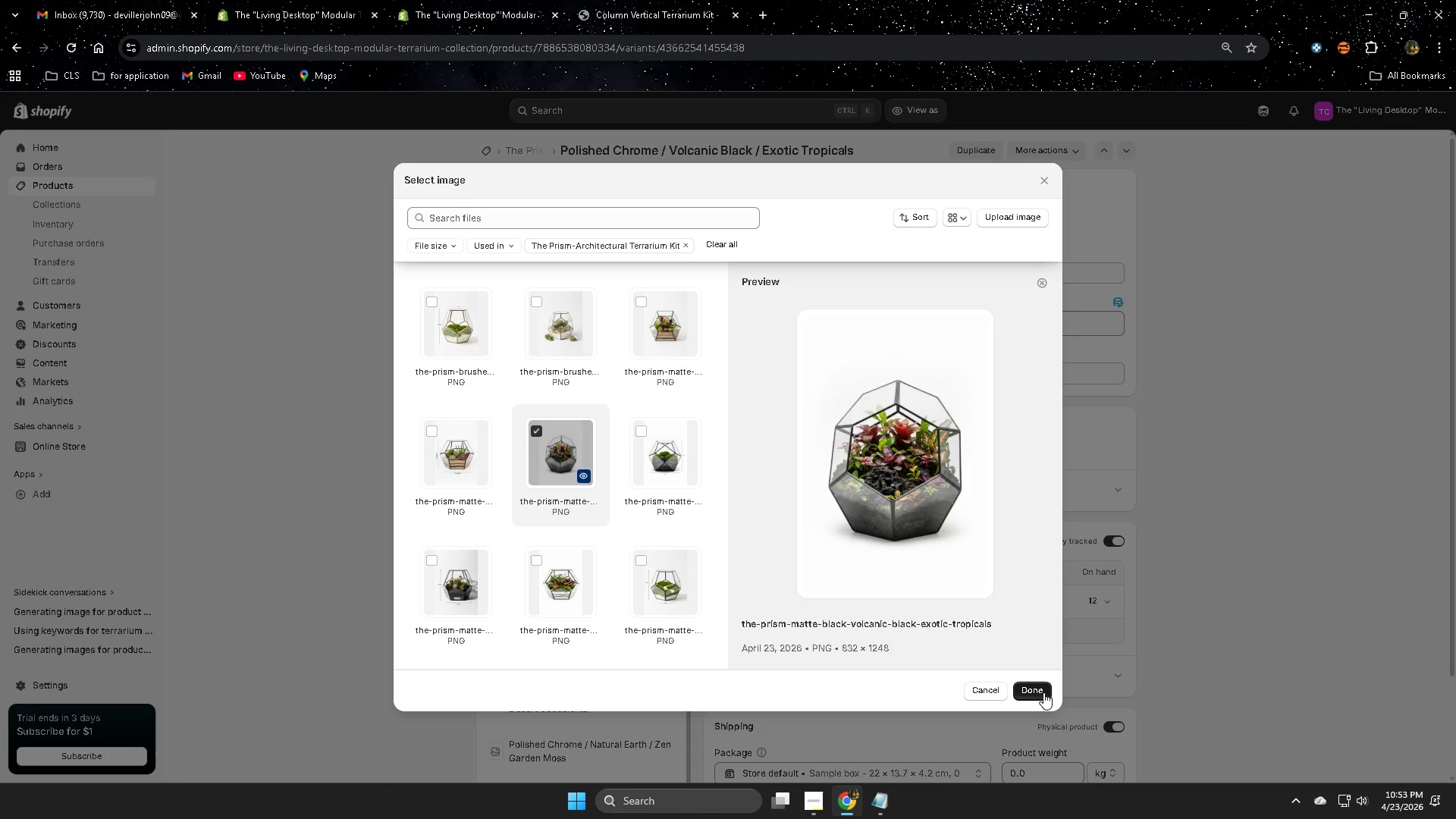 
scroll: coordinate [600, 585], scroll_direction: down, amount: 2.0
 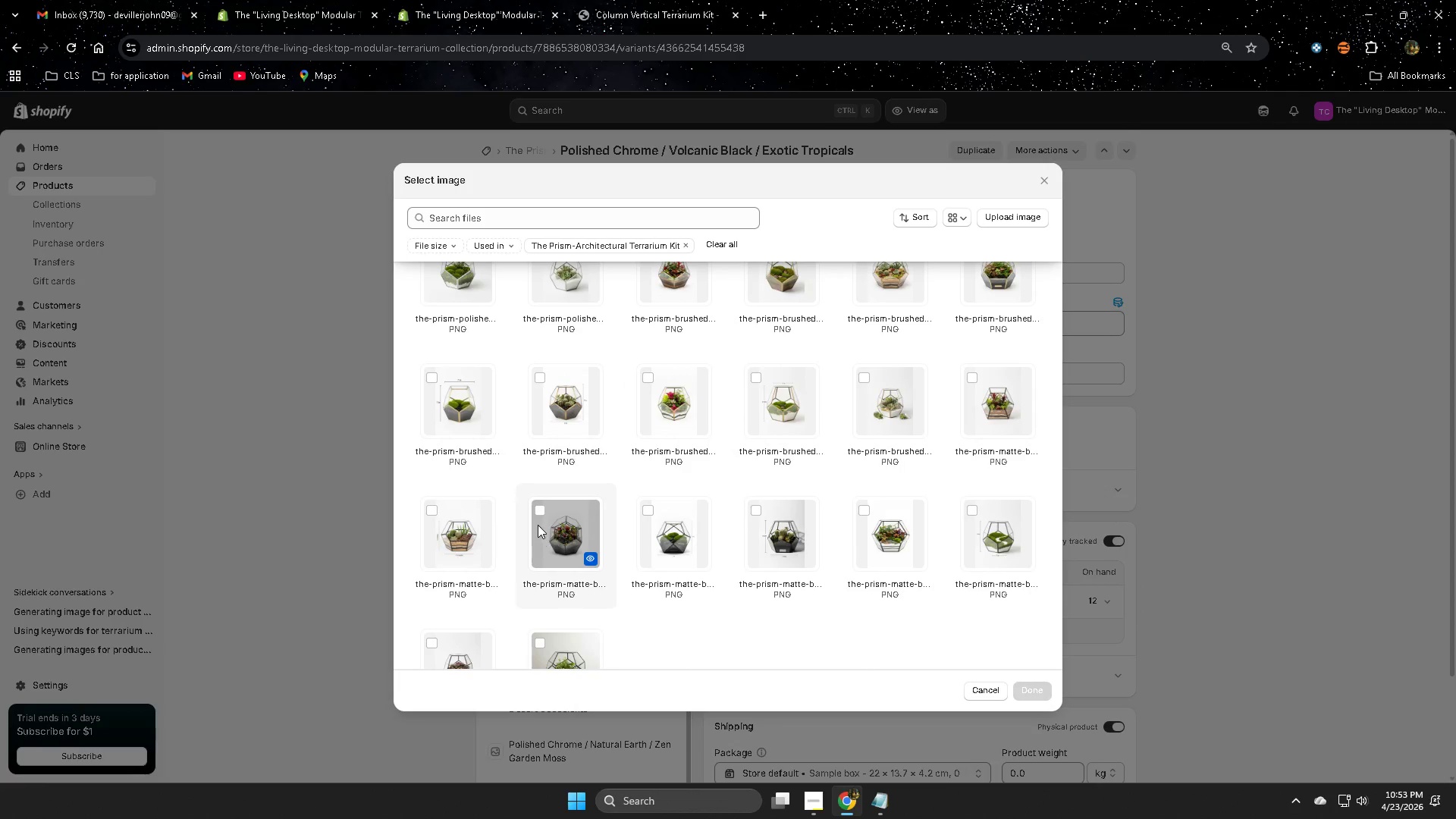 
left_click([924, 118])
 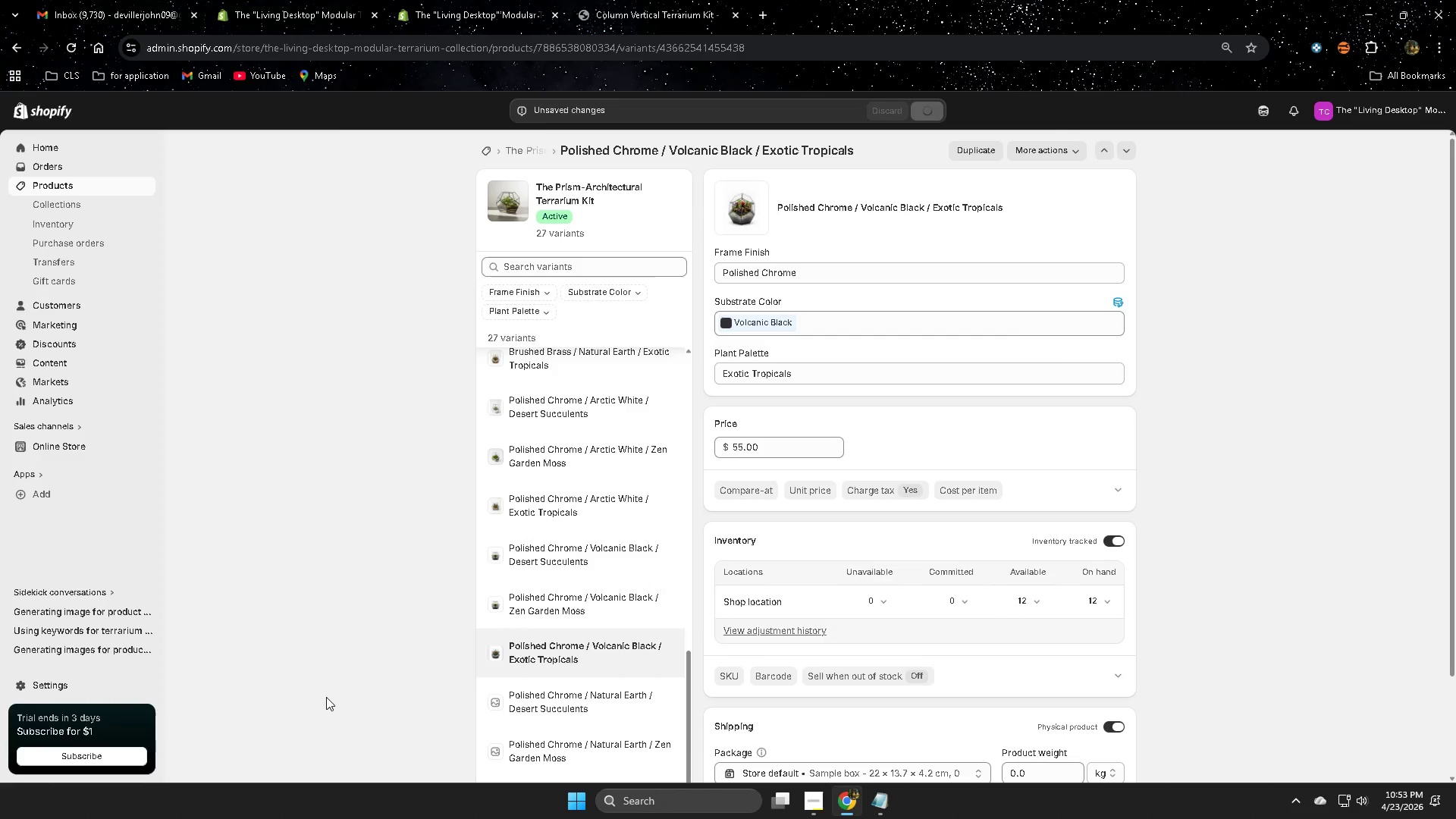 
left_click([531, 588])
 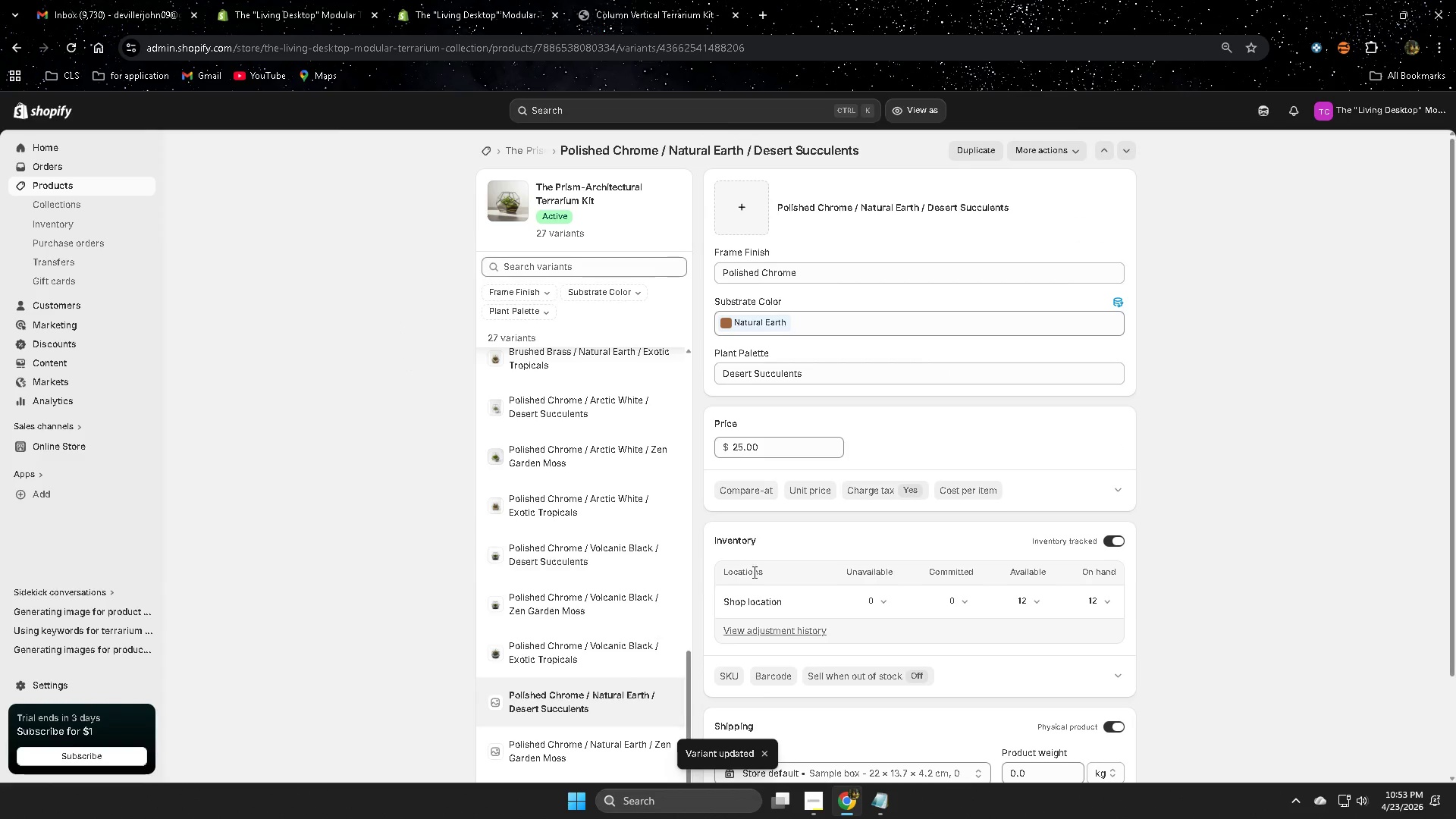 
scroll: coordinate [383, 643], scroll_direction: down, amount: 2.0
 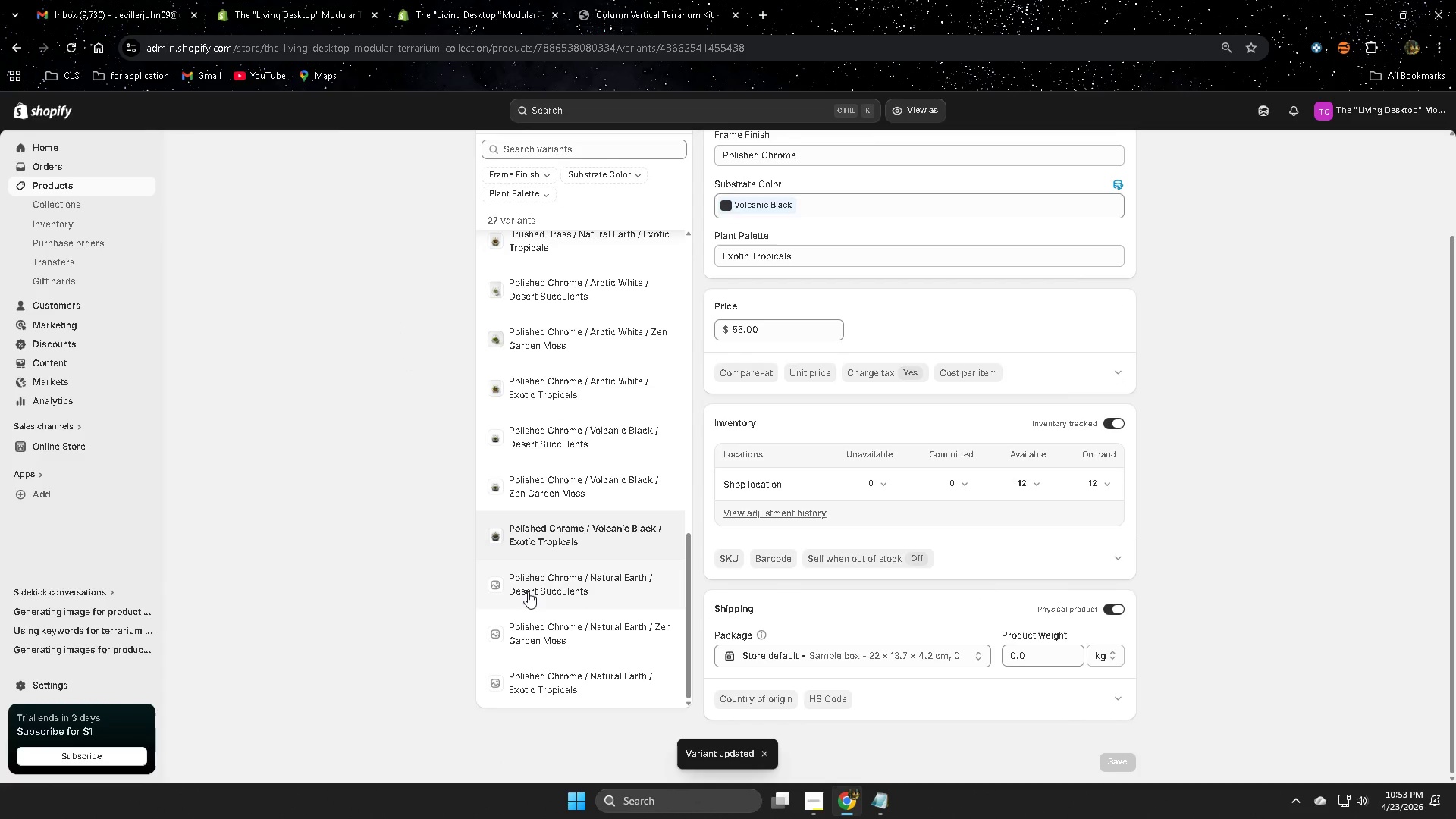 
left_click([748, 228])
 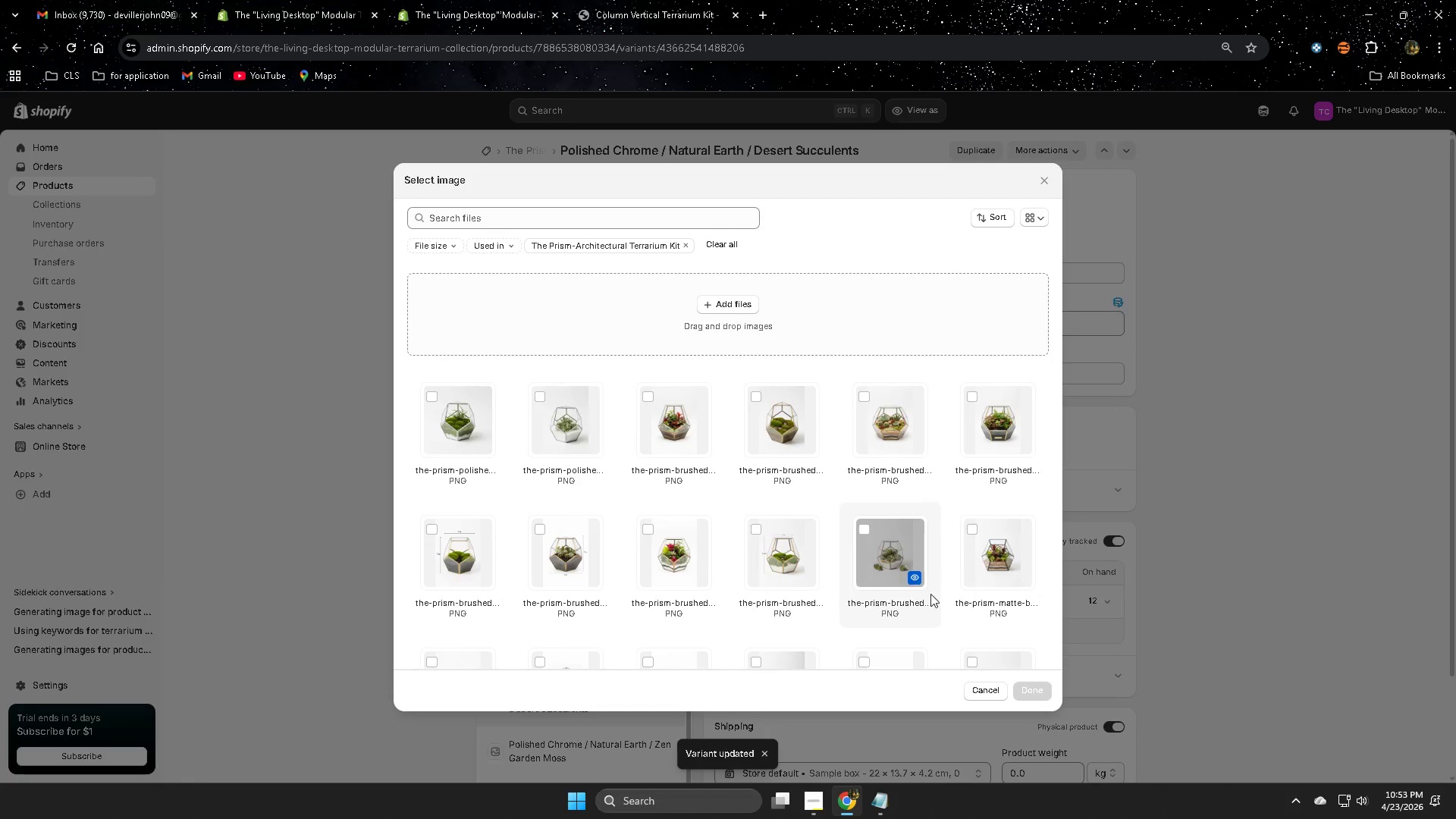 
left_click([1046, 178])
 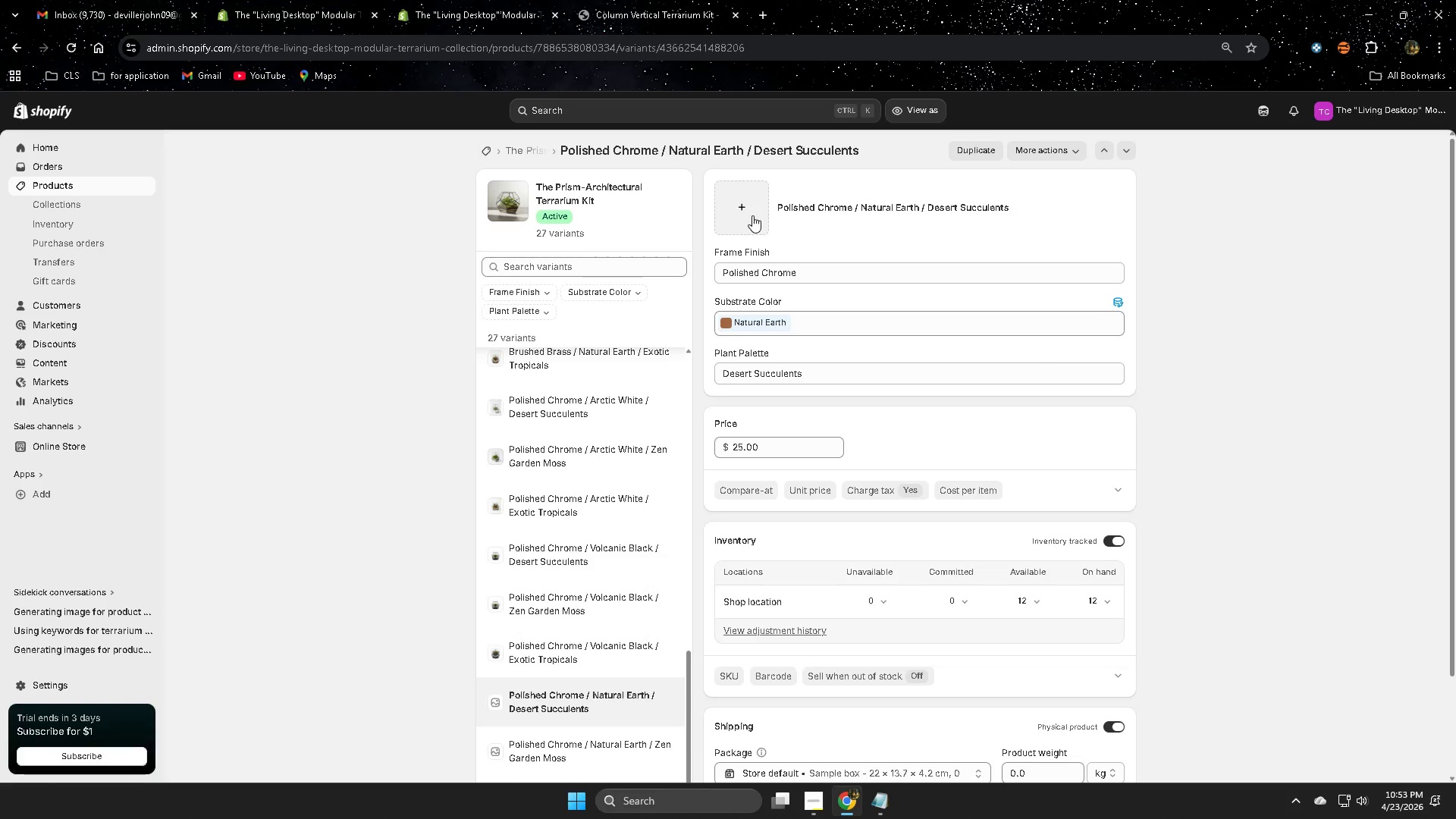 
scroll: coordinate [963, 591], scroll_direction: down, amount: 2.0
 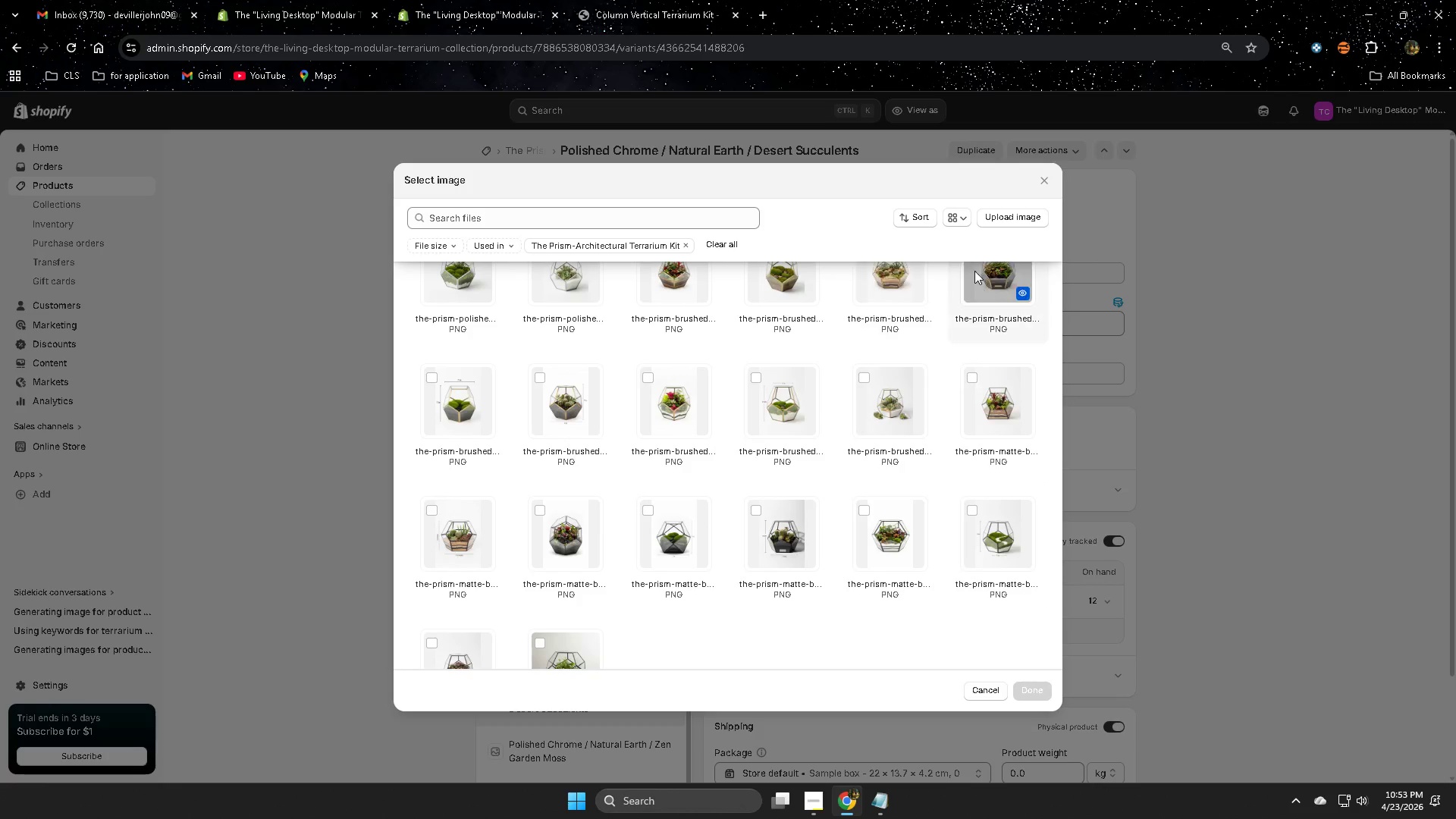 
left_click([752, 215])
 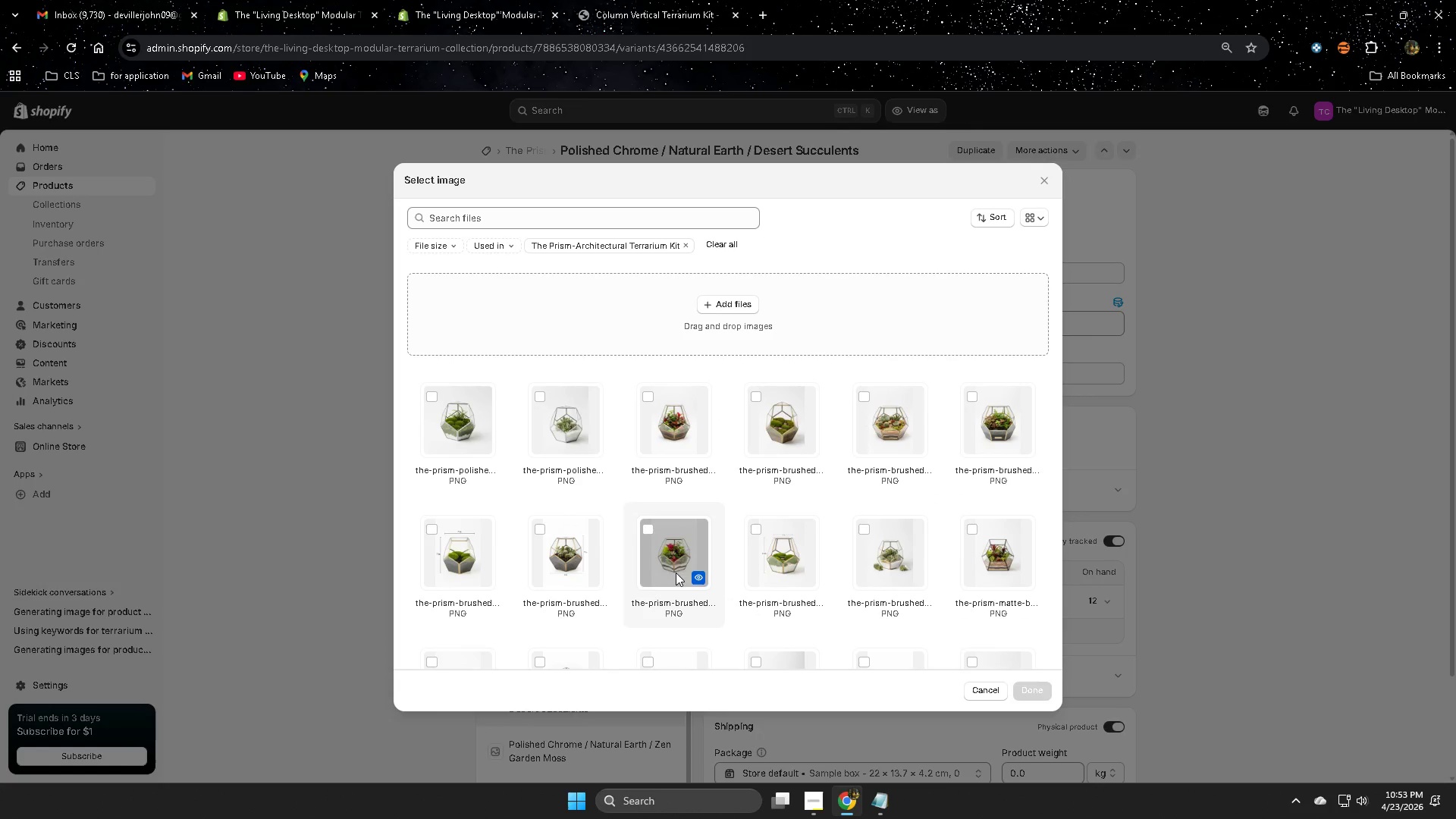 
left_click([702, 576])
 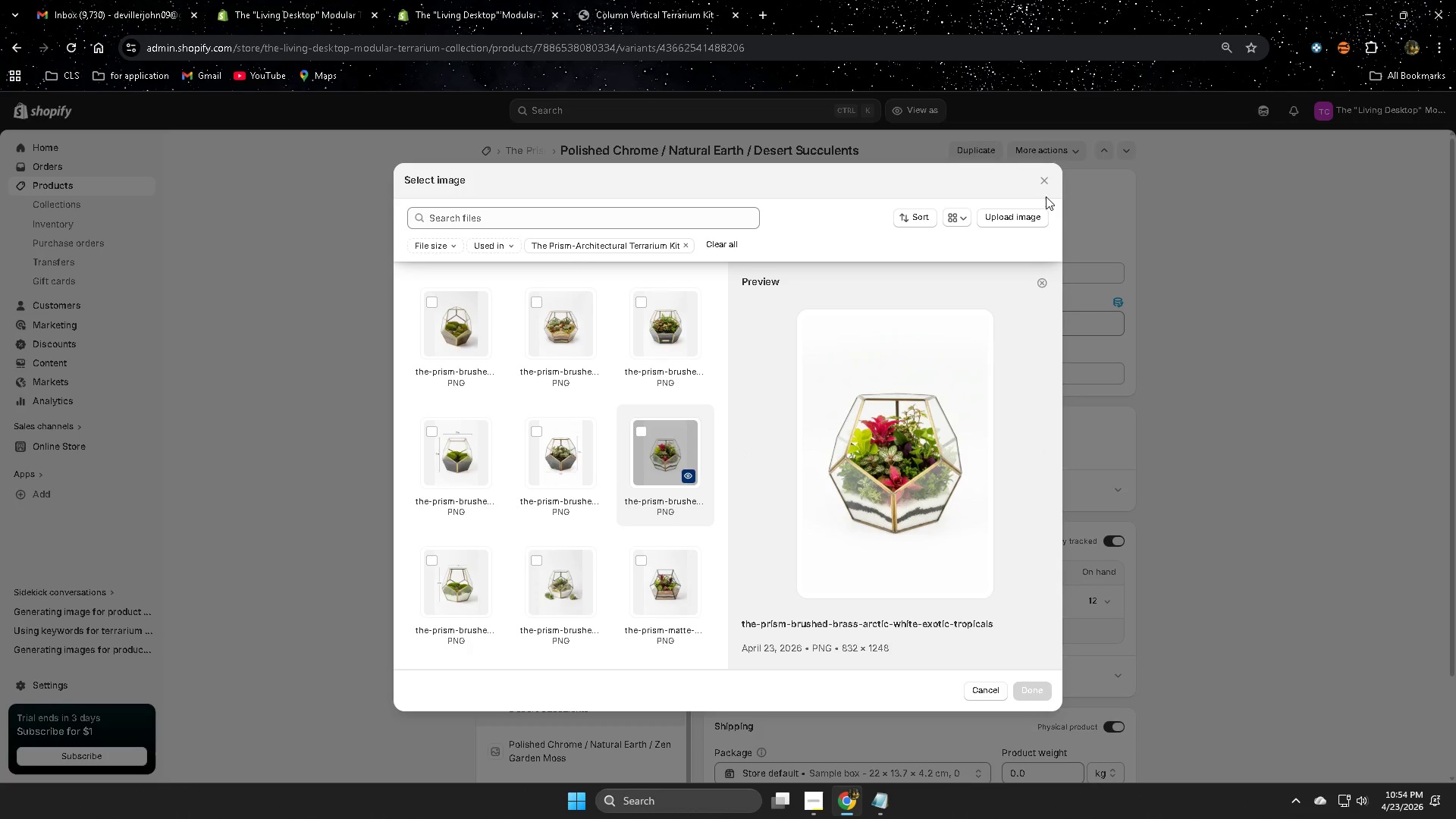 
left_click([1041, 284])
 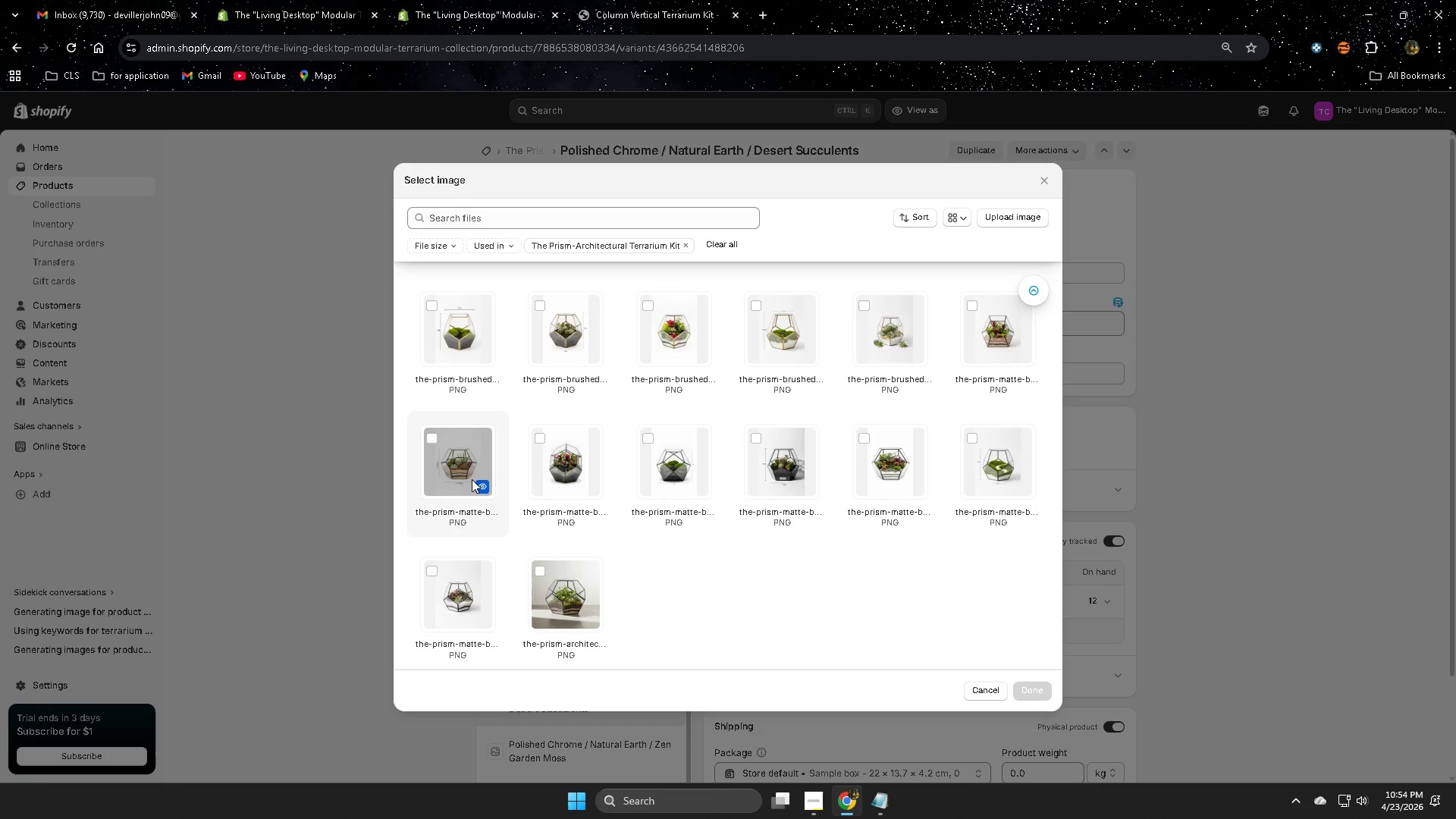 
left_click([476, 488])
 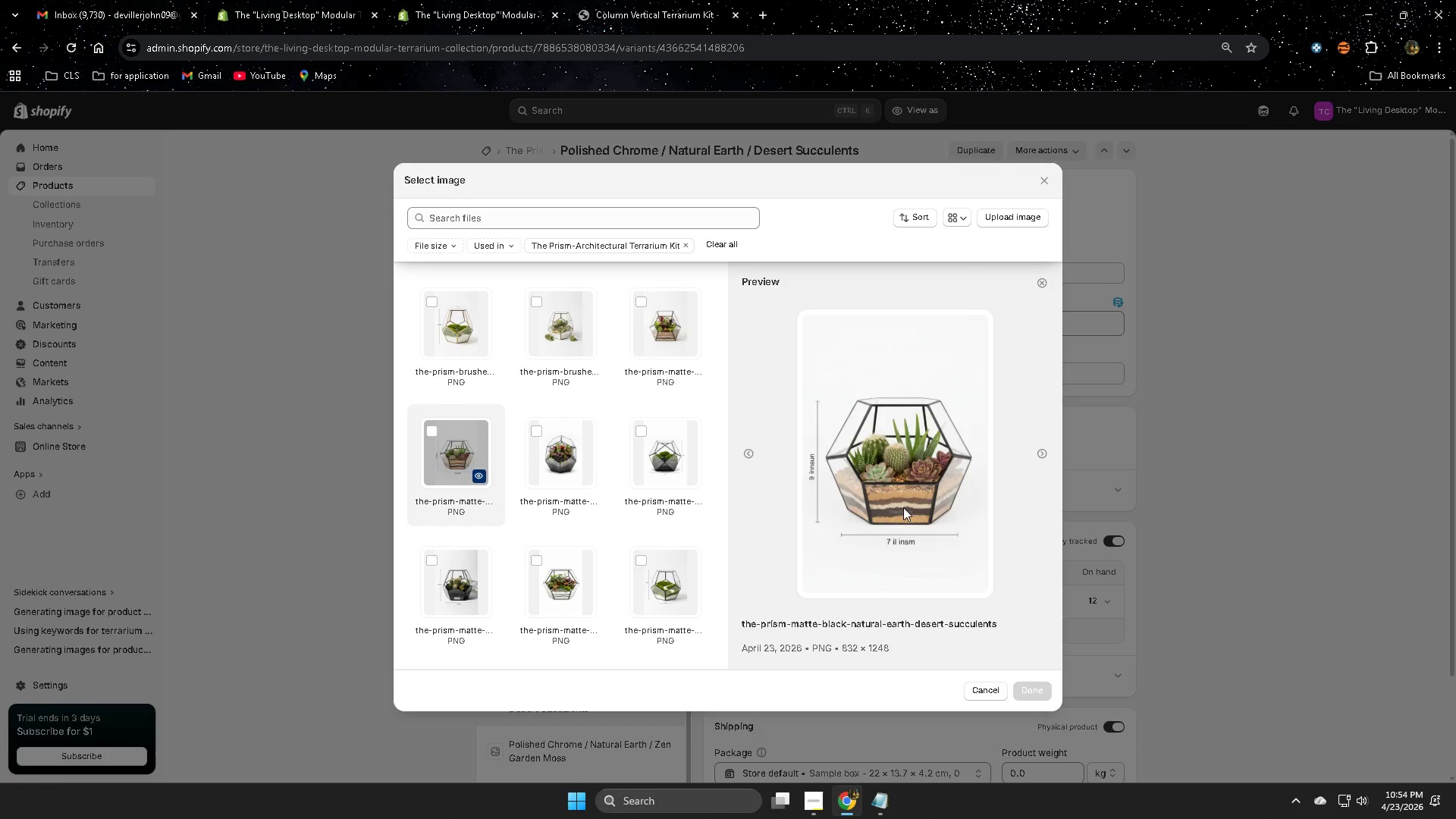 
left_click([1038, 283])
 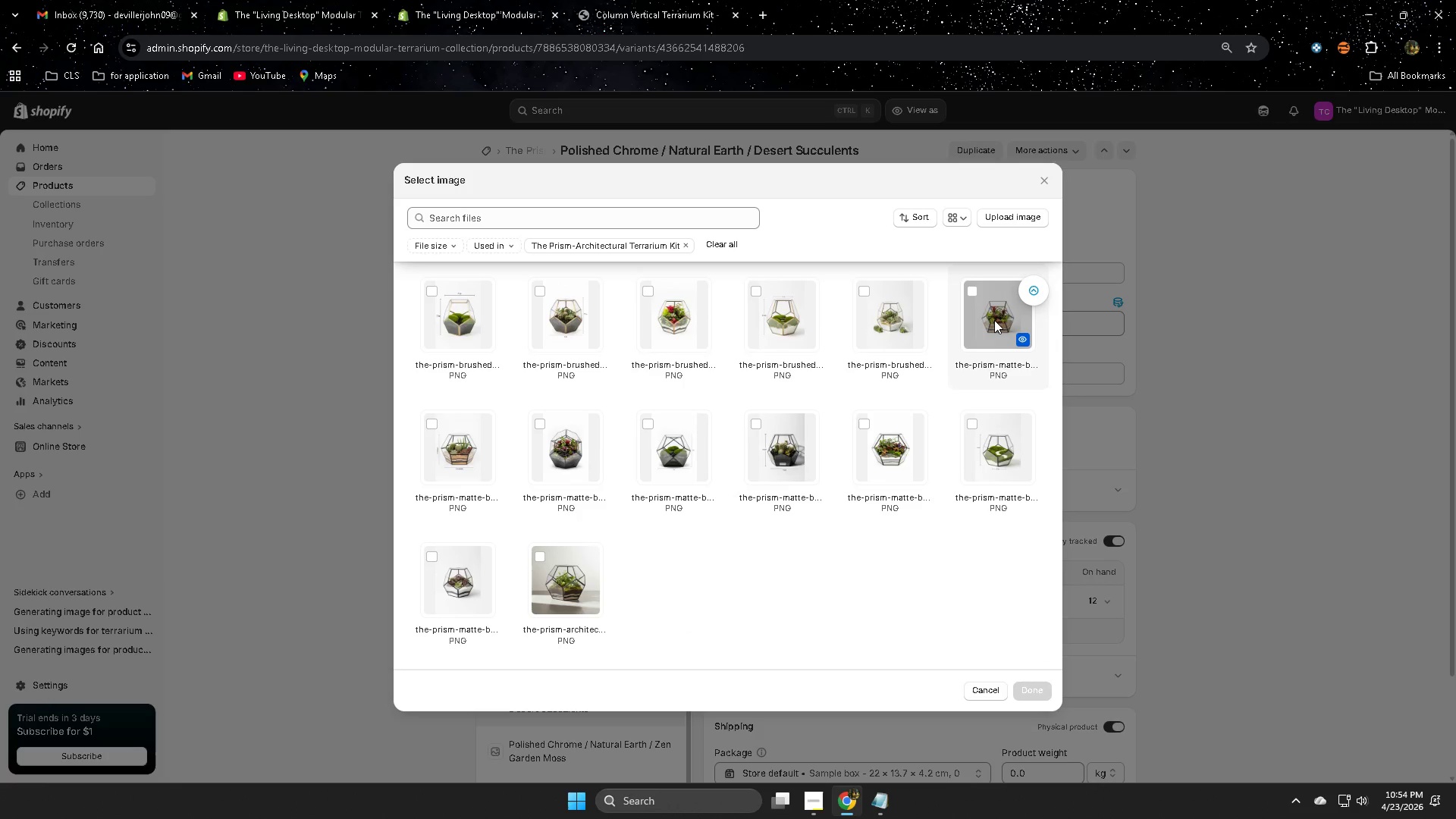 
left_click([994, 320])
 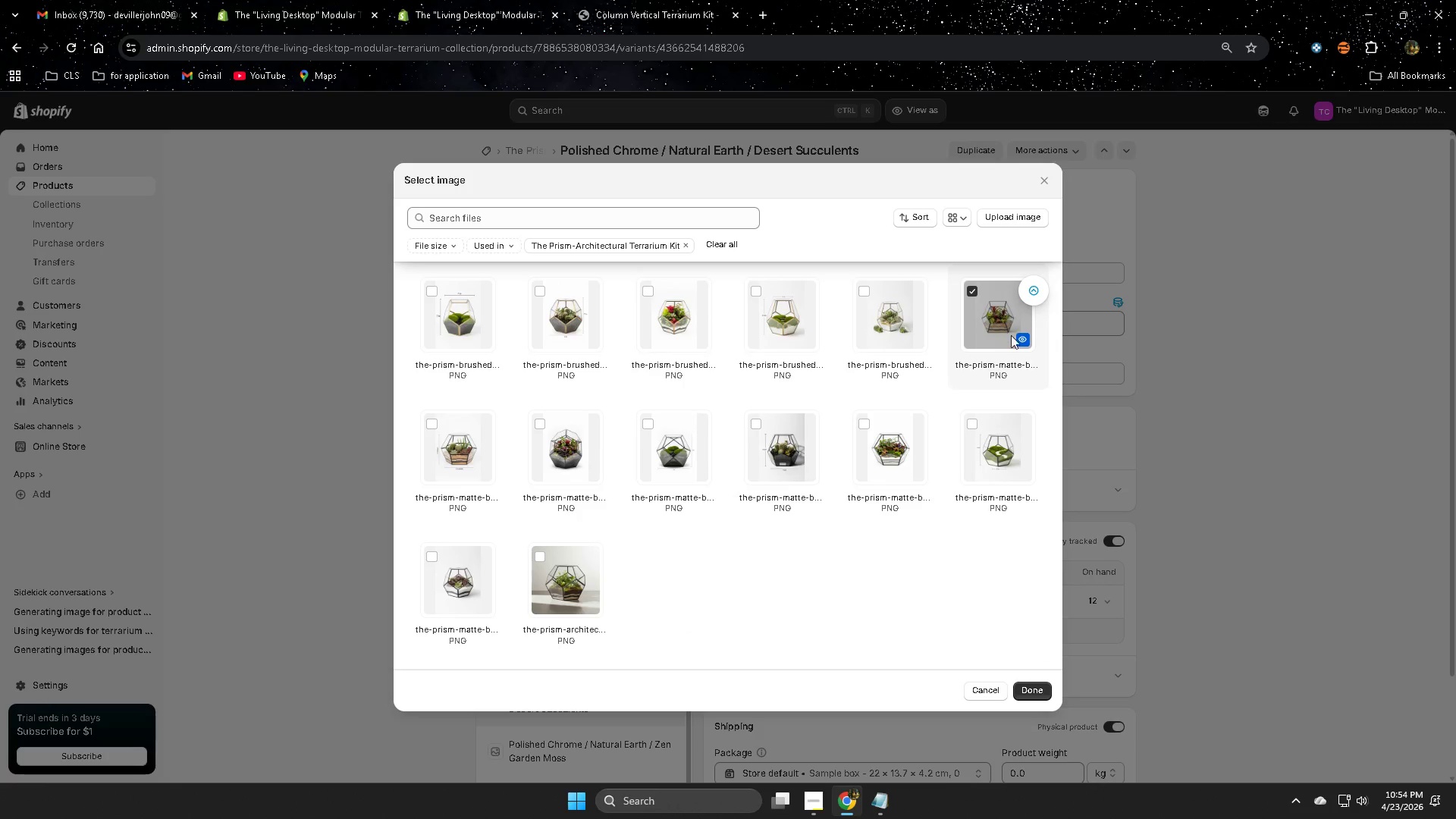 
left_click([1027, 342])
 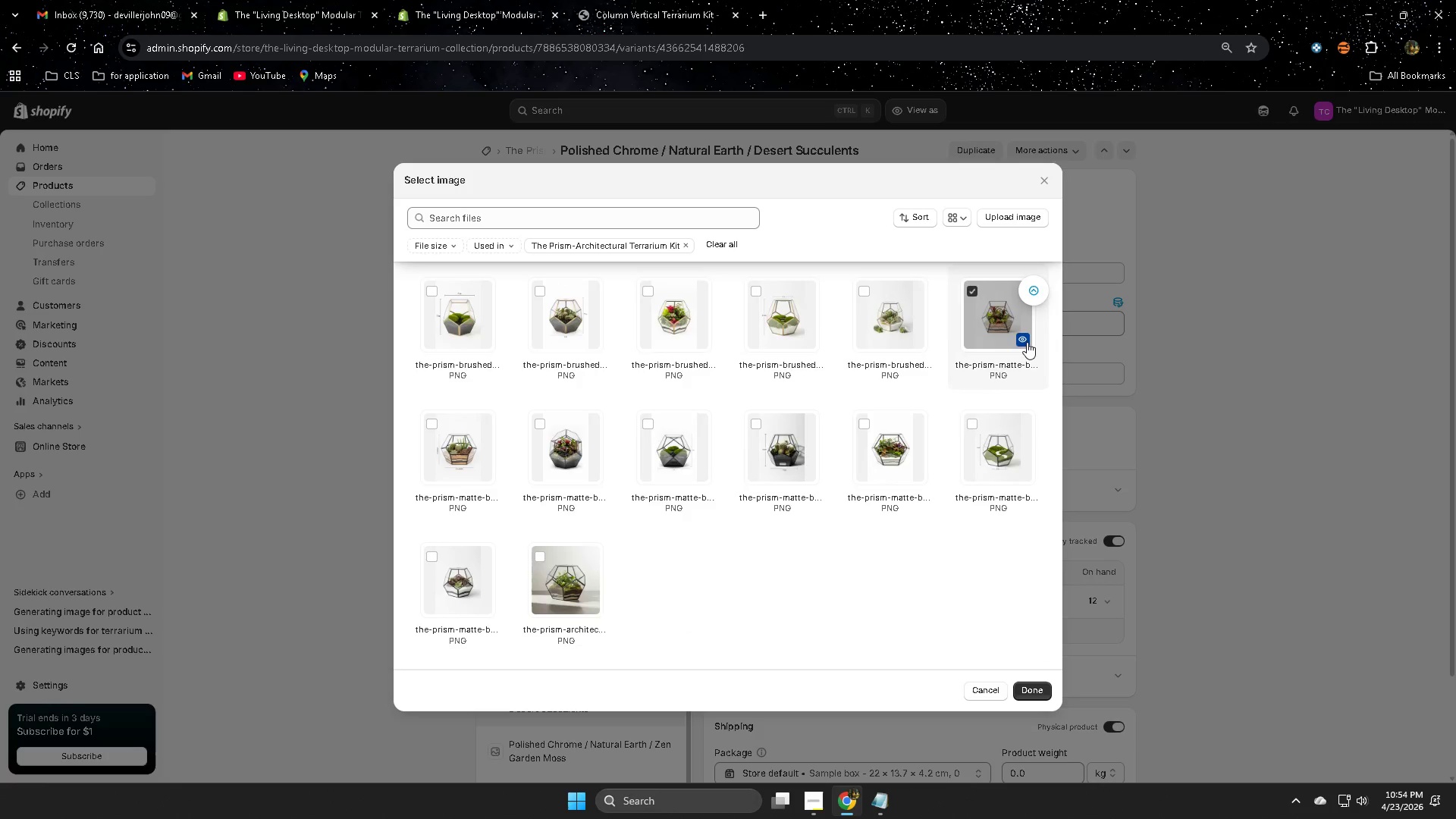 
mouse_move([1000, 327])
 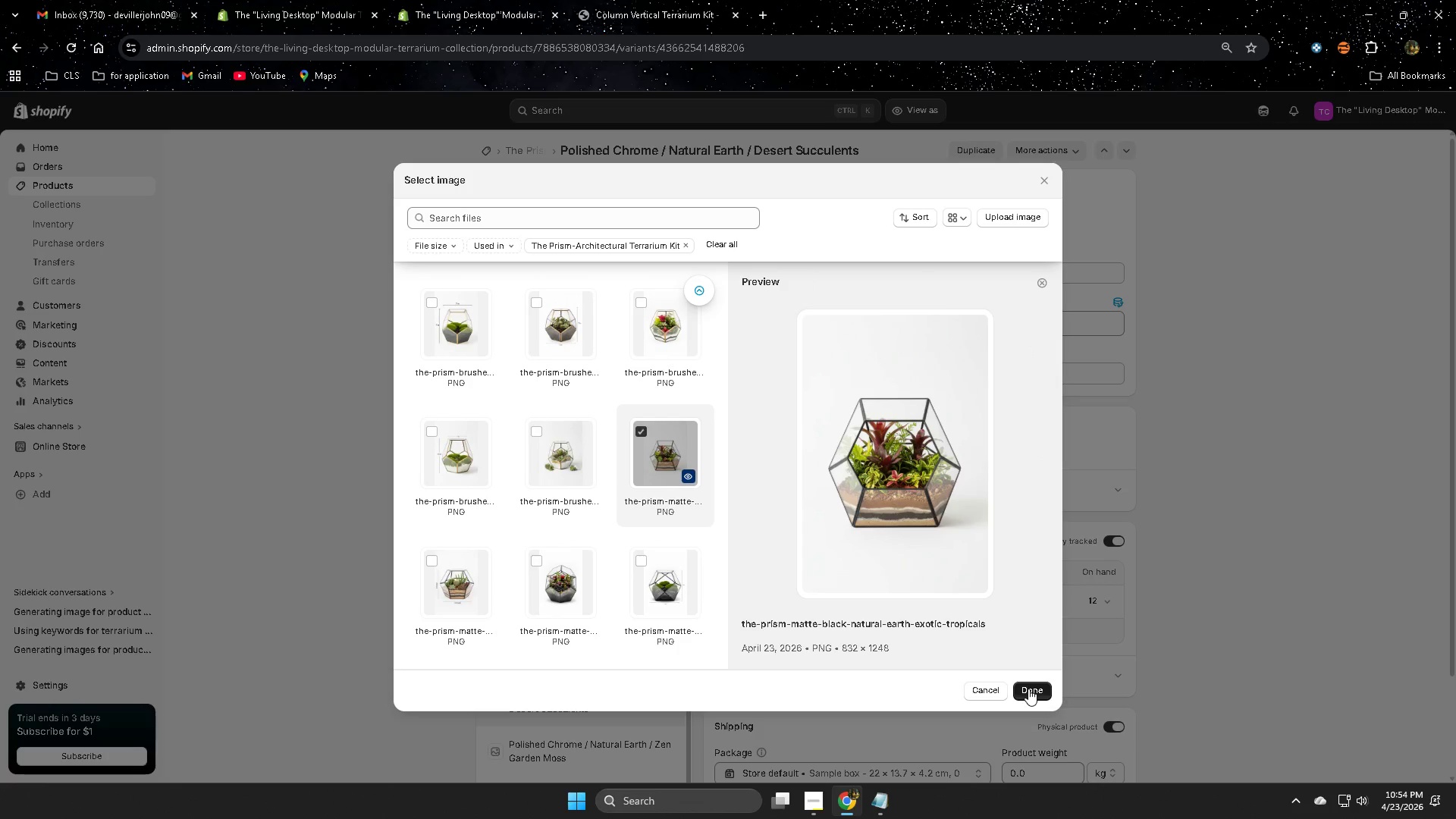 
left_click([1028, 689])
 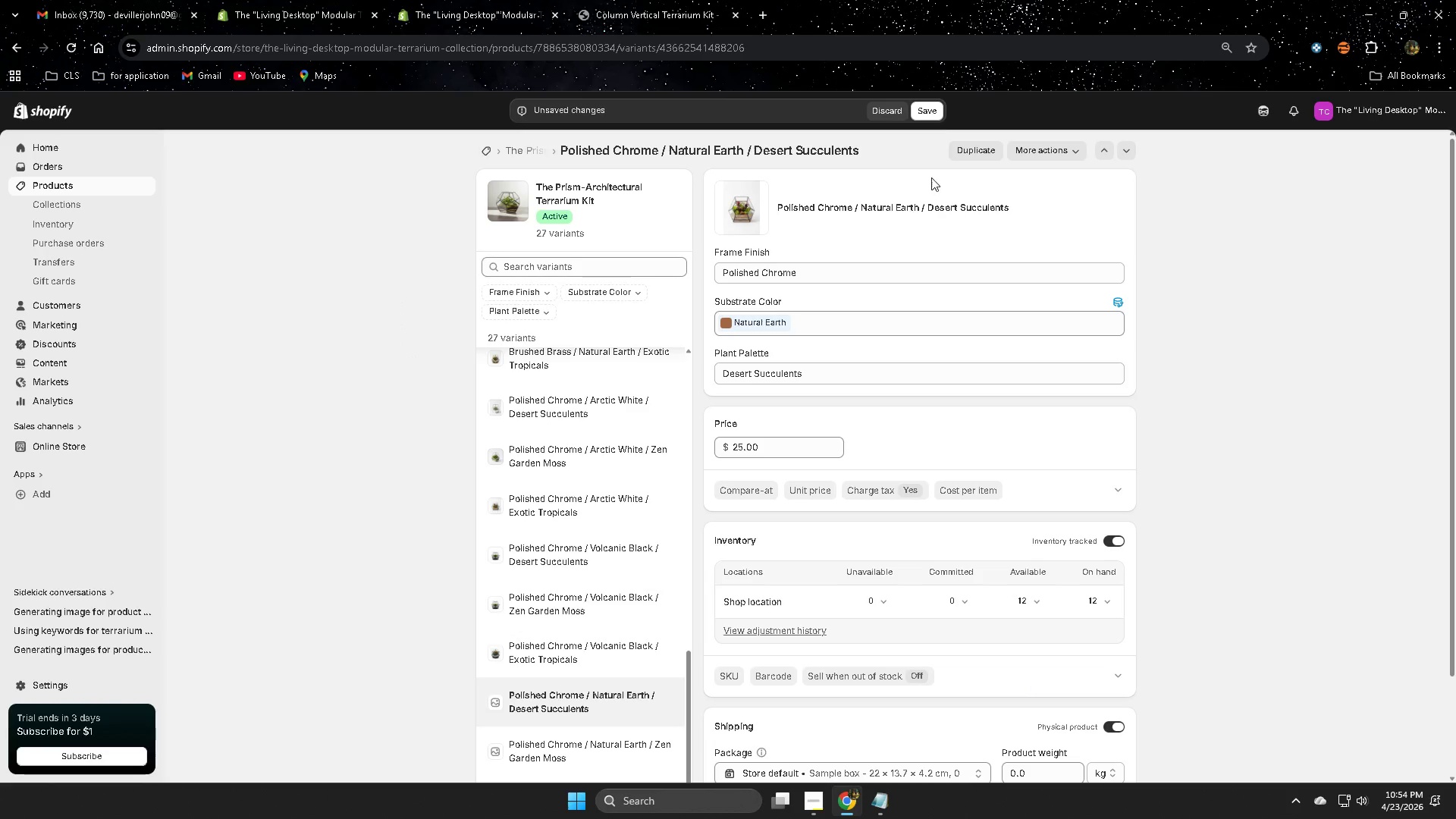 
left_click([939, 115])
 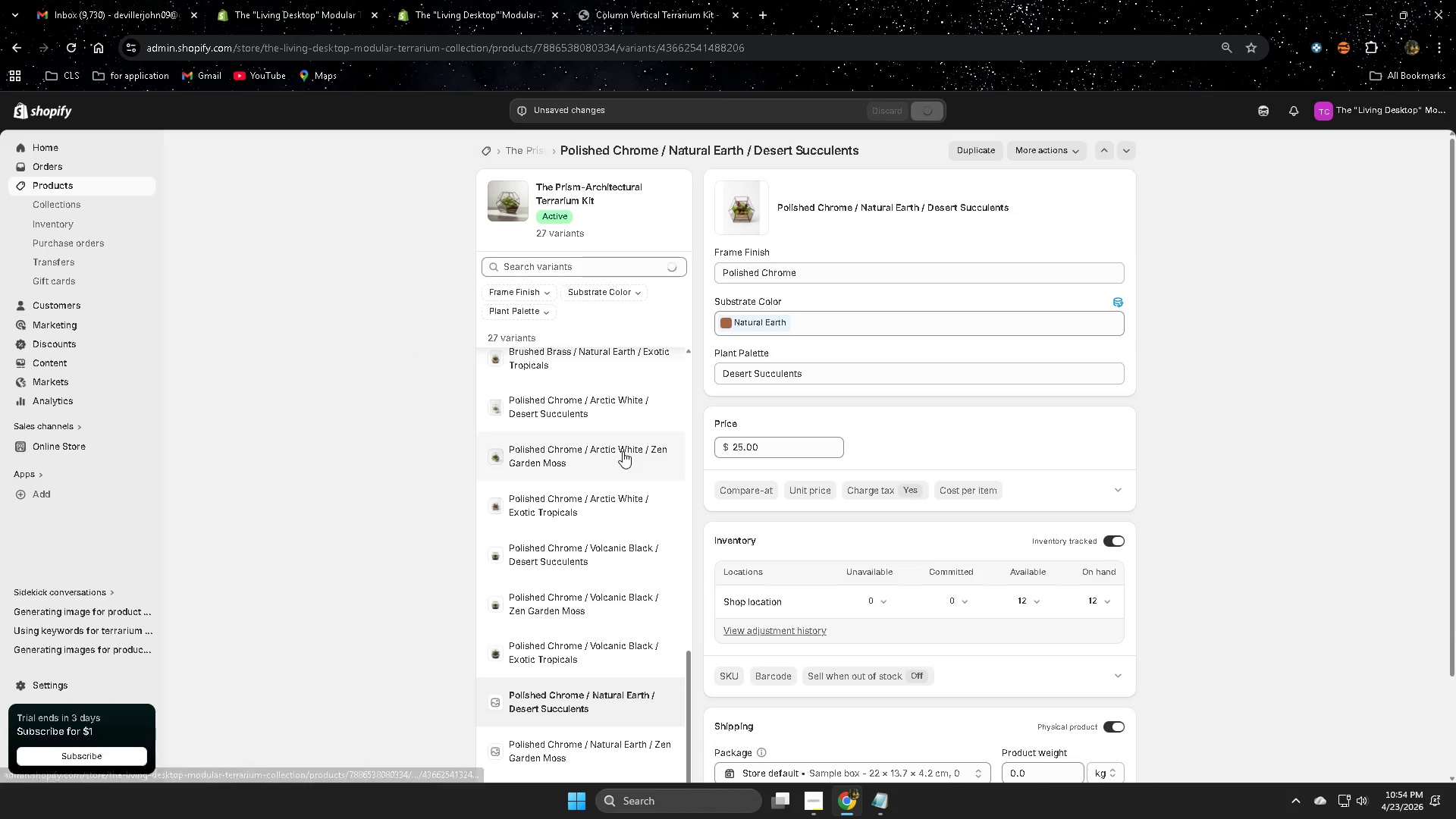 
left_click([528, 637])
 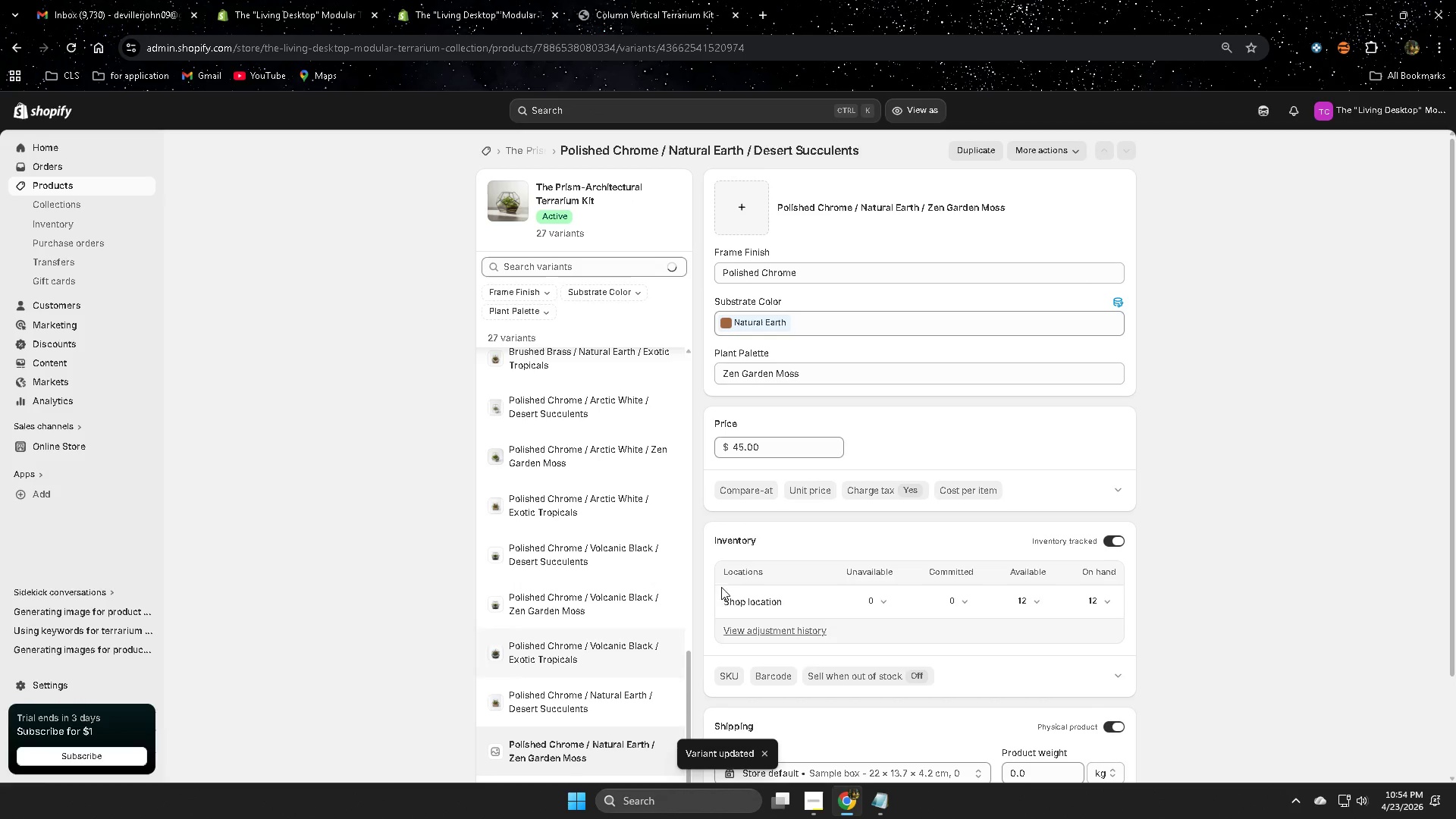 
scroll: coordinate [613, 547], scroll_direction: down, amount: 15.0
 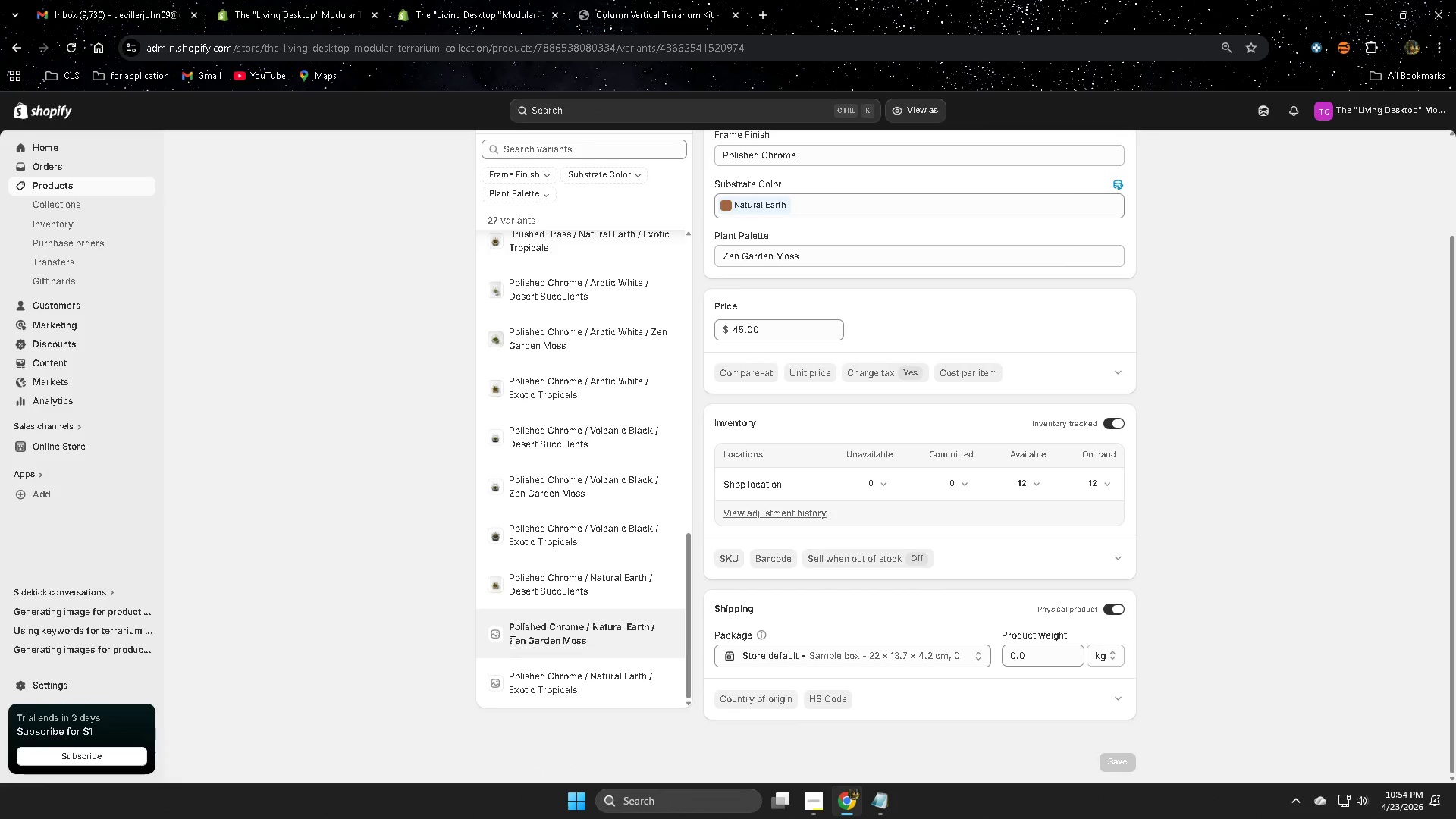 
left_click([496, 638])
 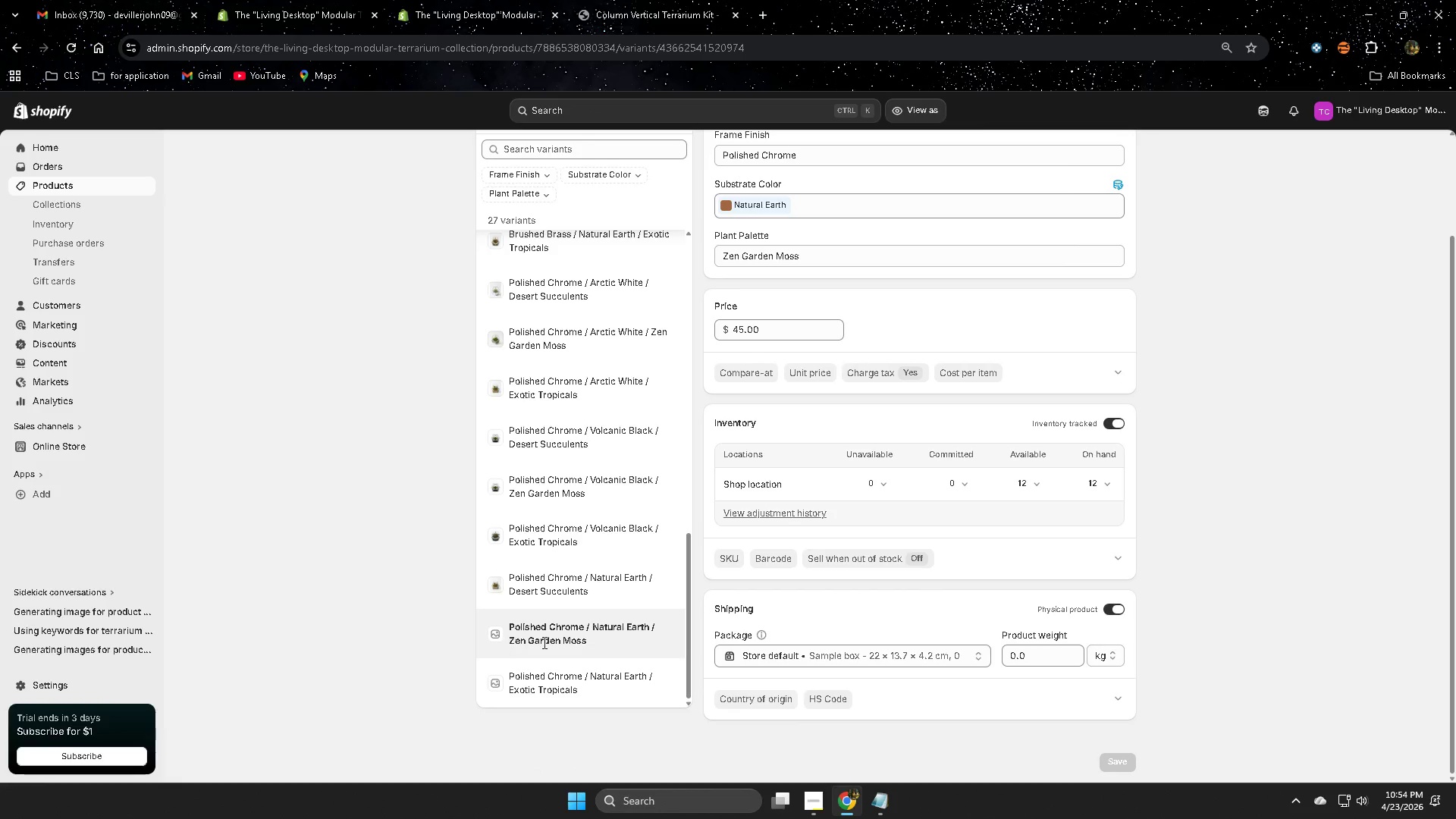 
left_click([553, 635])
 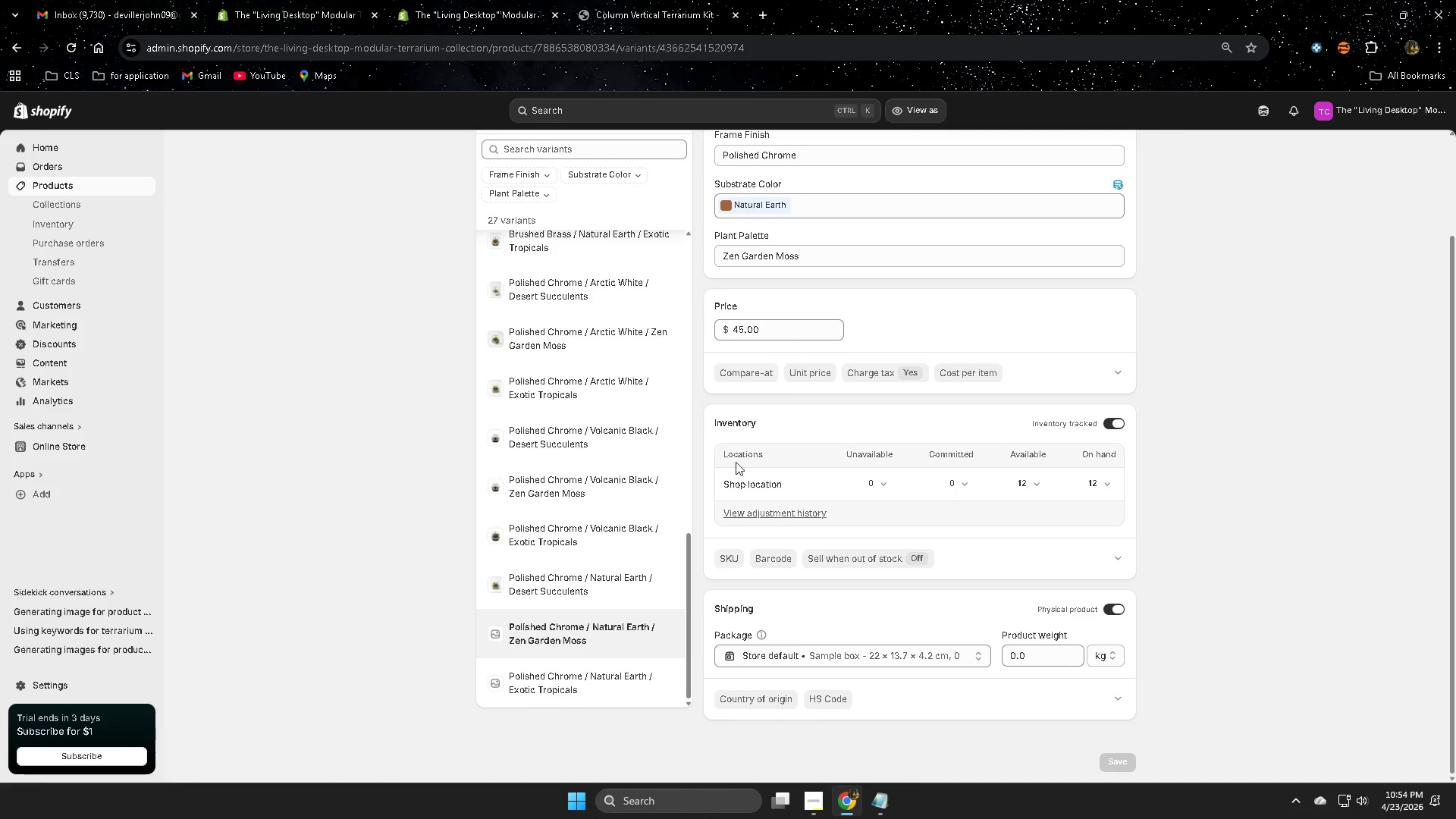 
left_click([750, 199])
 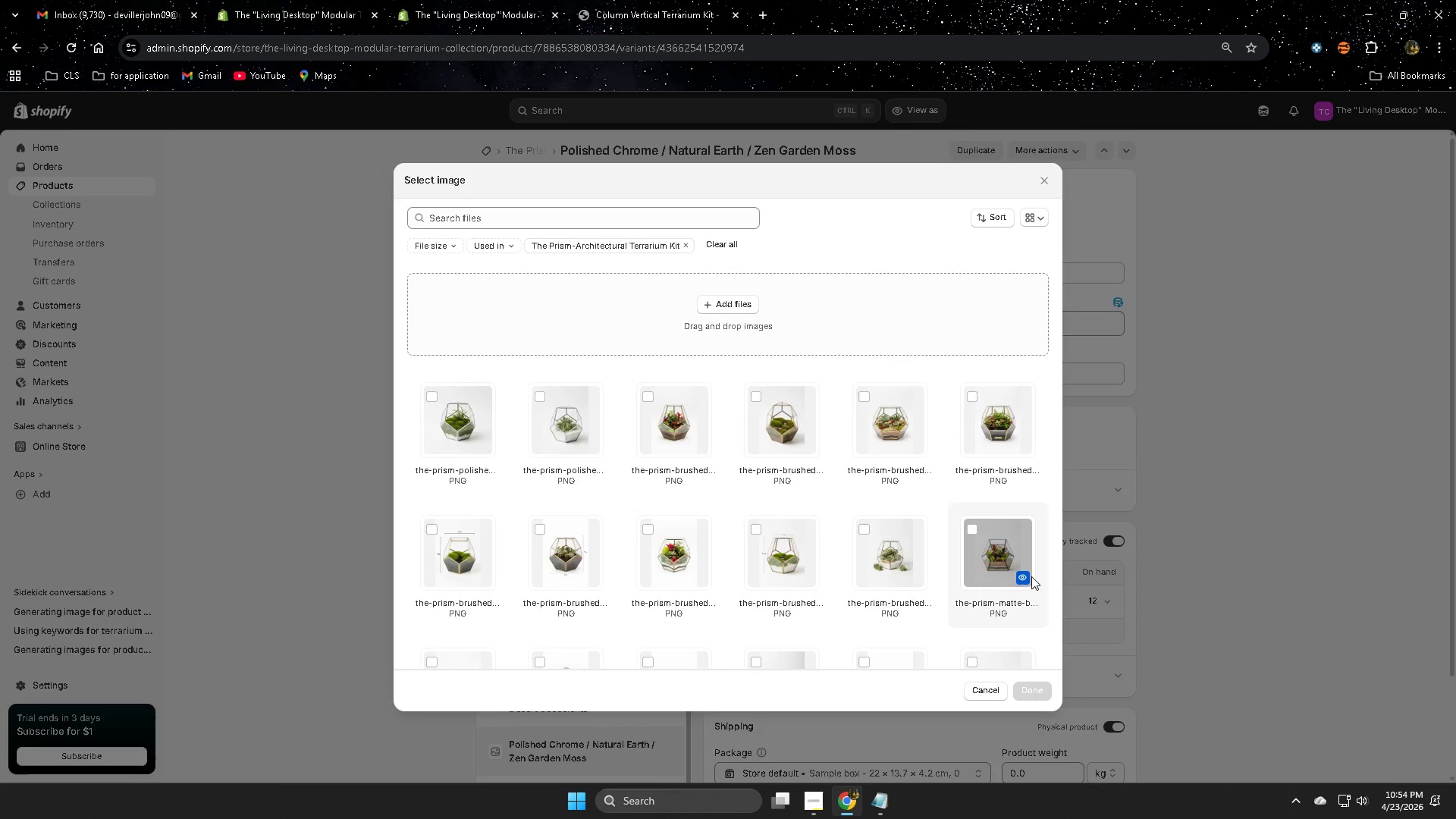 
scroll: coordinate [757, 449], scroll_direction: up, amount: 4.0
 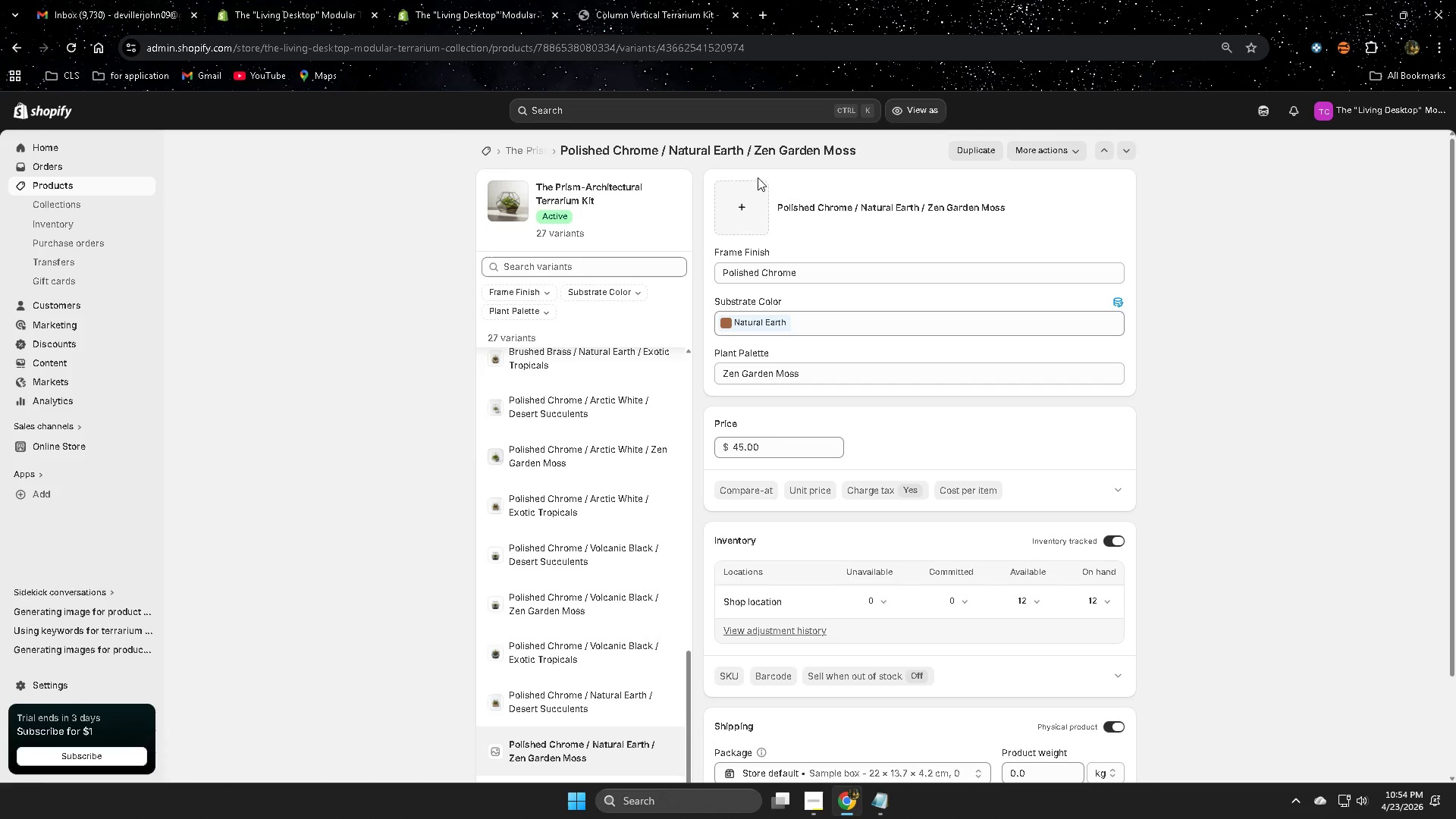 
left_click([698, 433])
 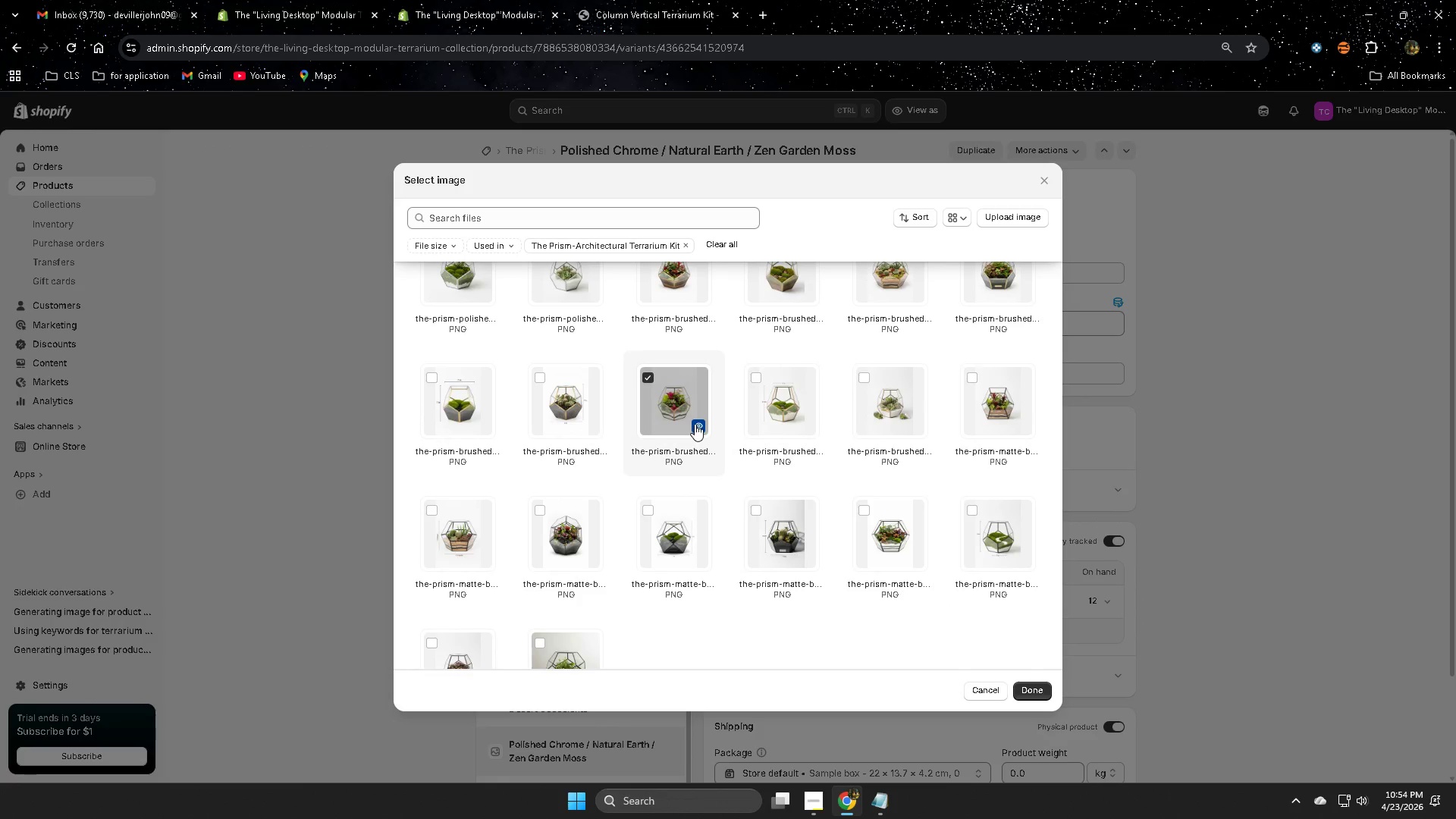 
scroll: coordinate [1011, 570], scroll_direction: down, amount: 2.0
 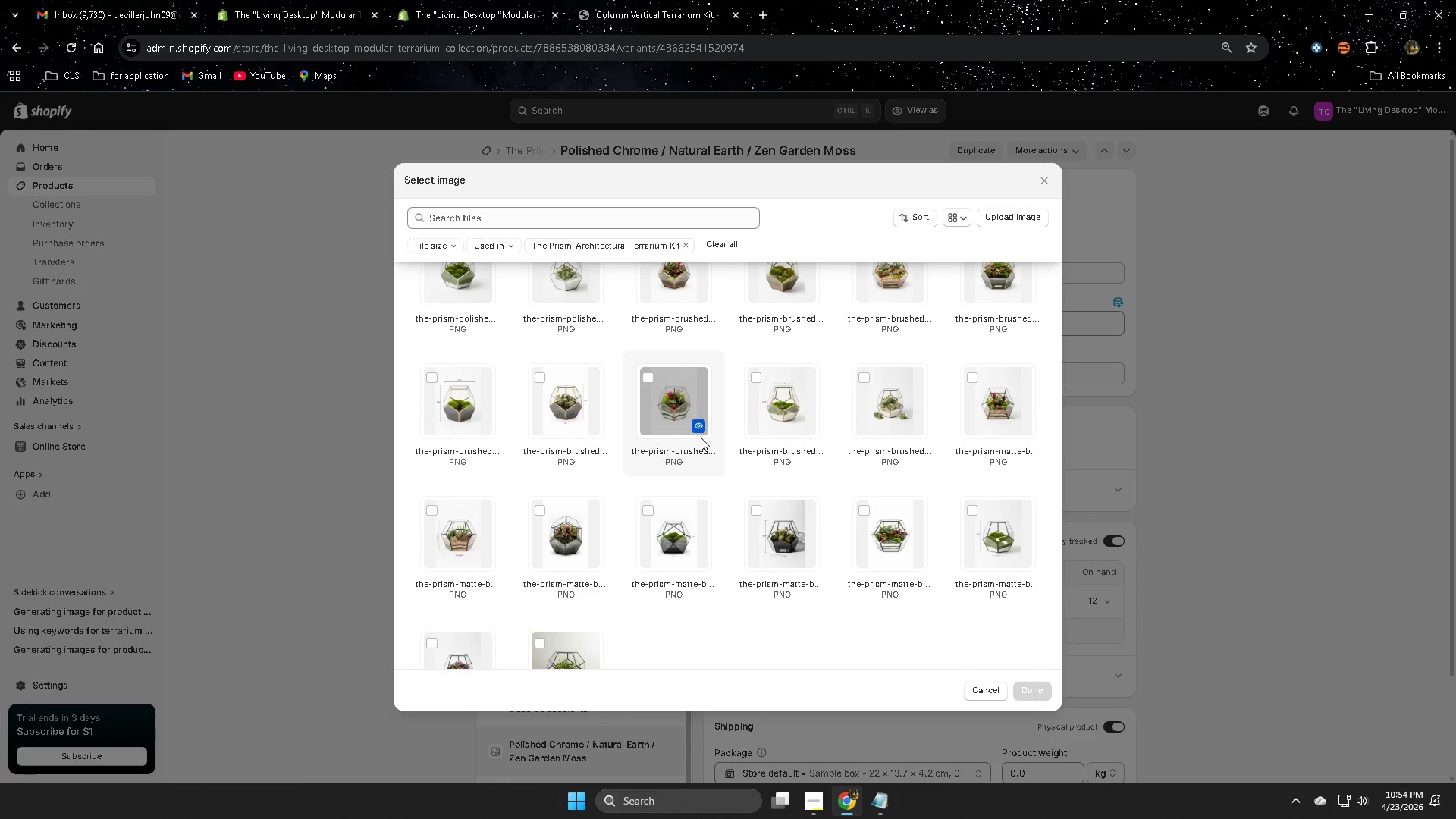 
left_click([695, 424])
 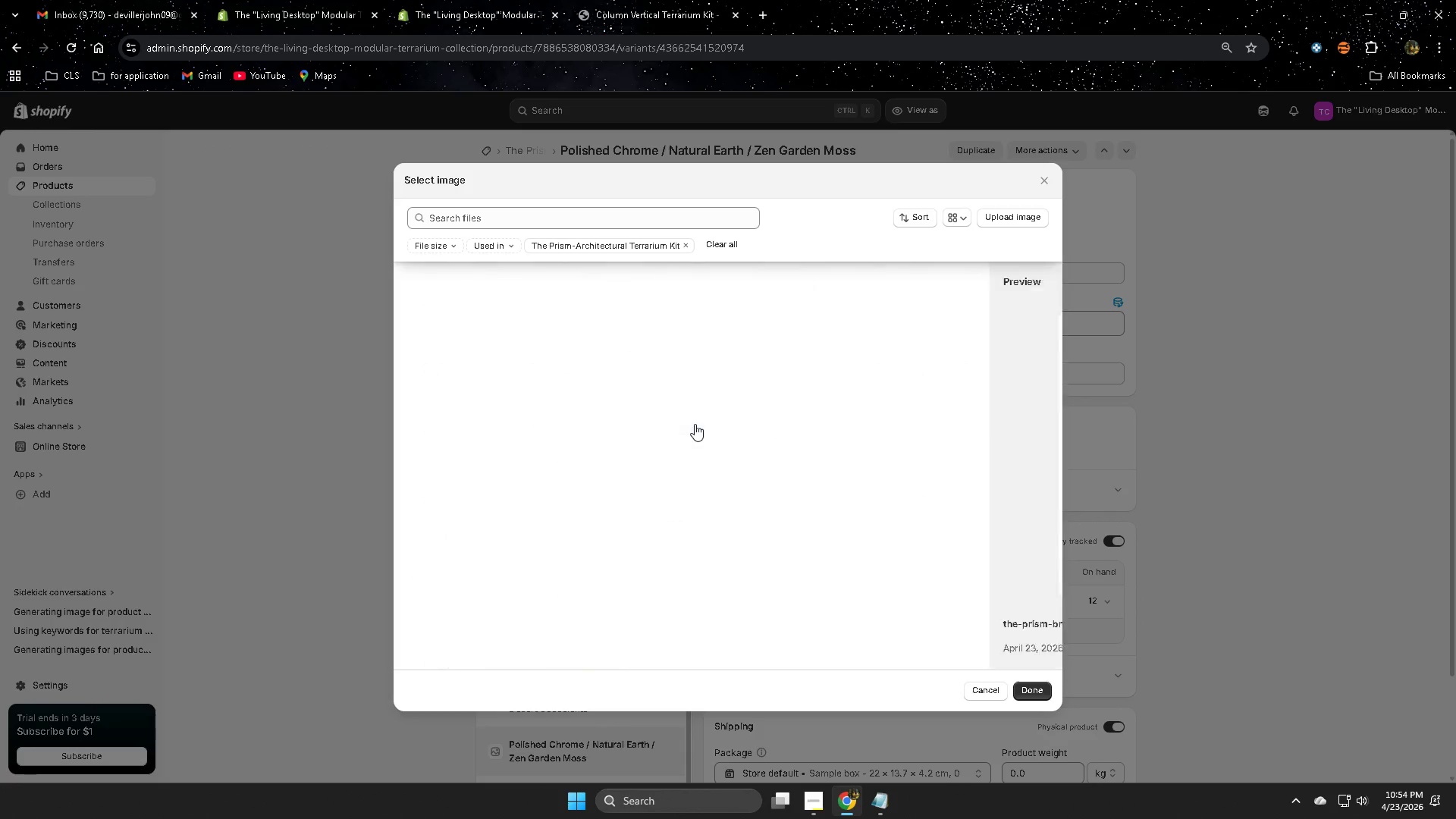 
mouse_move([714, 432])
 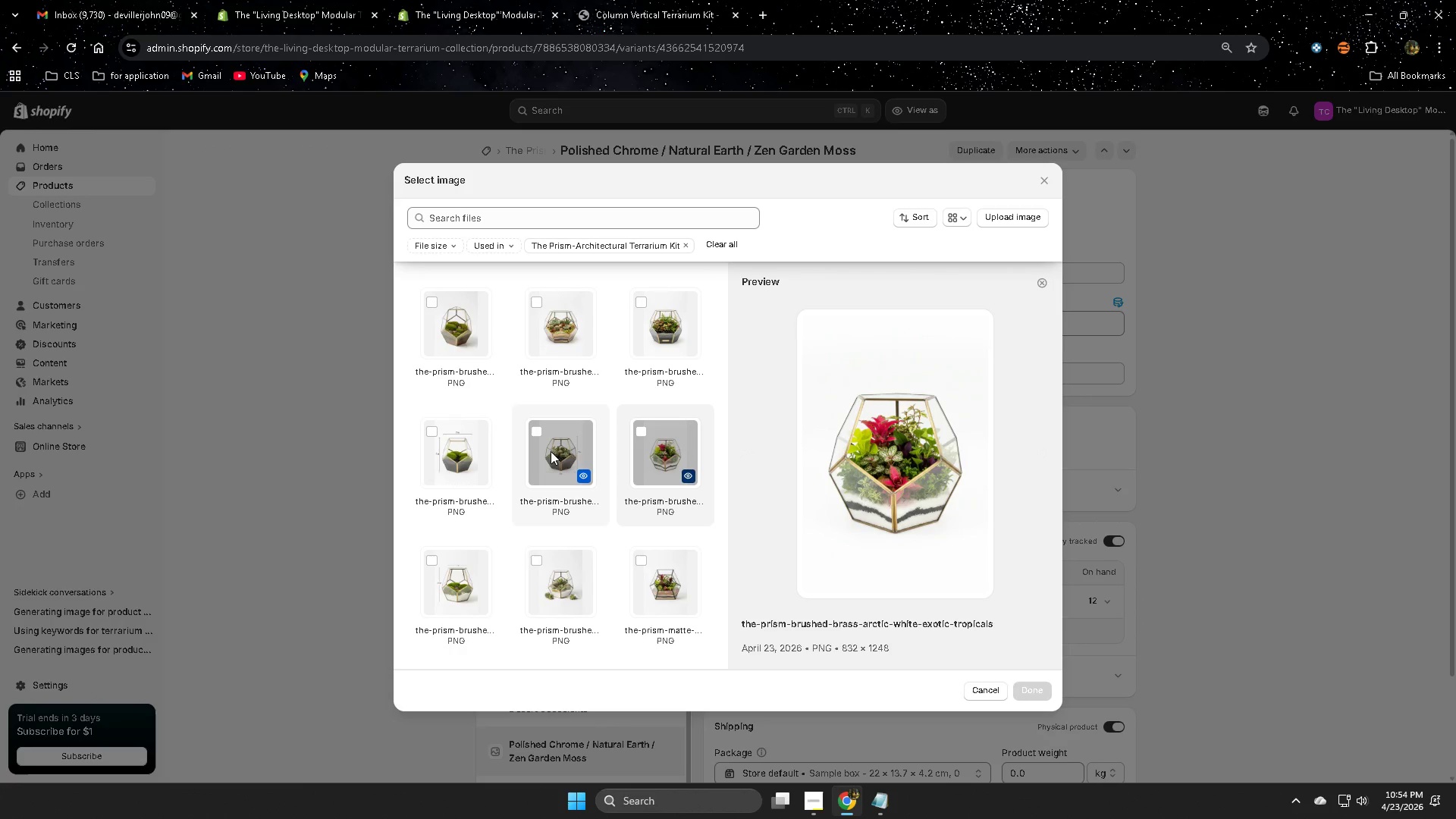 
left_click([551, 451])
 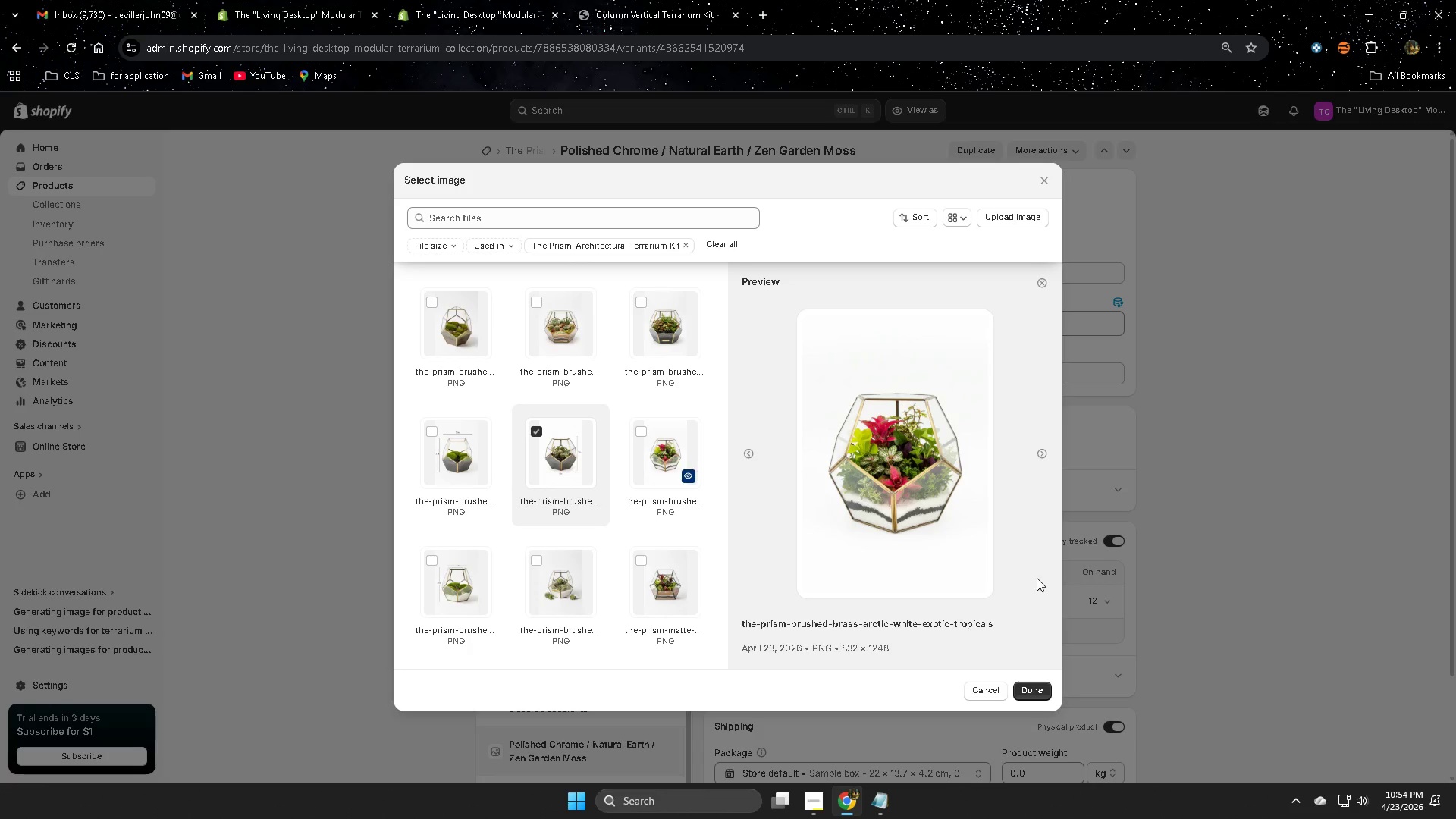 
left_click([1040, 287])
 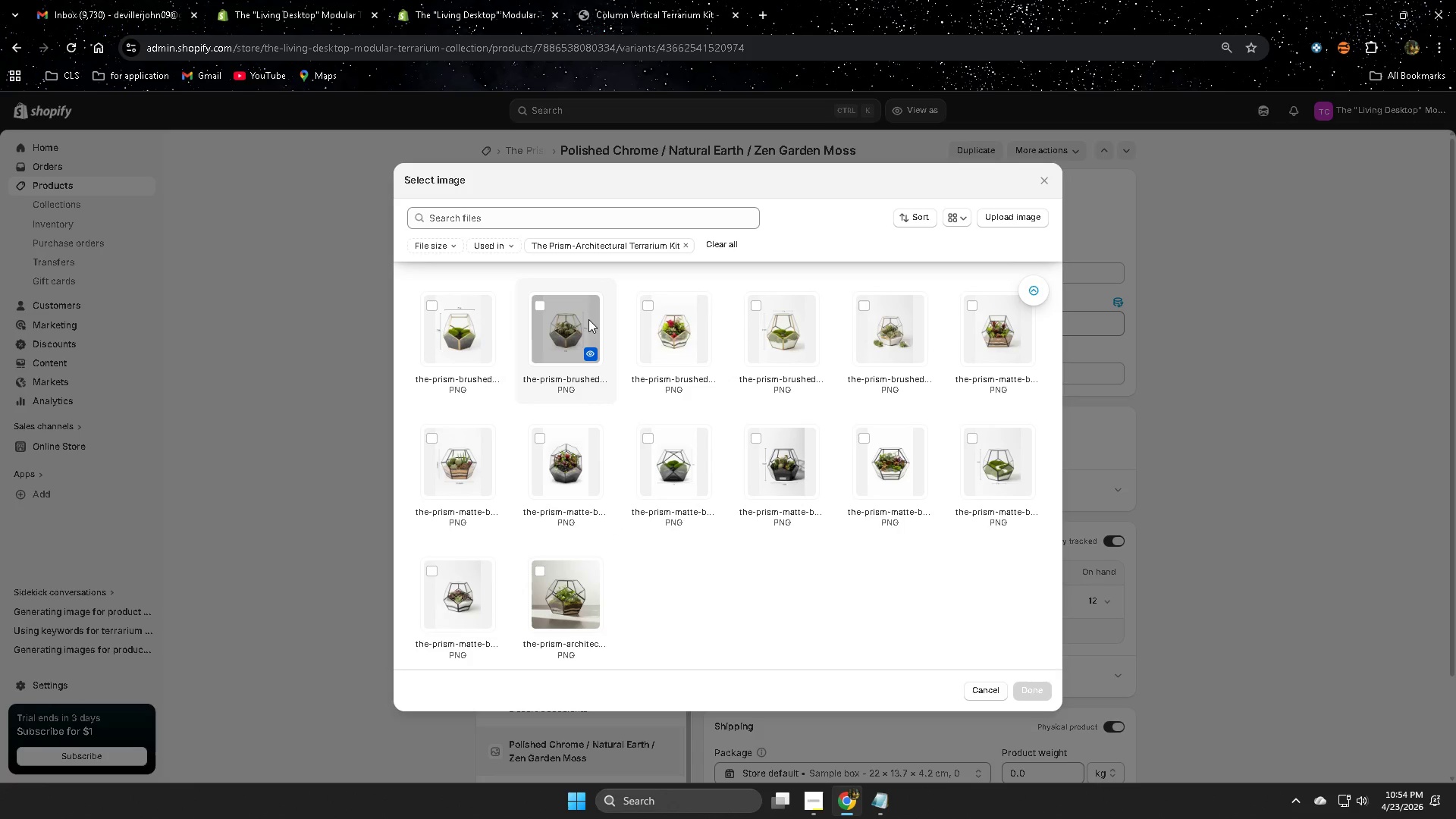 
scroll: coordinate [953, 562], scroll_direction: down, amount: 2.0
 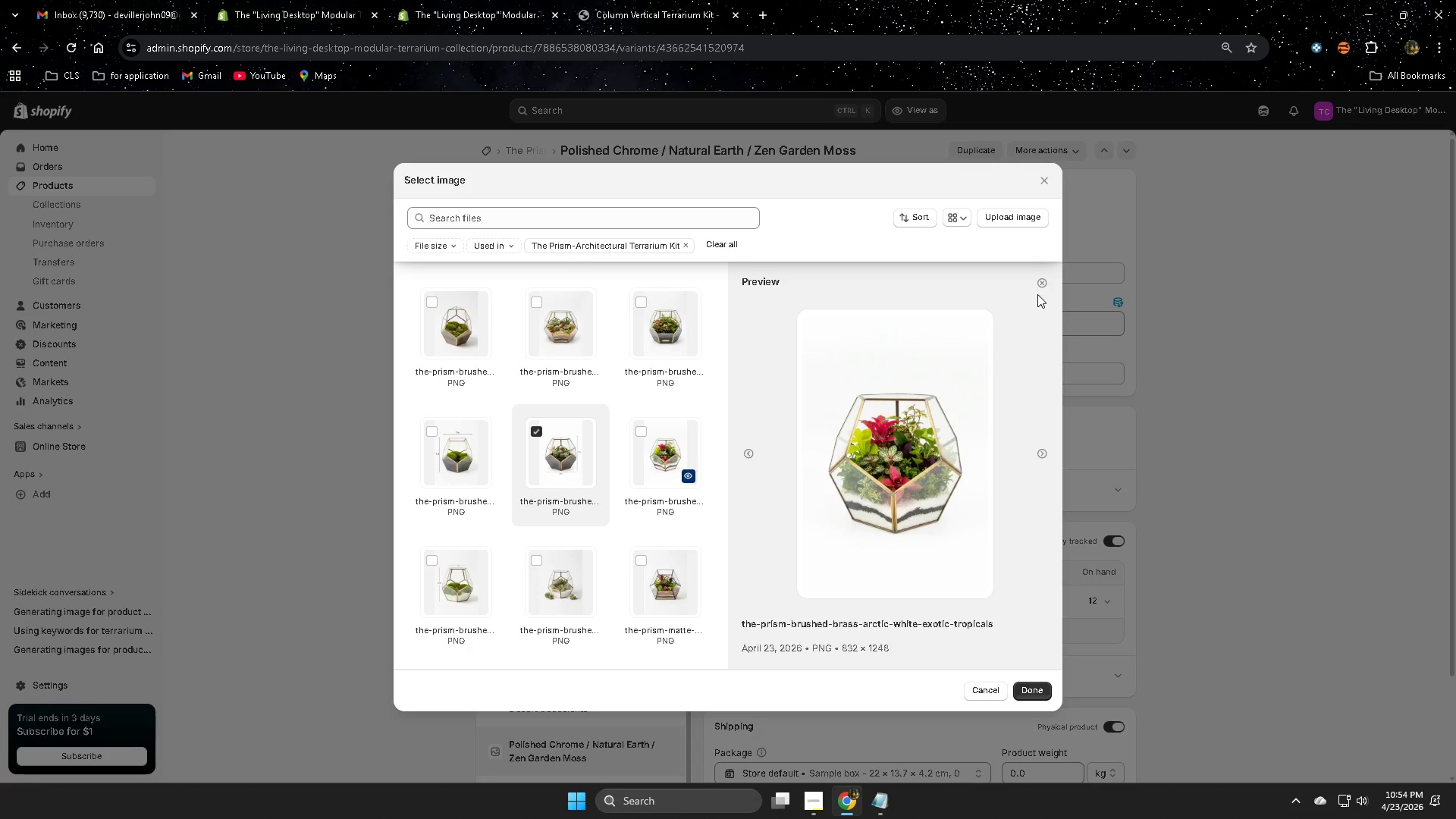 
left_click([698, 351])
 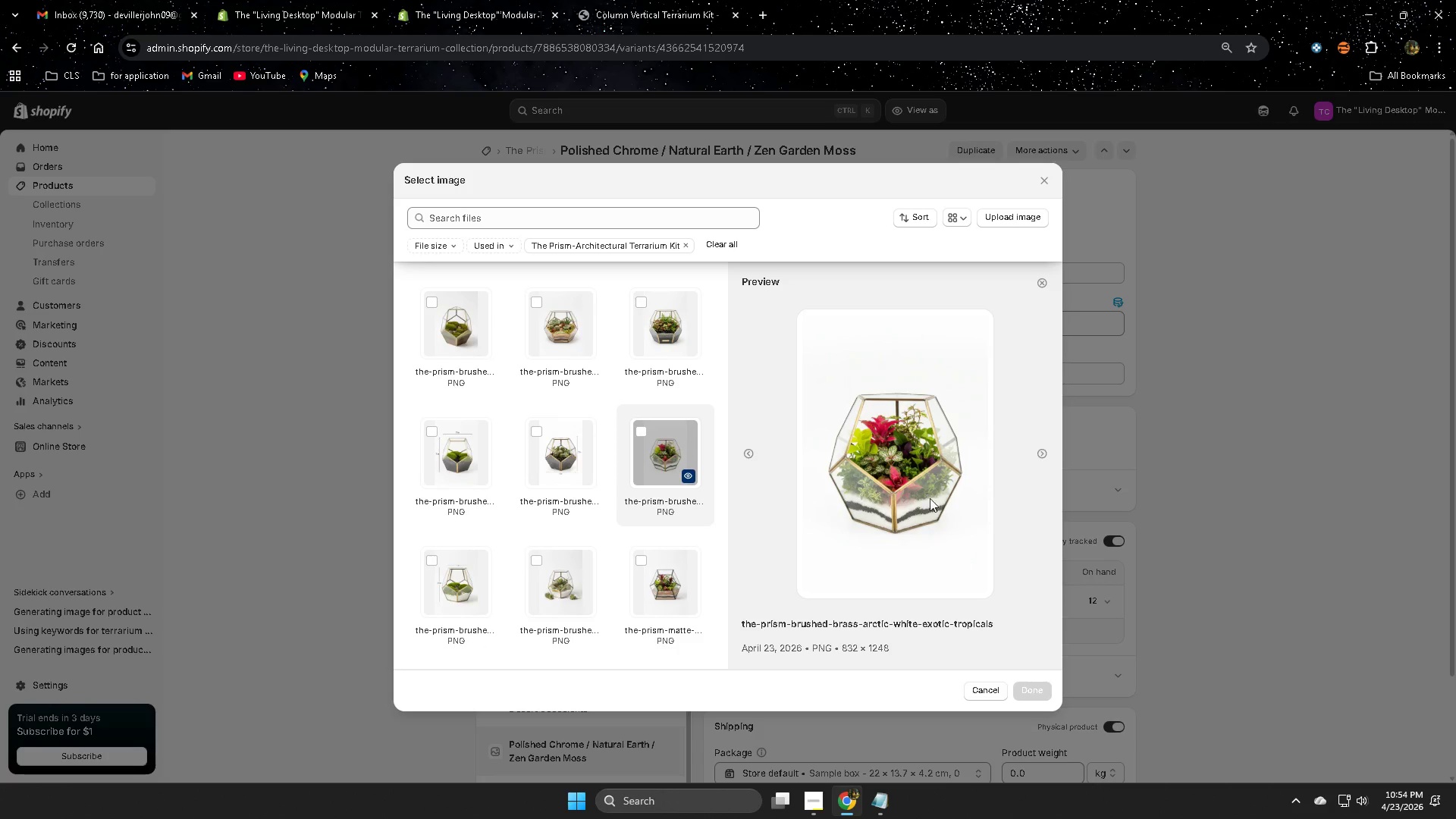 
left_click([1044, 283])
 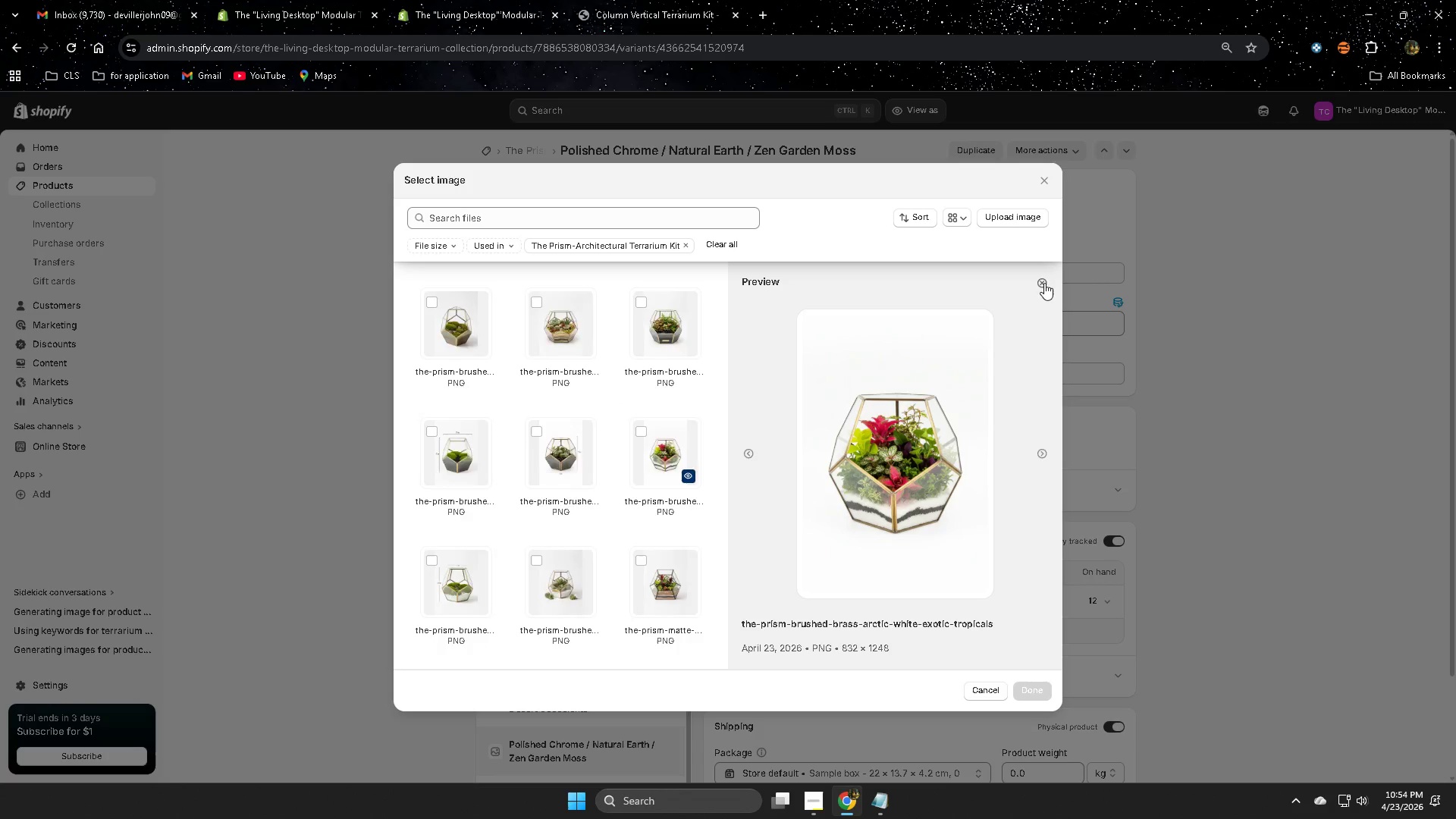 
mouse_move([956, 548])
 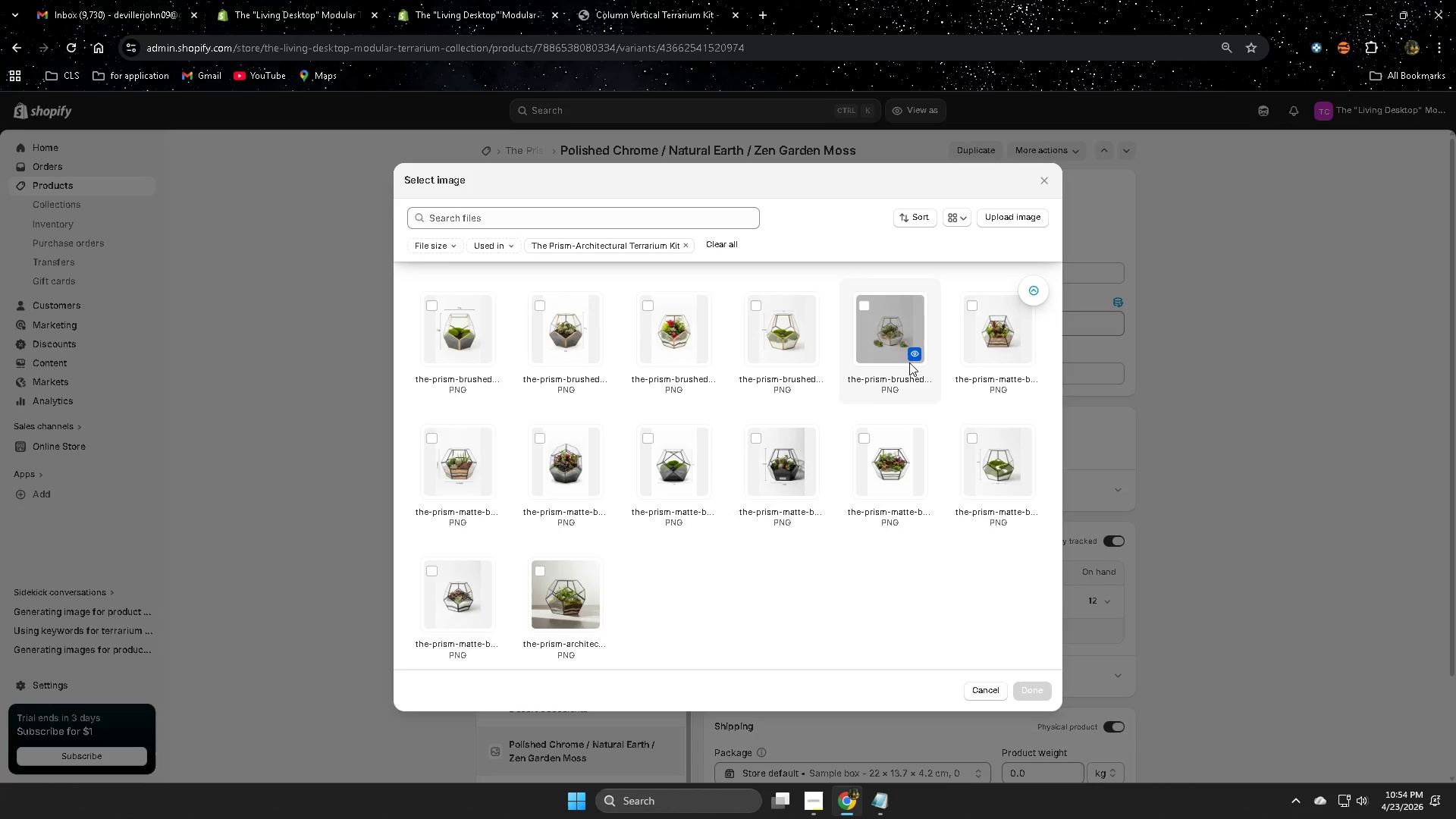 
left_click([916, 362])
 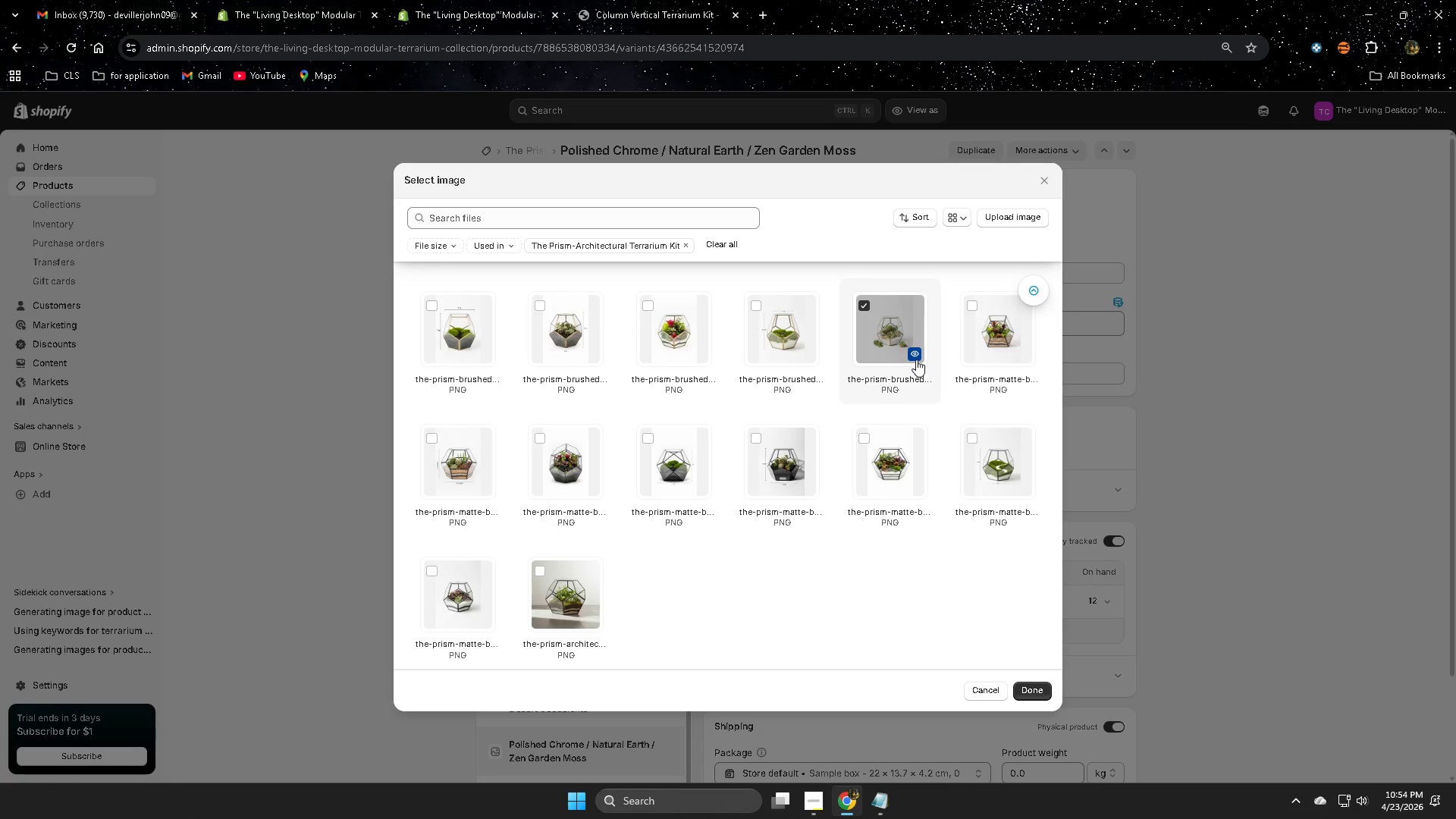 
left_click([916, 359])
 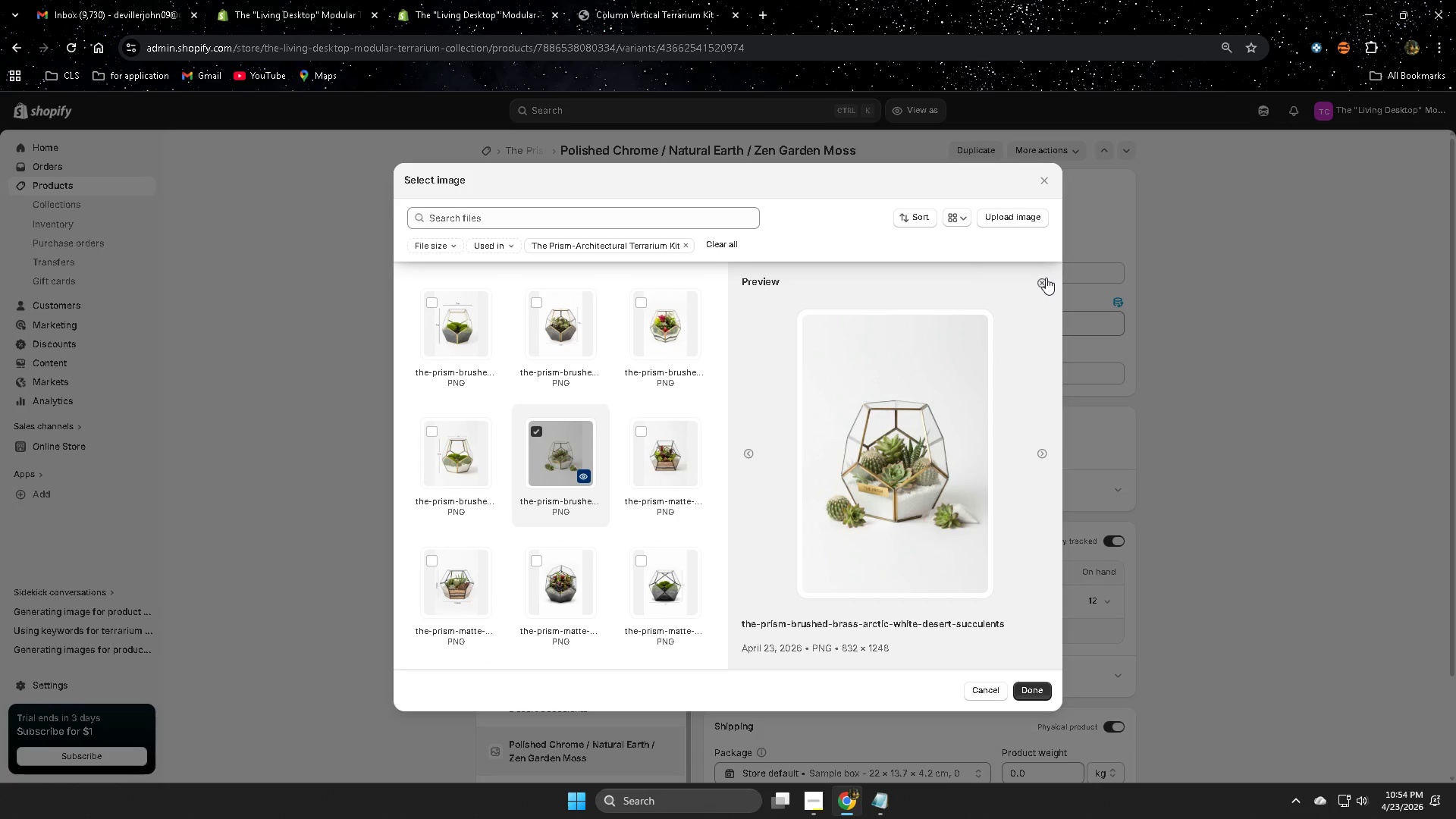 
left_click([1040, 278])
 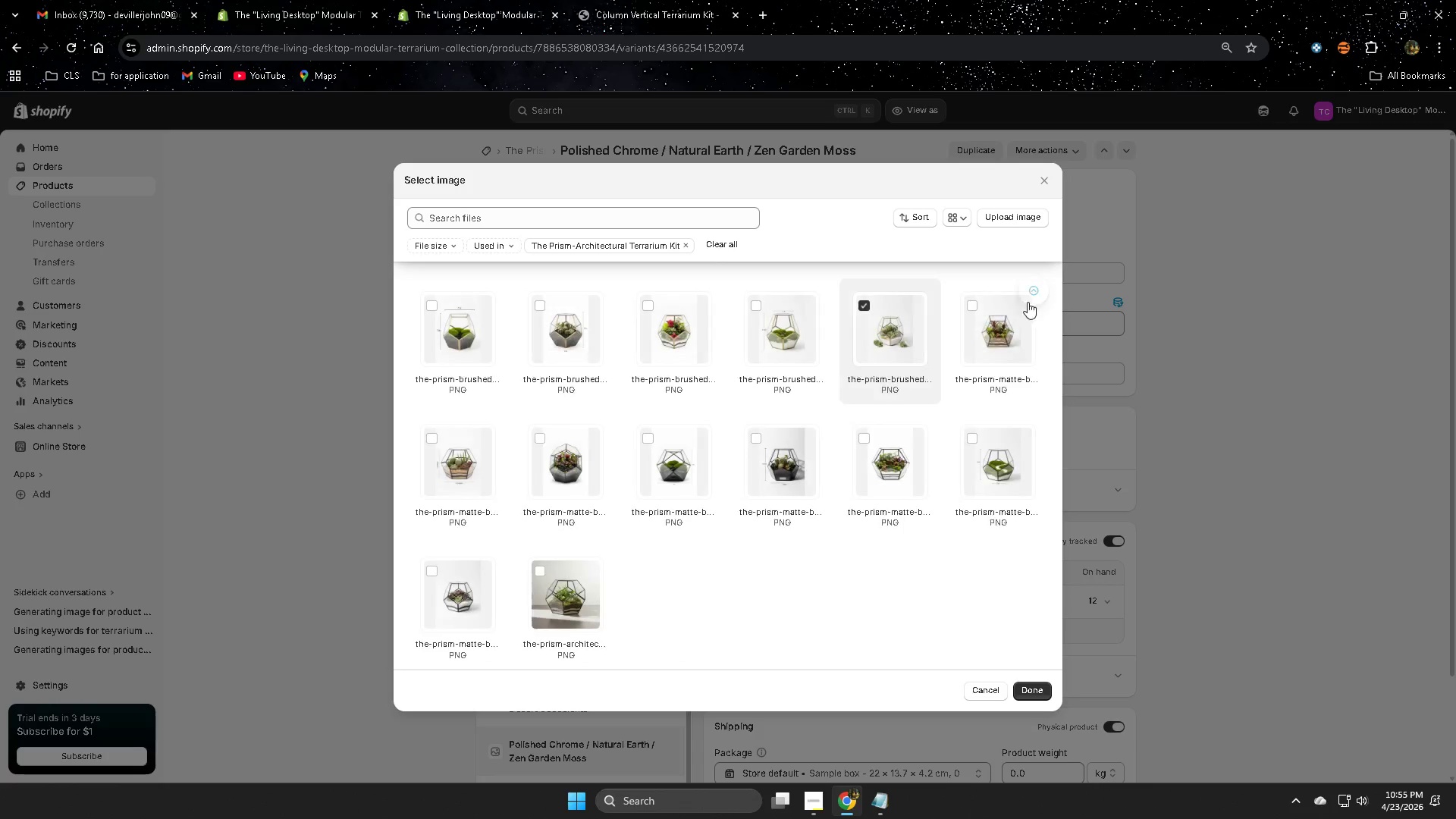 
left_click([1004, 333])
 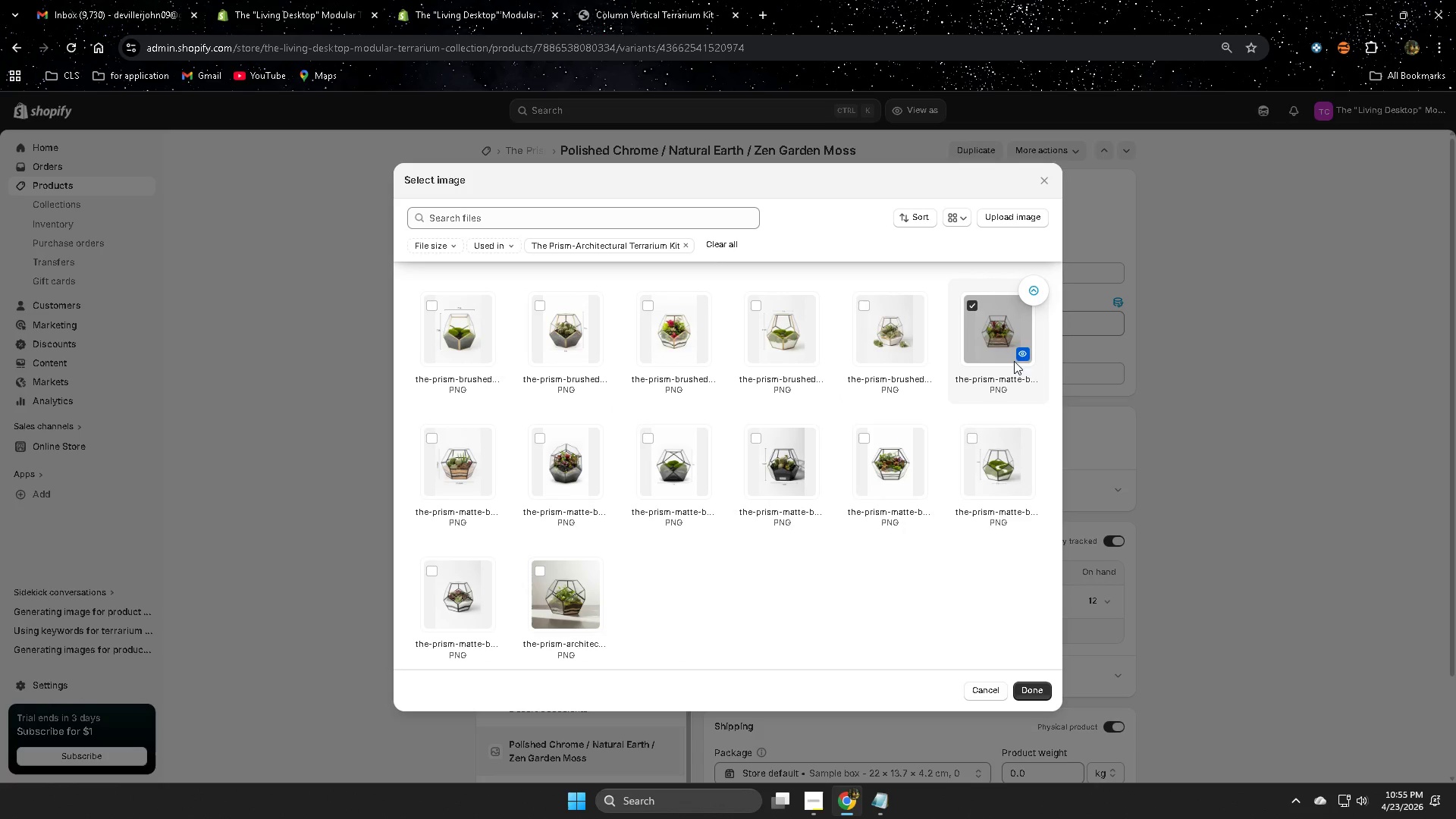 
left_click([1020, 354])
 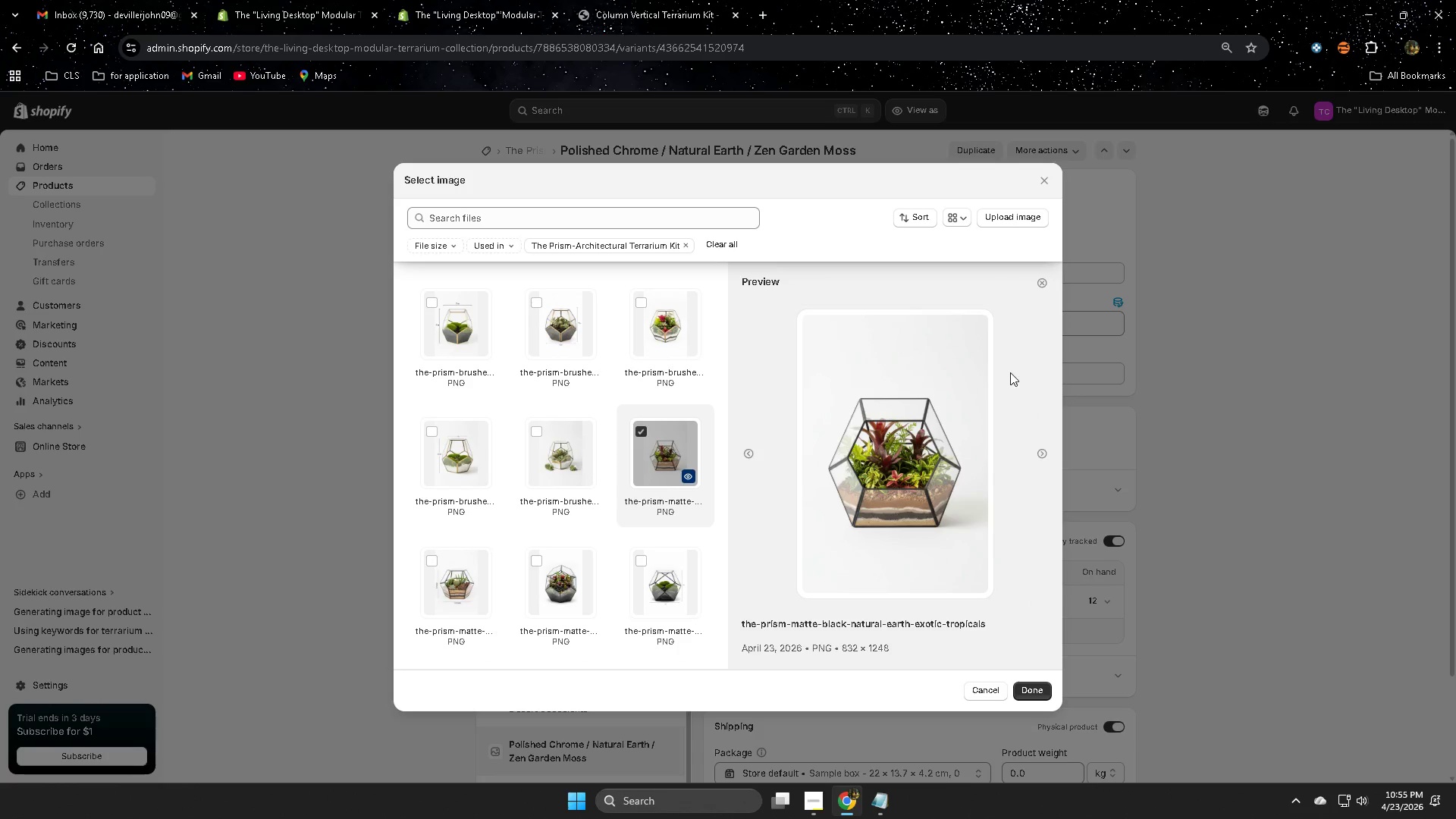 
left_click([1043, 282])
 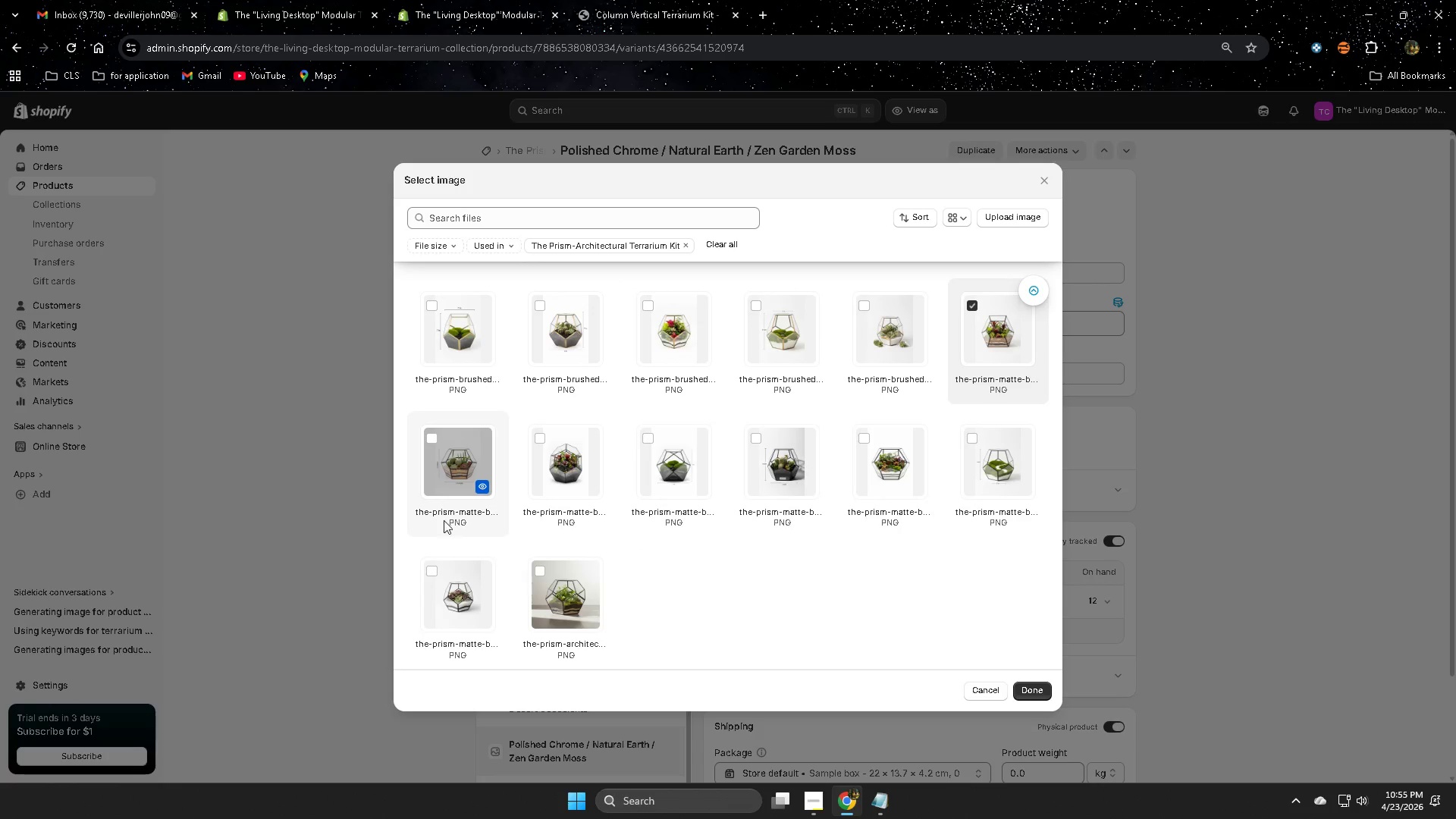 
scroll: coordinate [965, 404], scroll_direction: down, amount: 1.0
 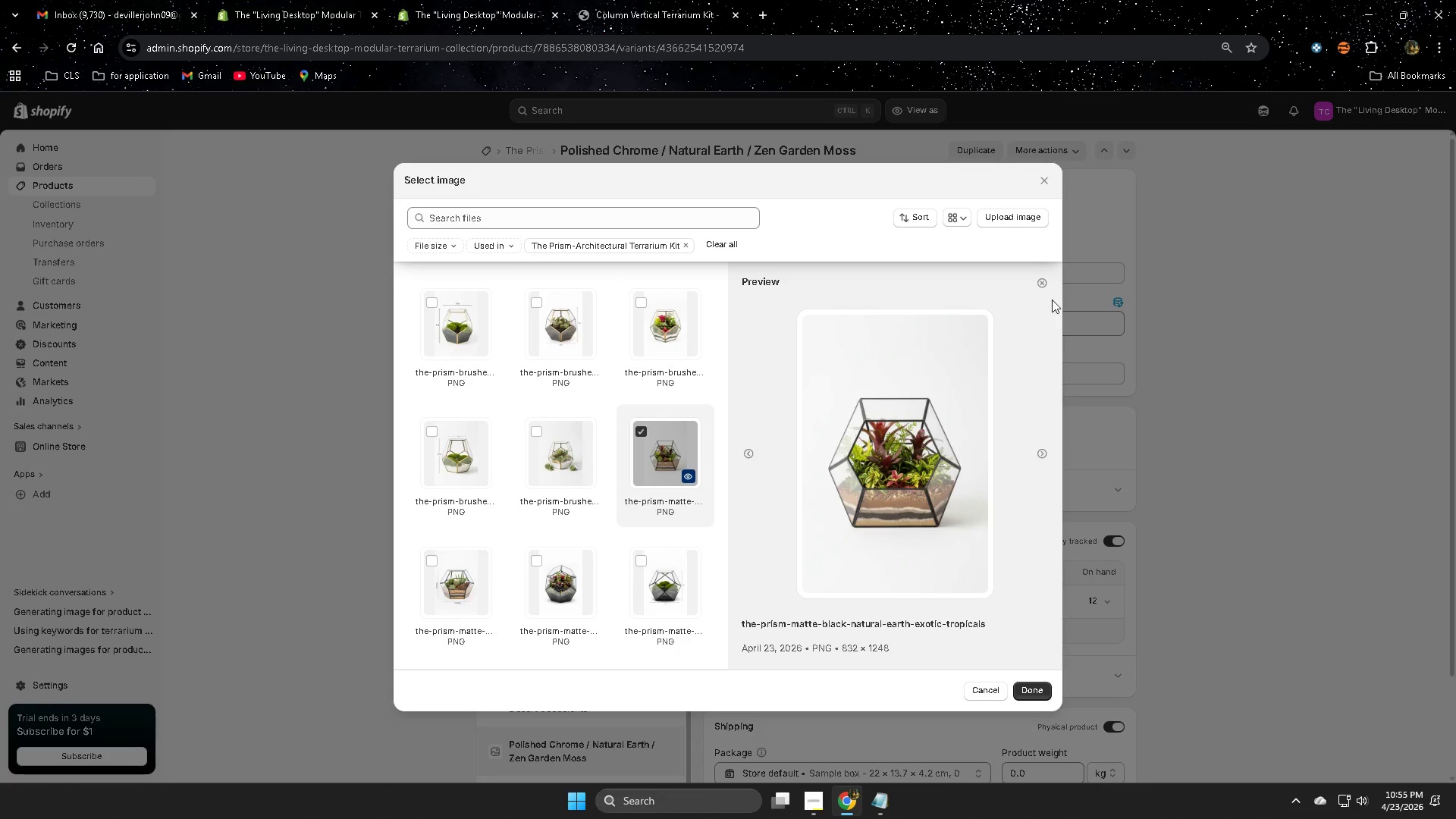 
left_click([481, 485])
 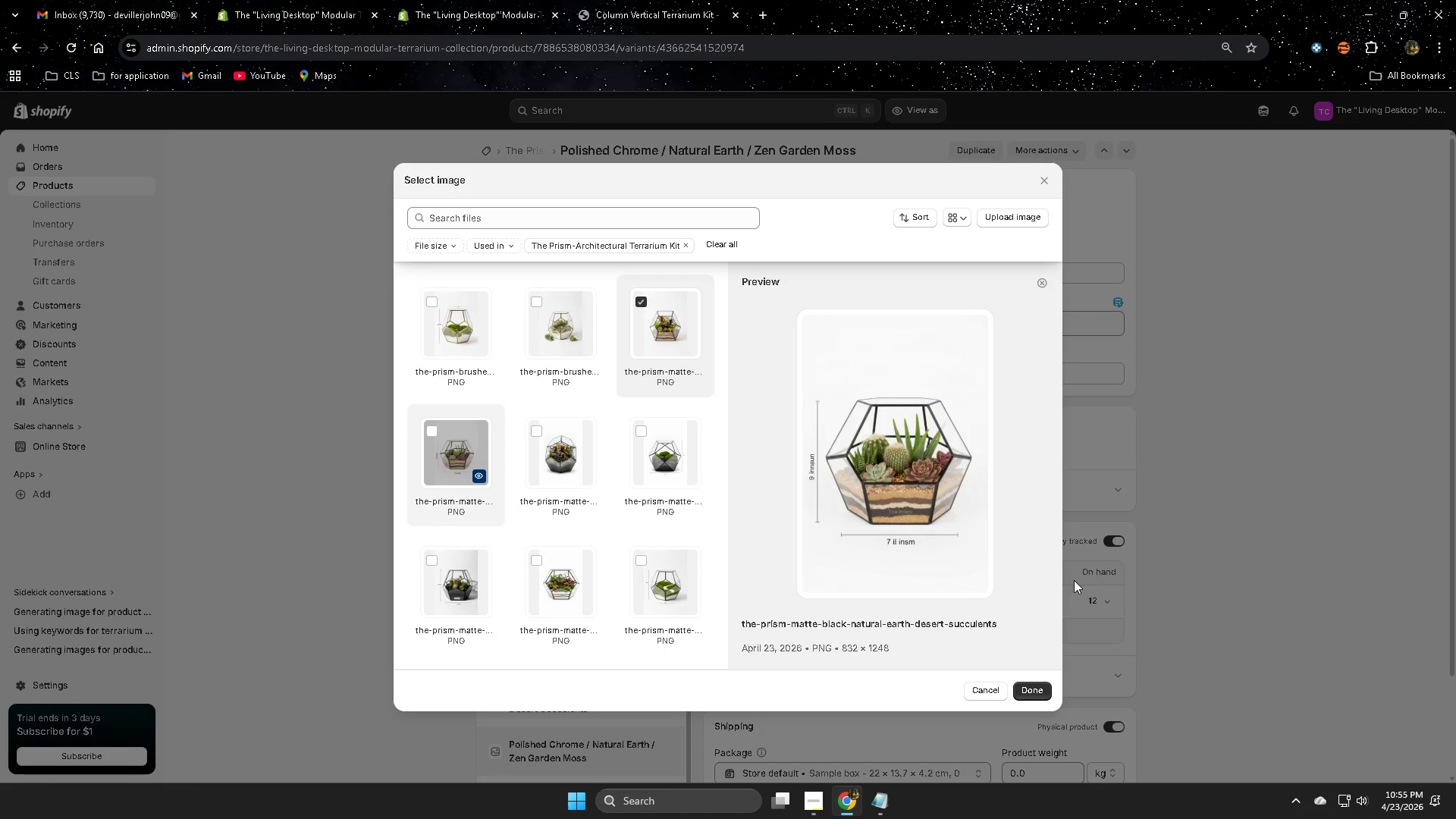 
left_click([1040, 283])
 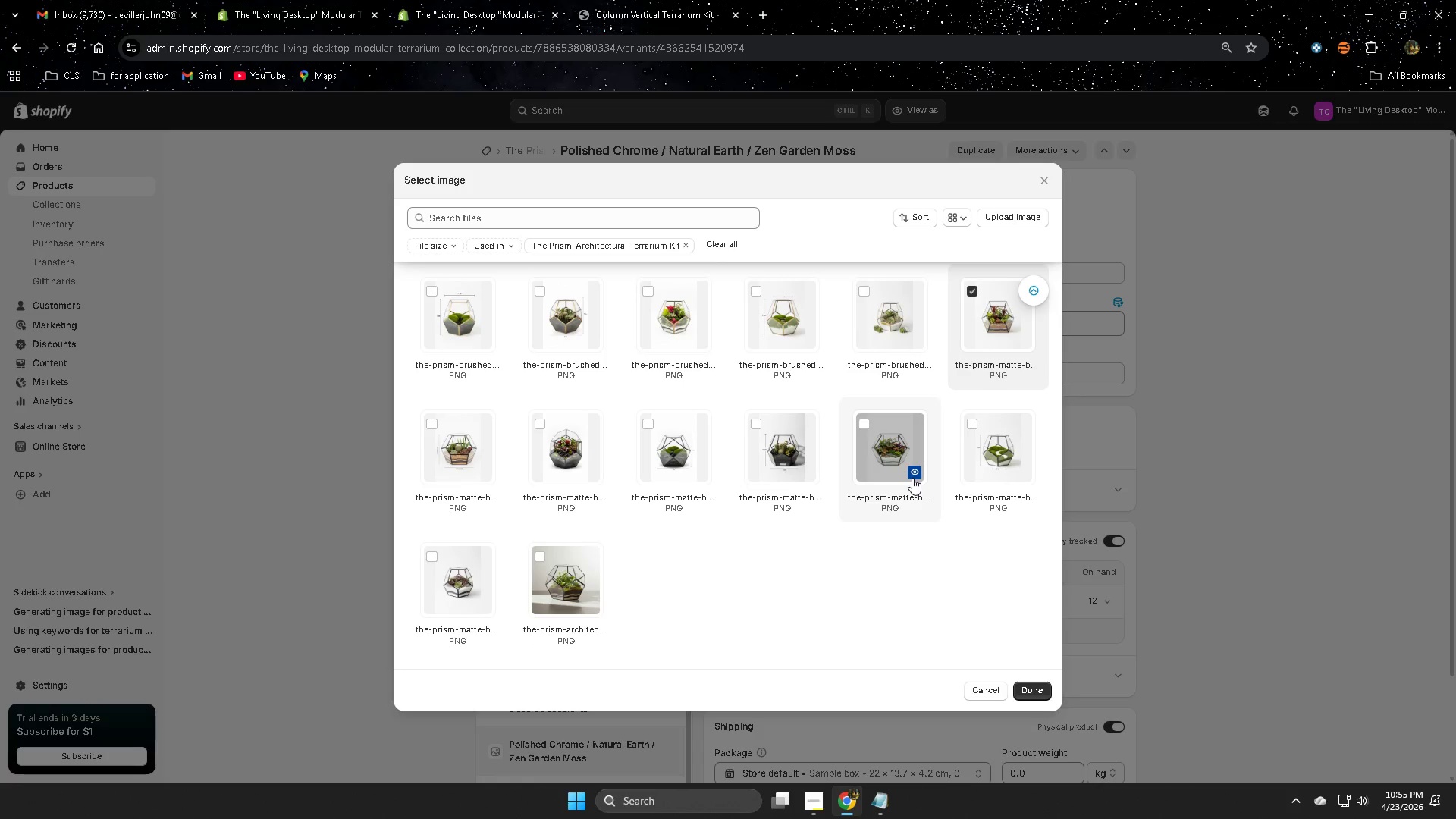 
scroll: coordinate [1005, 571], scroll_direction: down, amount: 1.0
 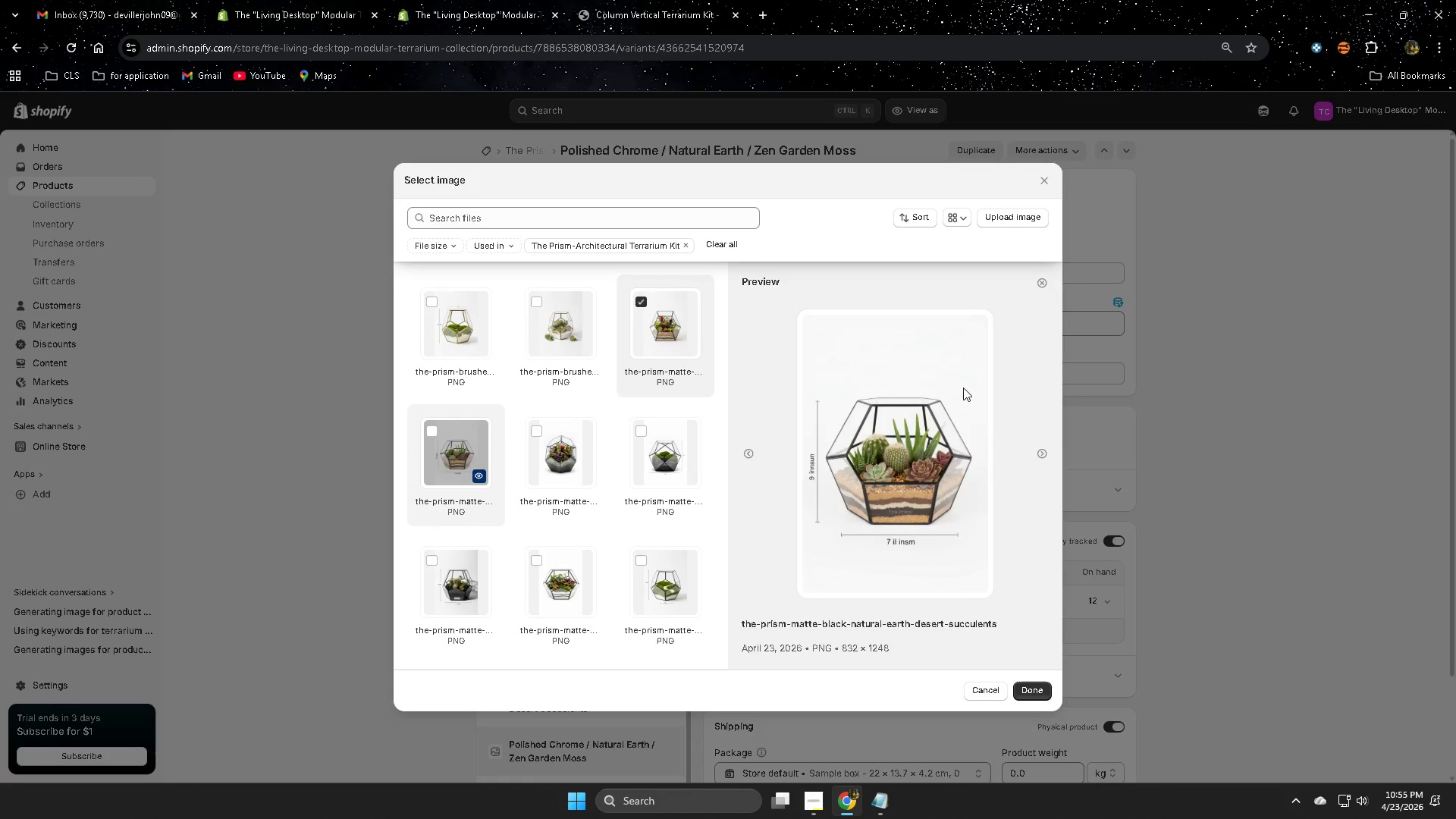 
left_click([912, 478])
 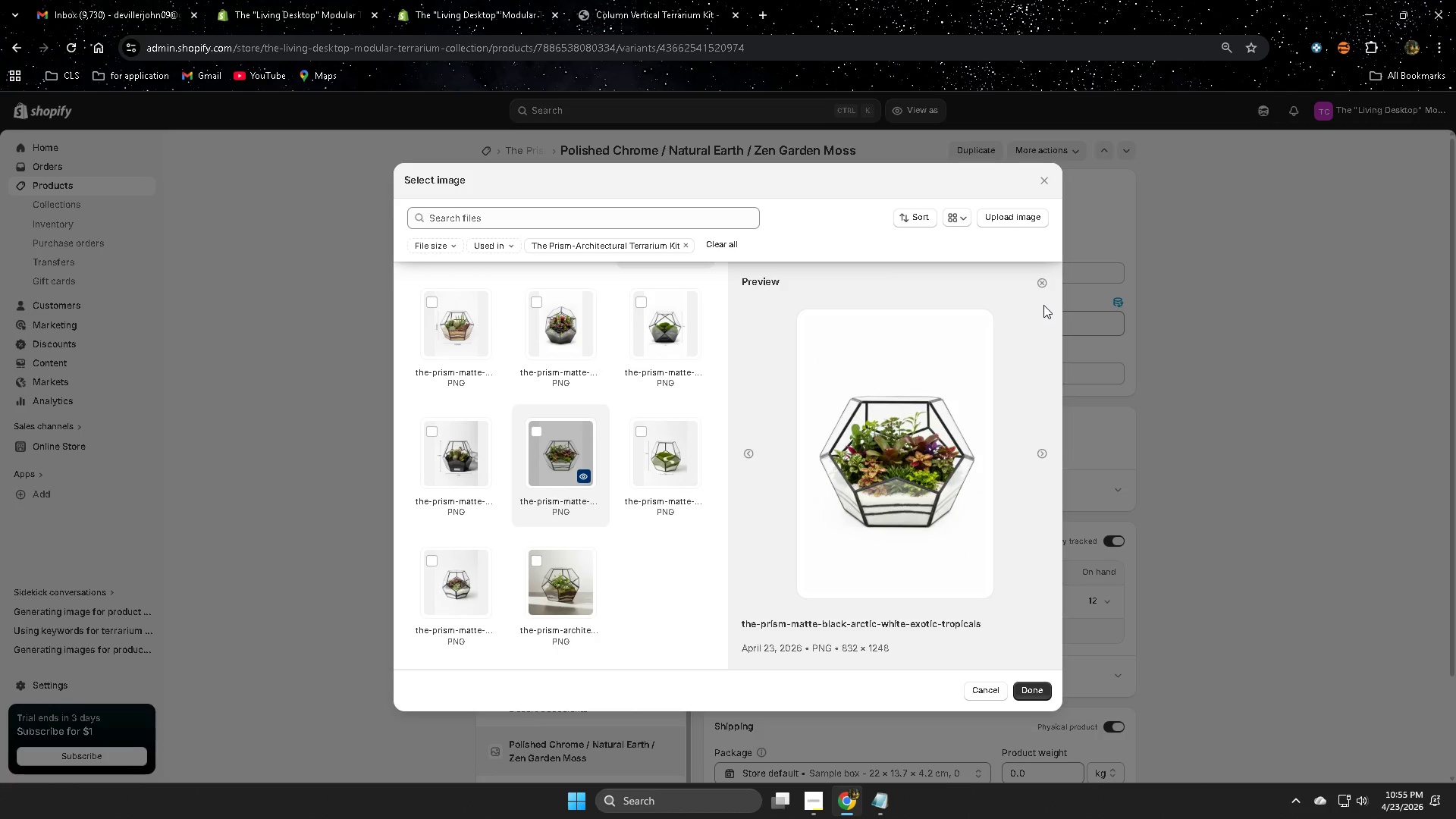 
left_click([1040, 284])
 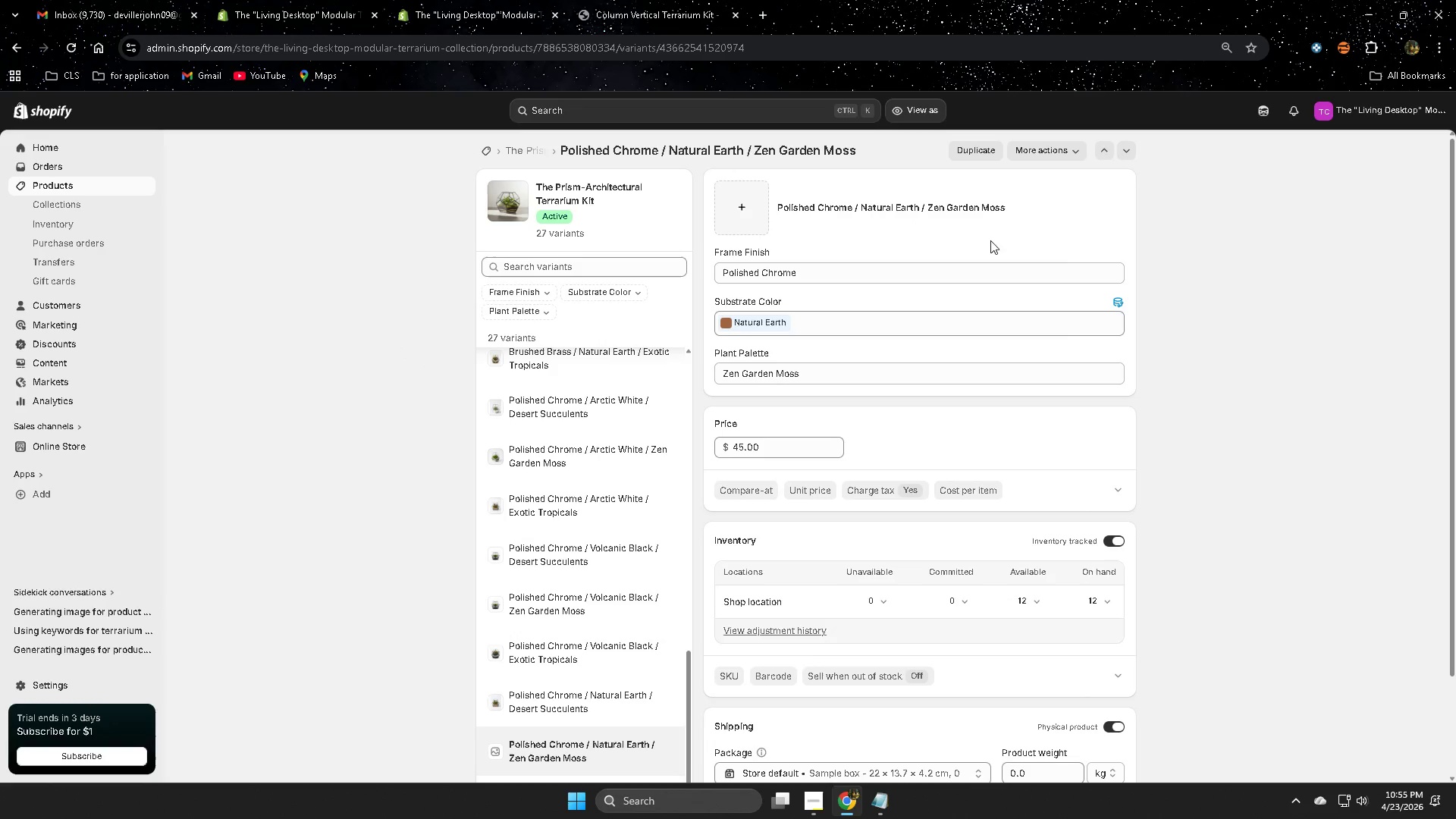 
wait(7.28)
 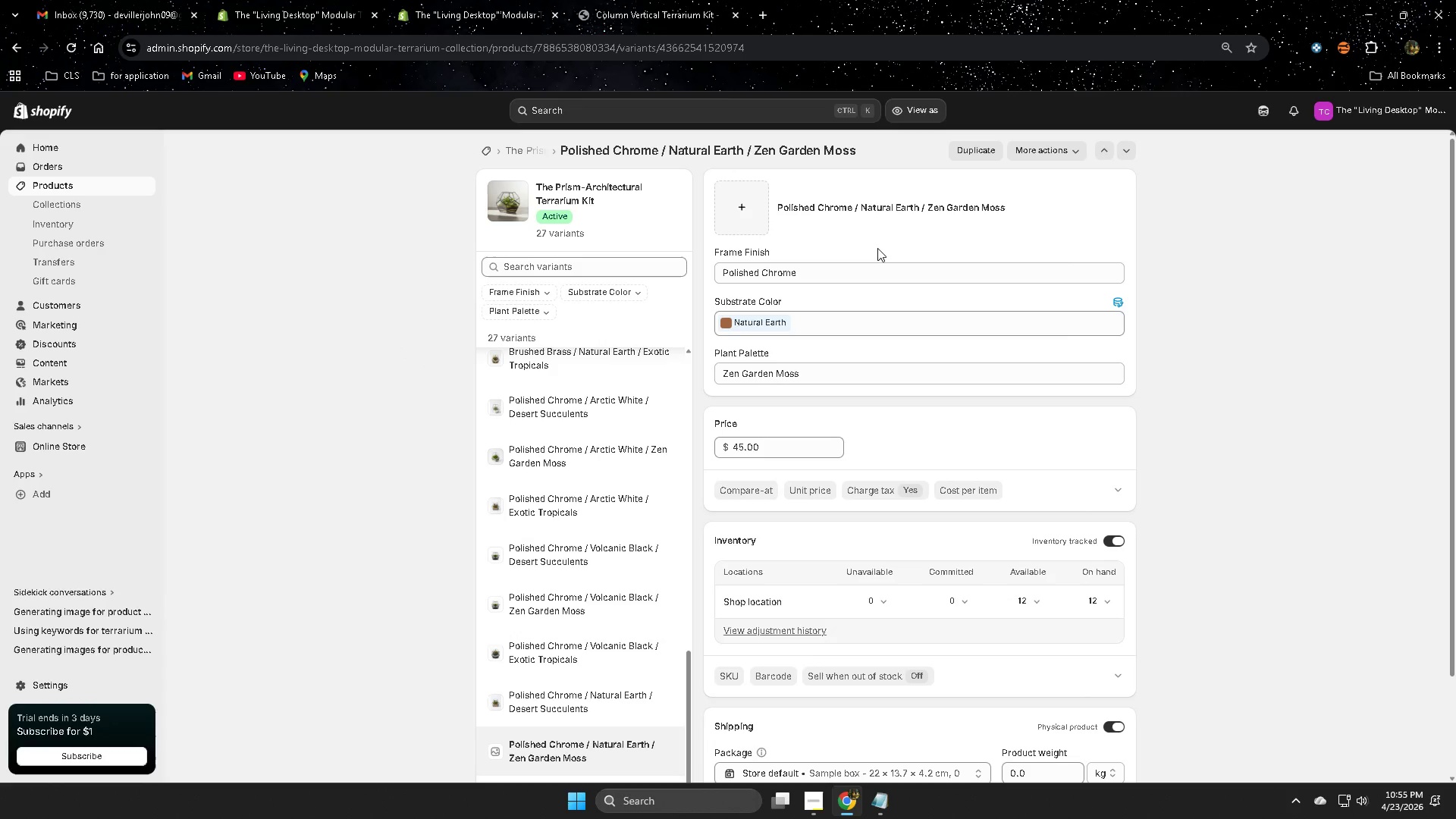 
left_click([748, 206])
 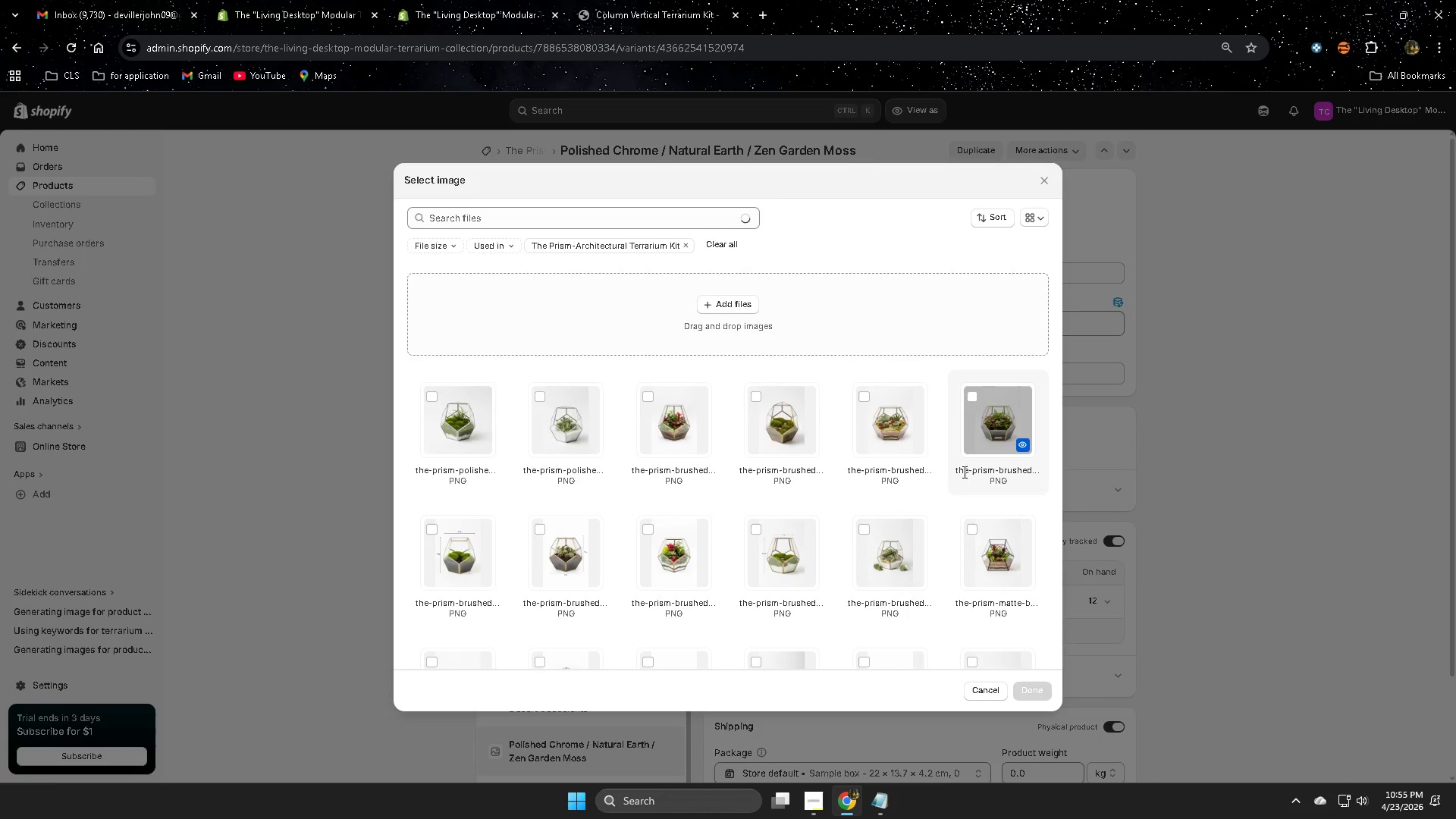 
left_click([806, 502])
 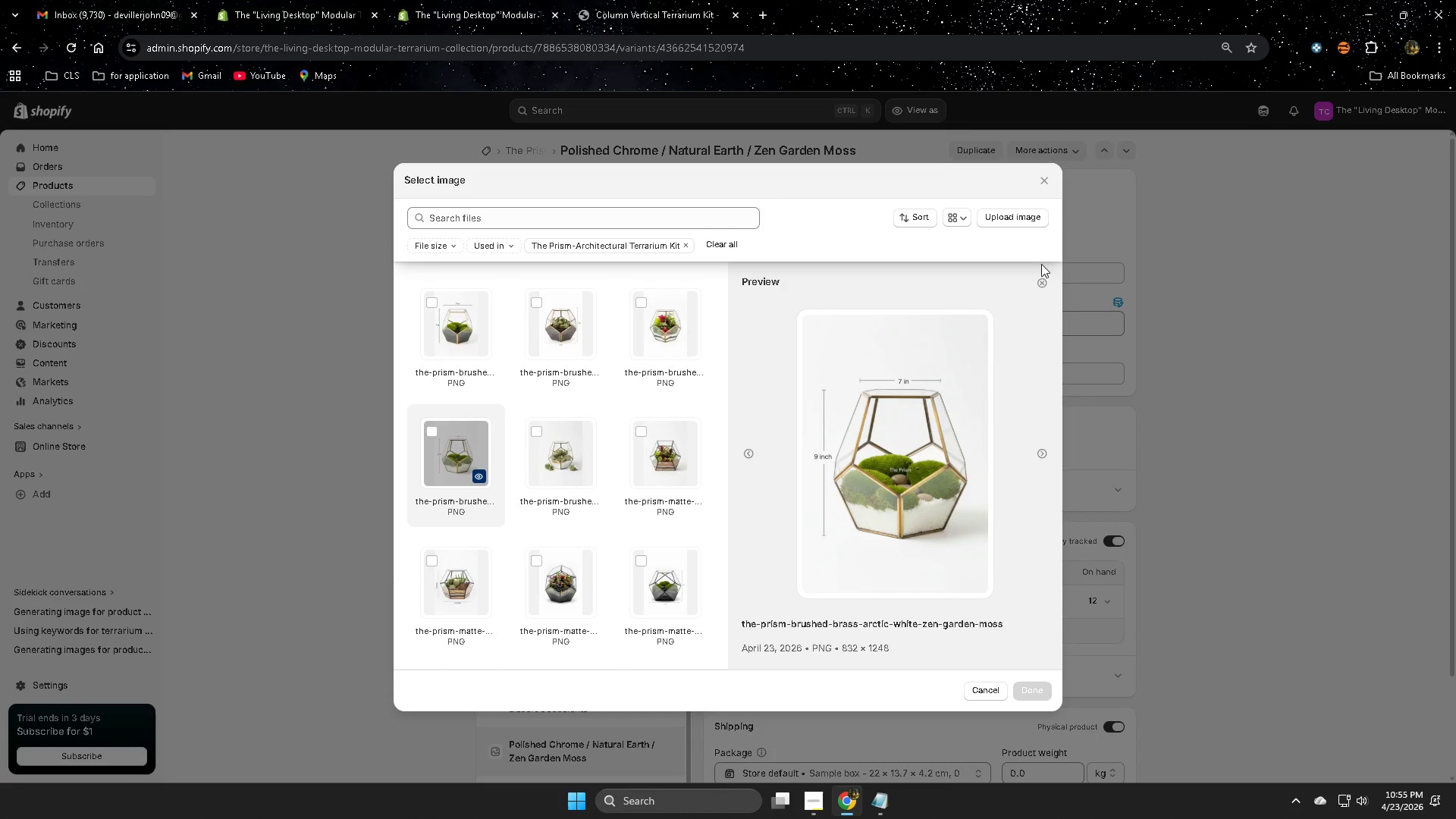 
scroll: coordinate [946, 491], scroll_direction: down, amount: 1.0
 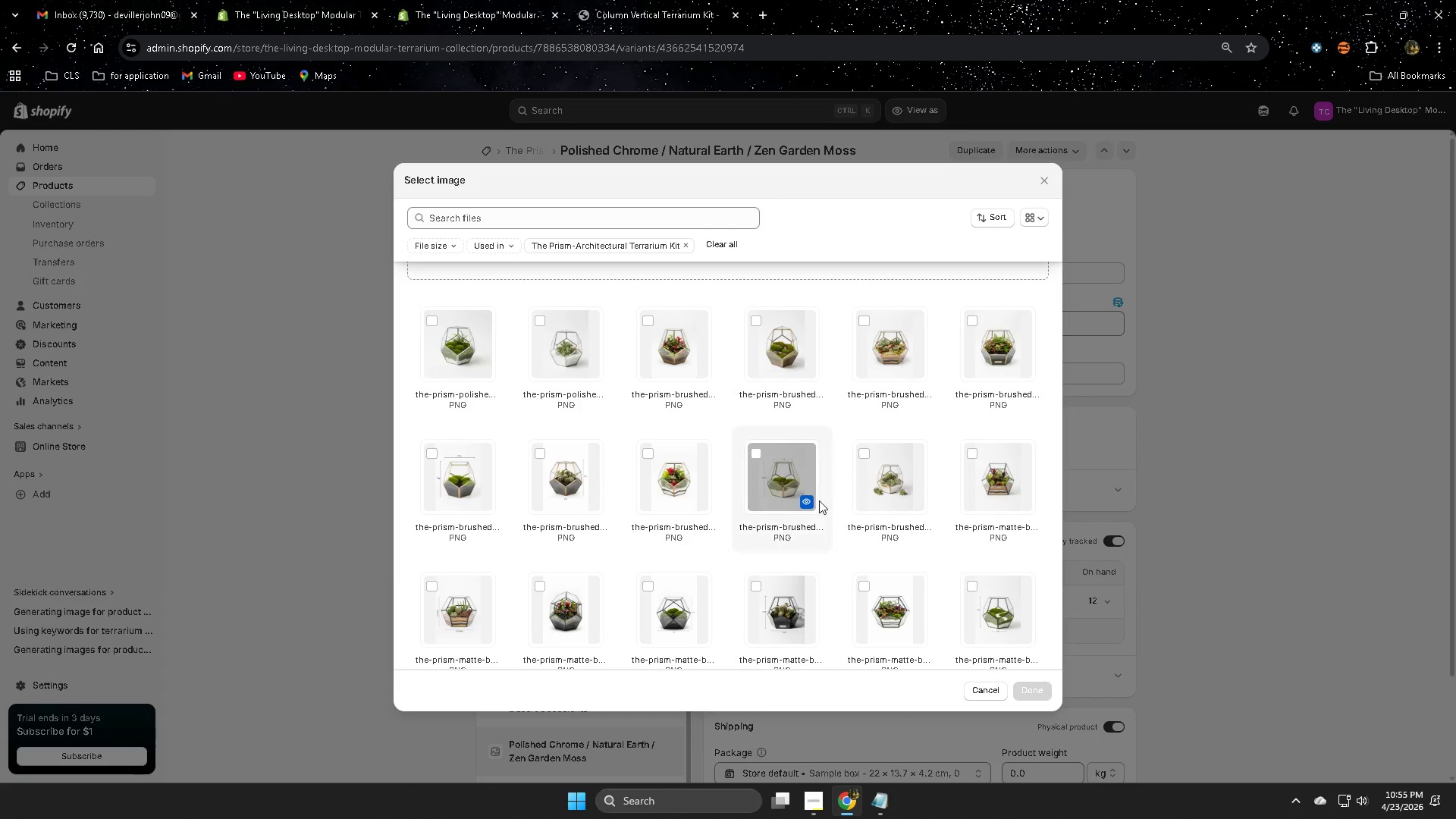 
left_click([1039, 281])
 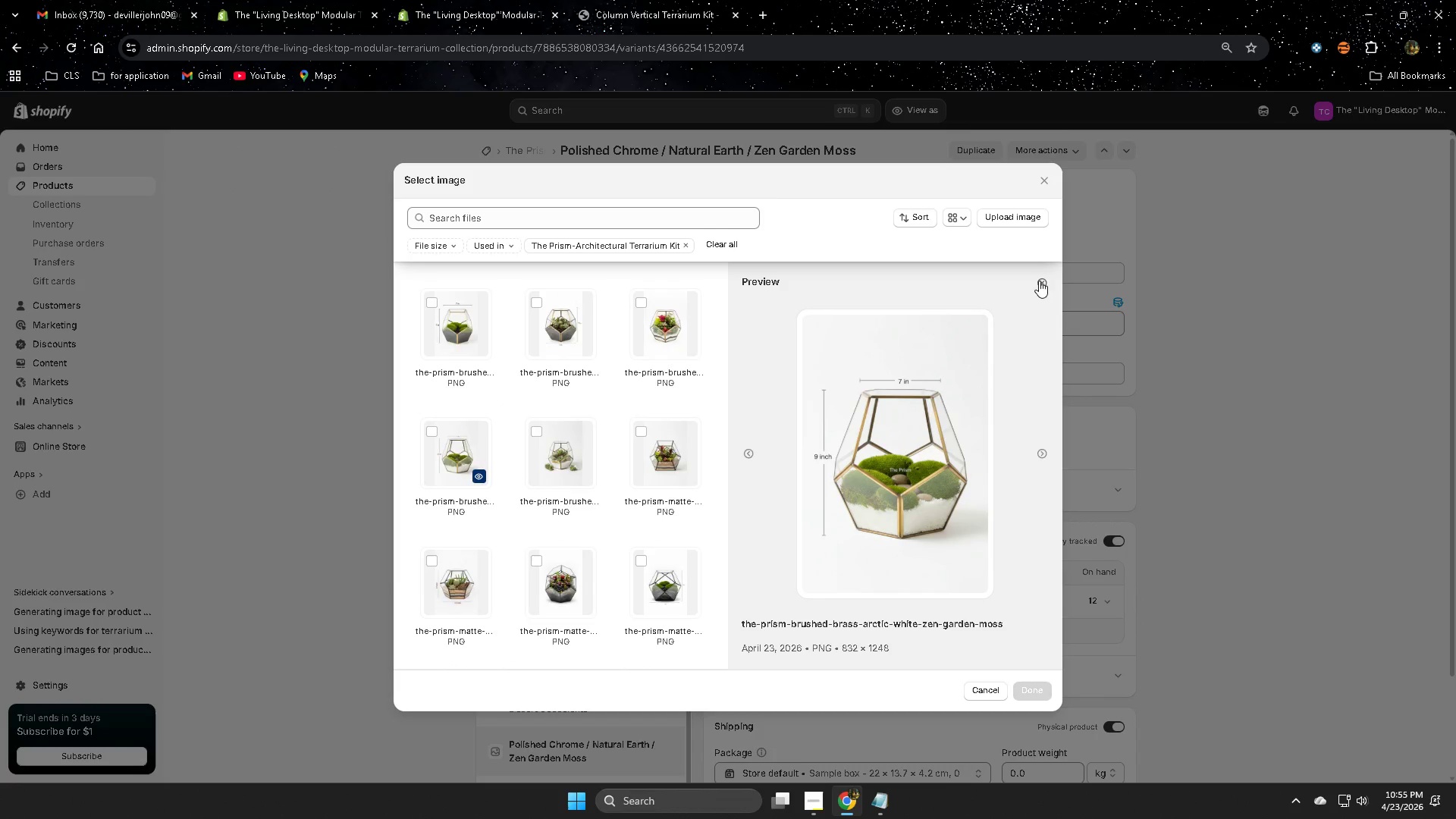 
mouse_move([1039, 281])
 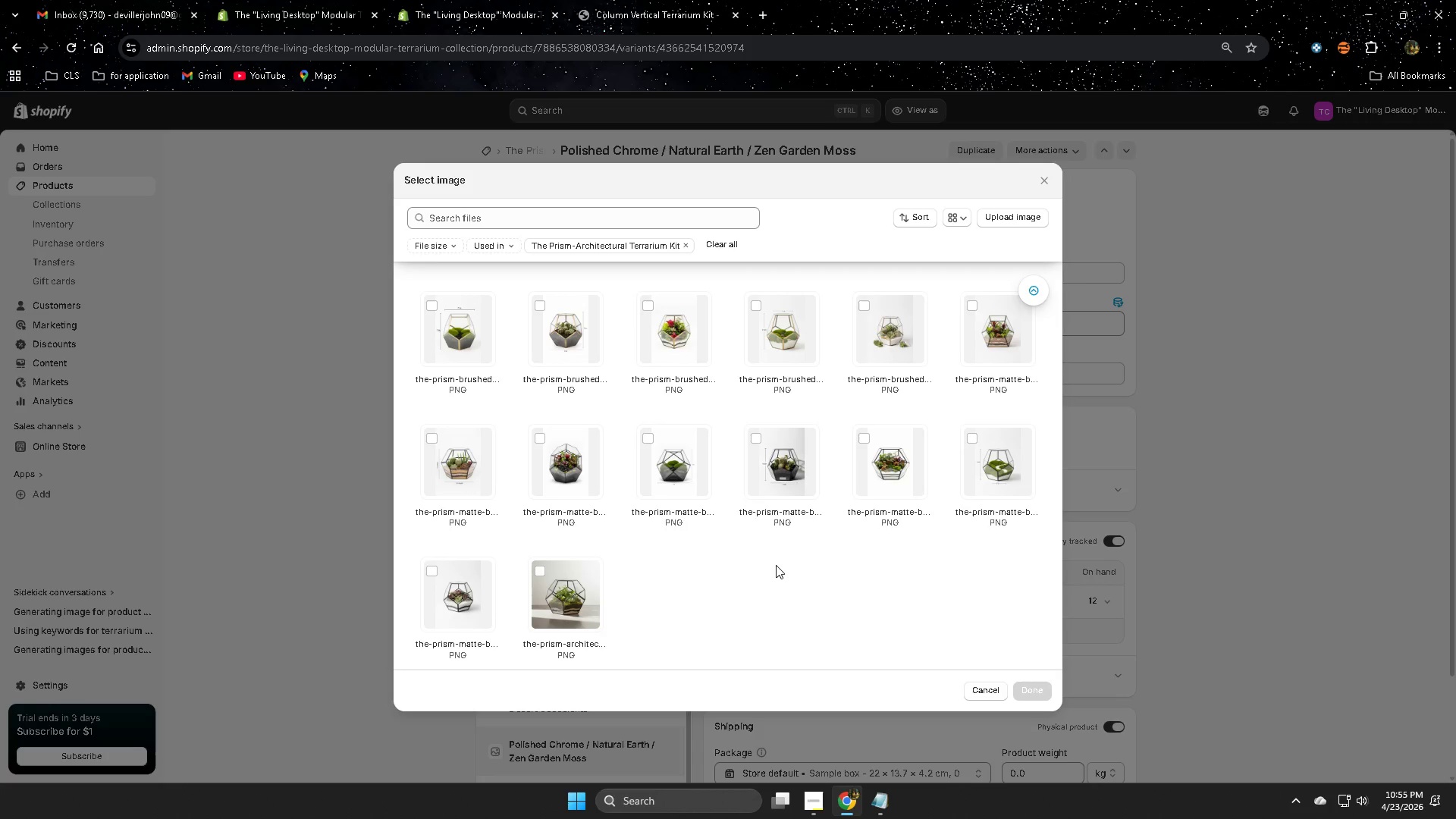 
wait(13.06)
 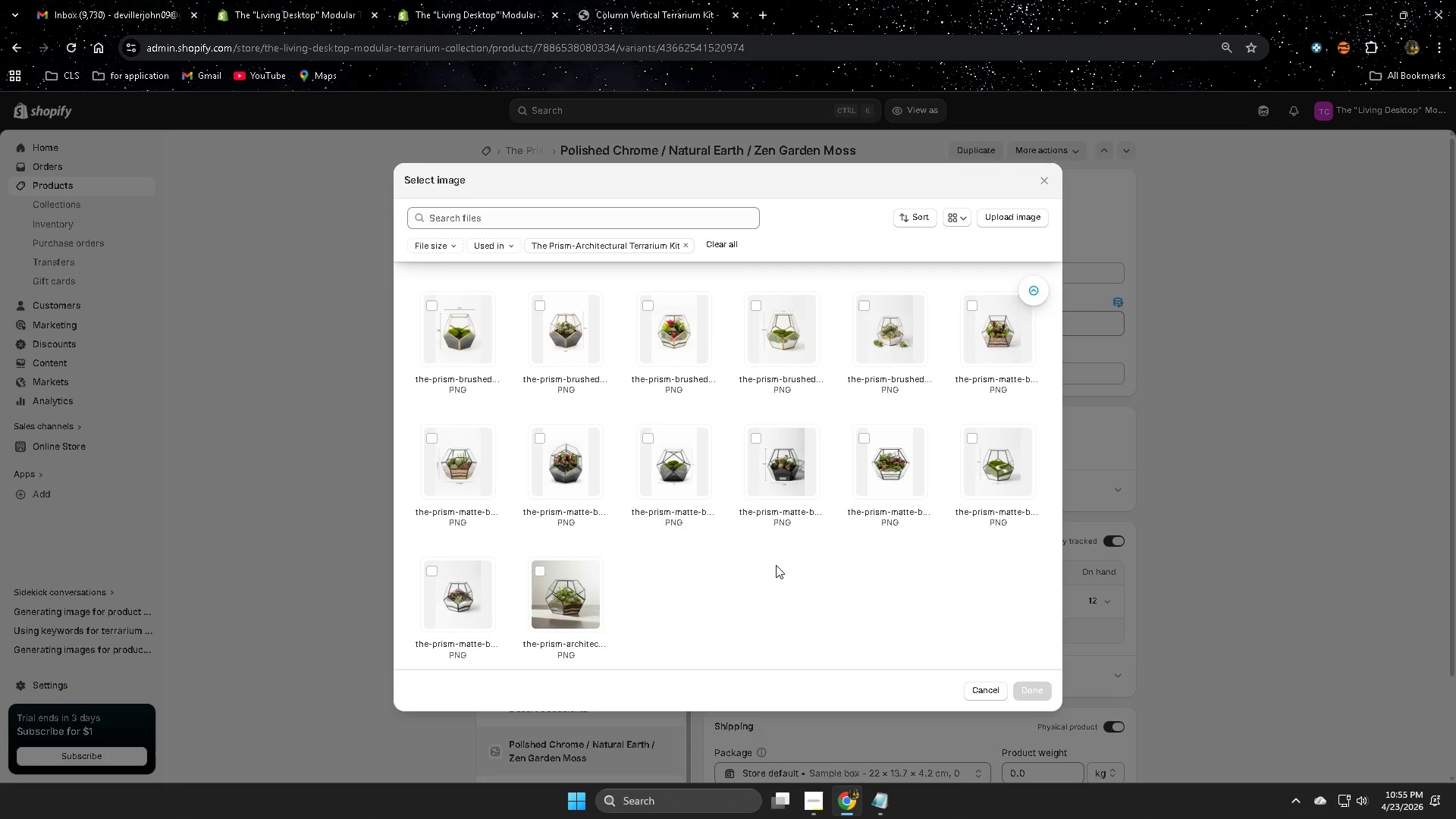 
left_click([644, 0])
 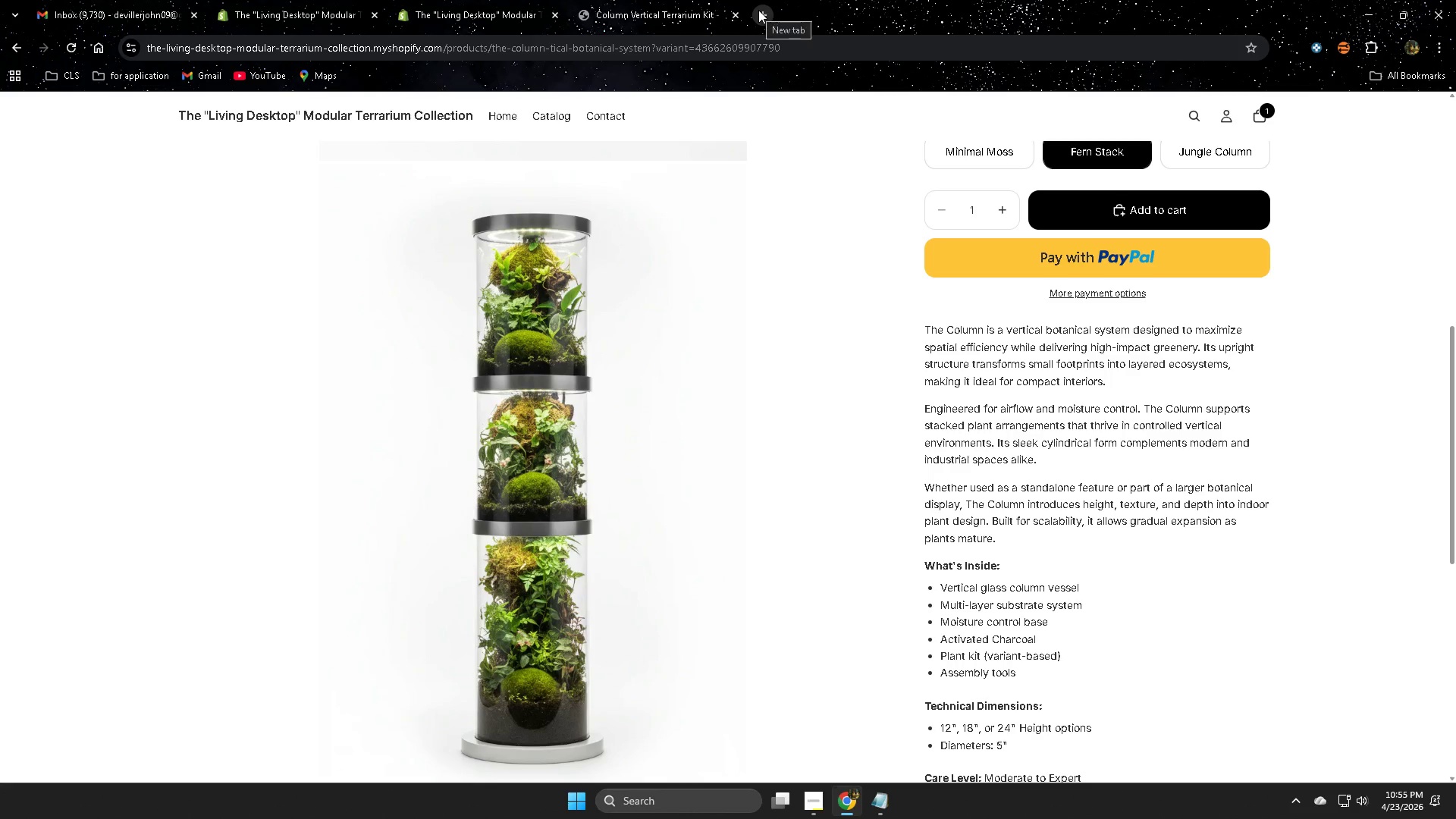 
left_click([758, 10])
 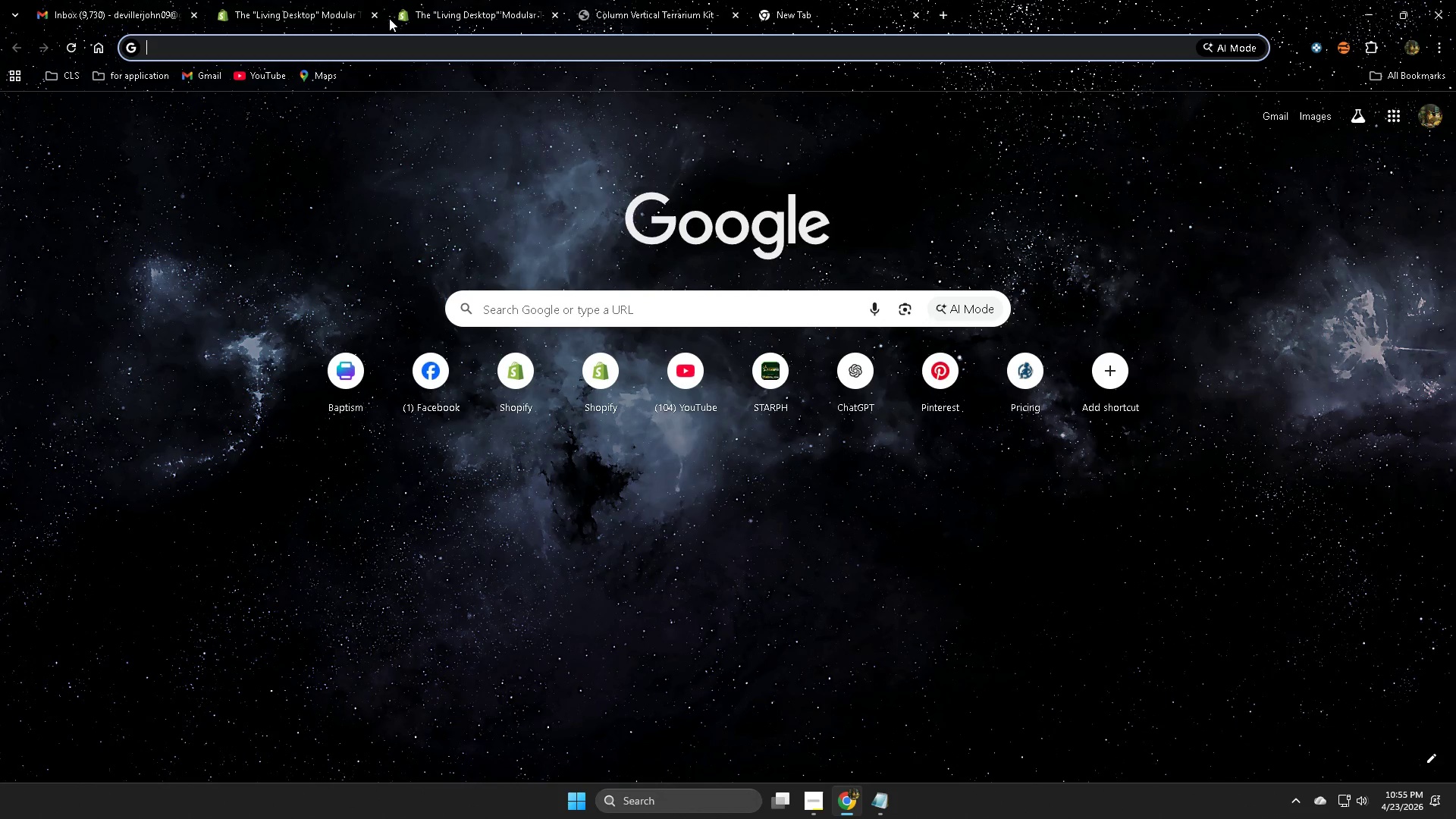 
left_click([332, 52])
 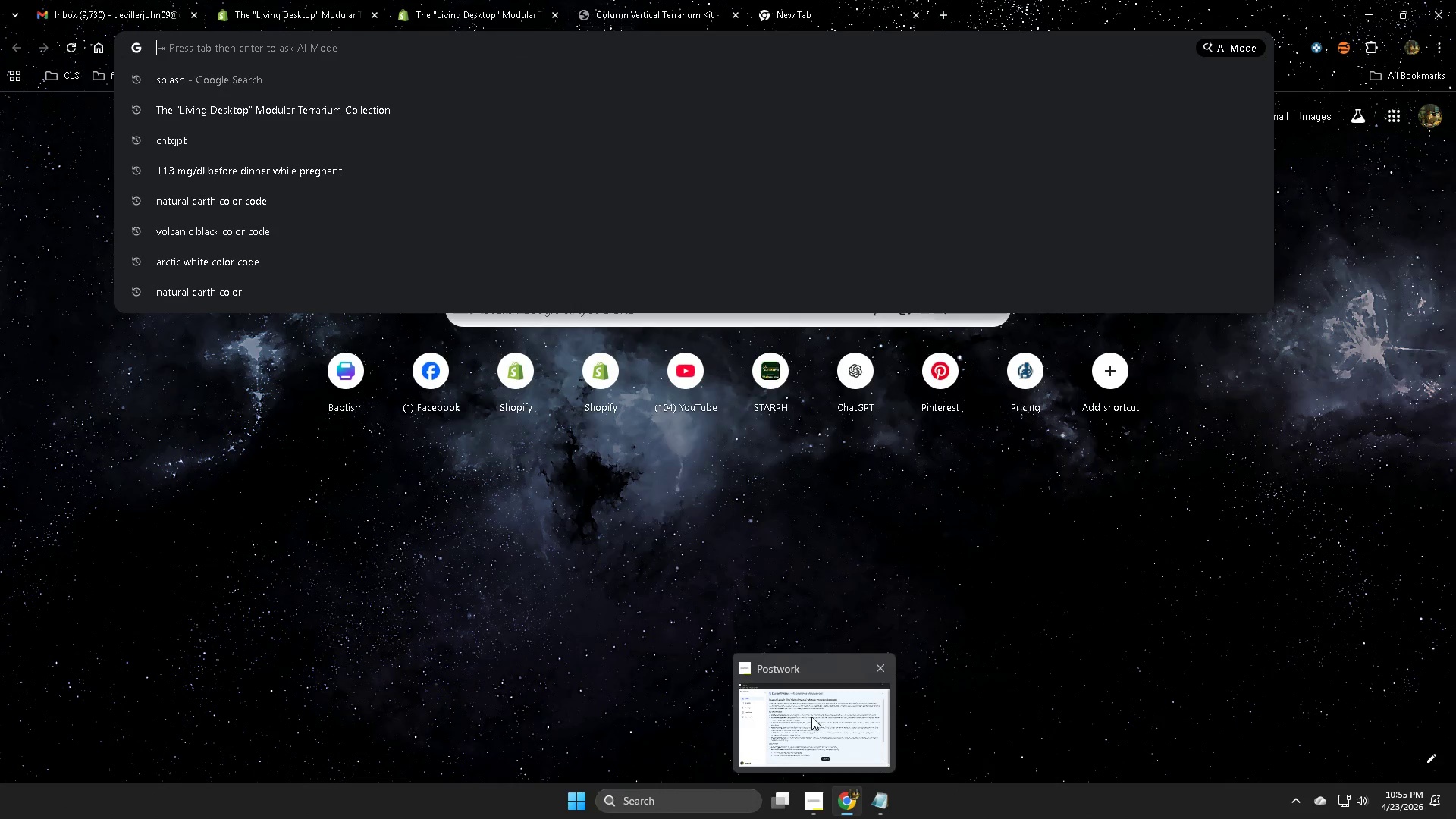 
wait(8.83)
 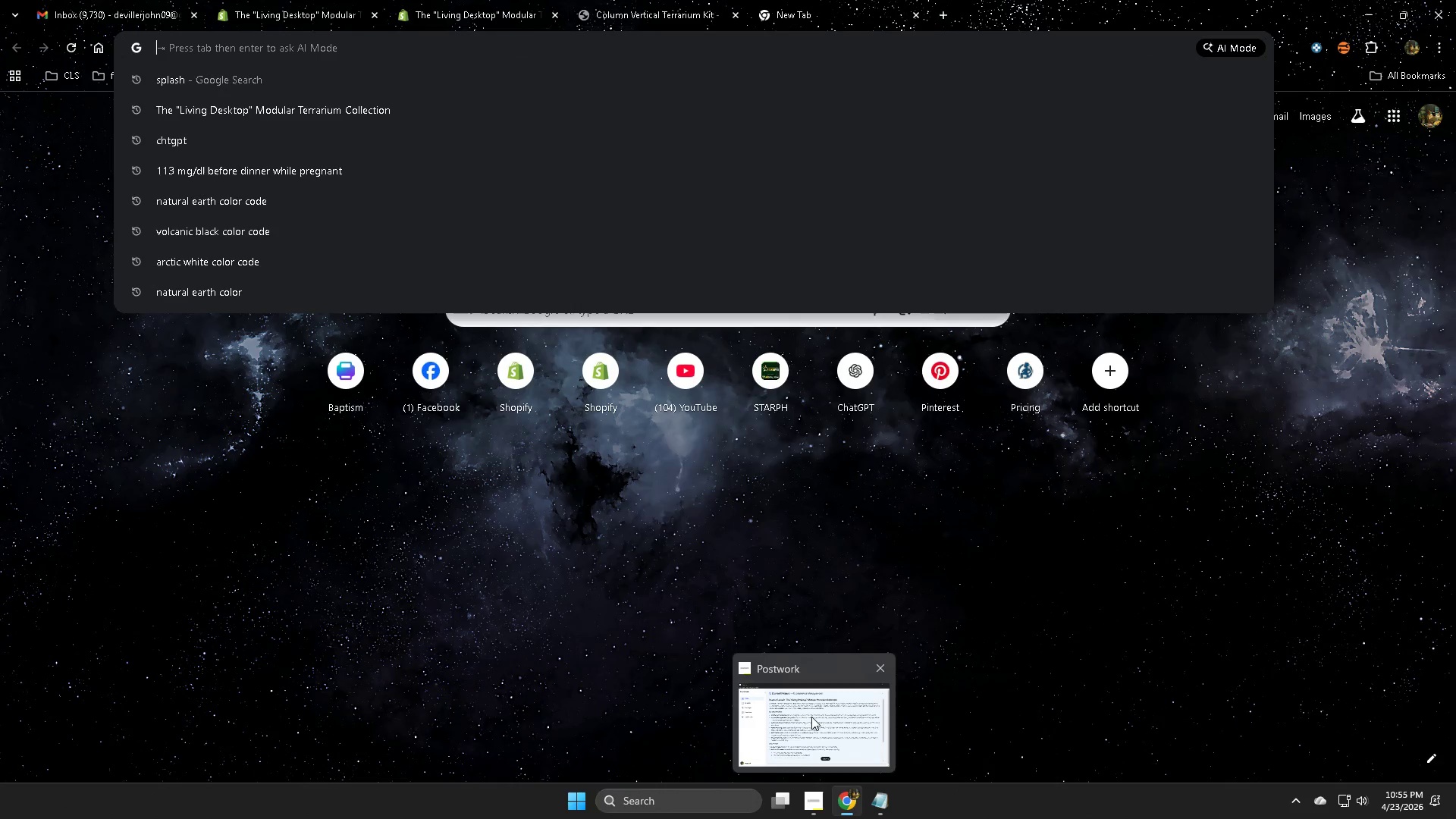 
left_click([978, 0])
 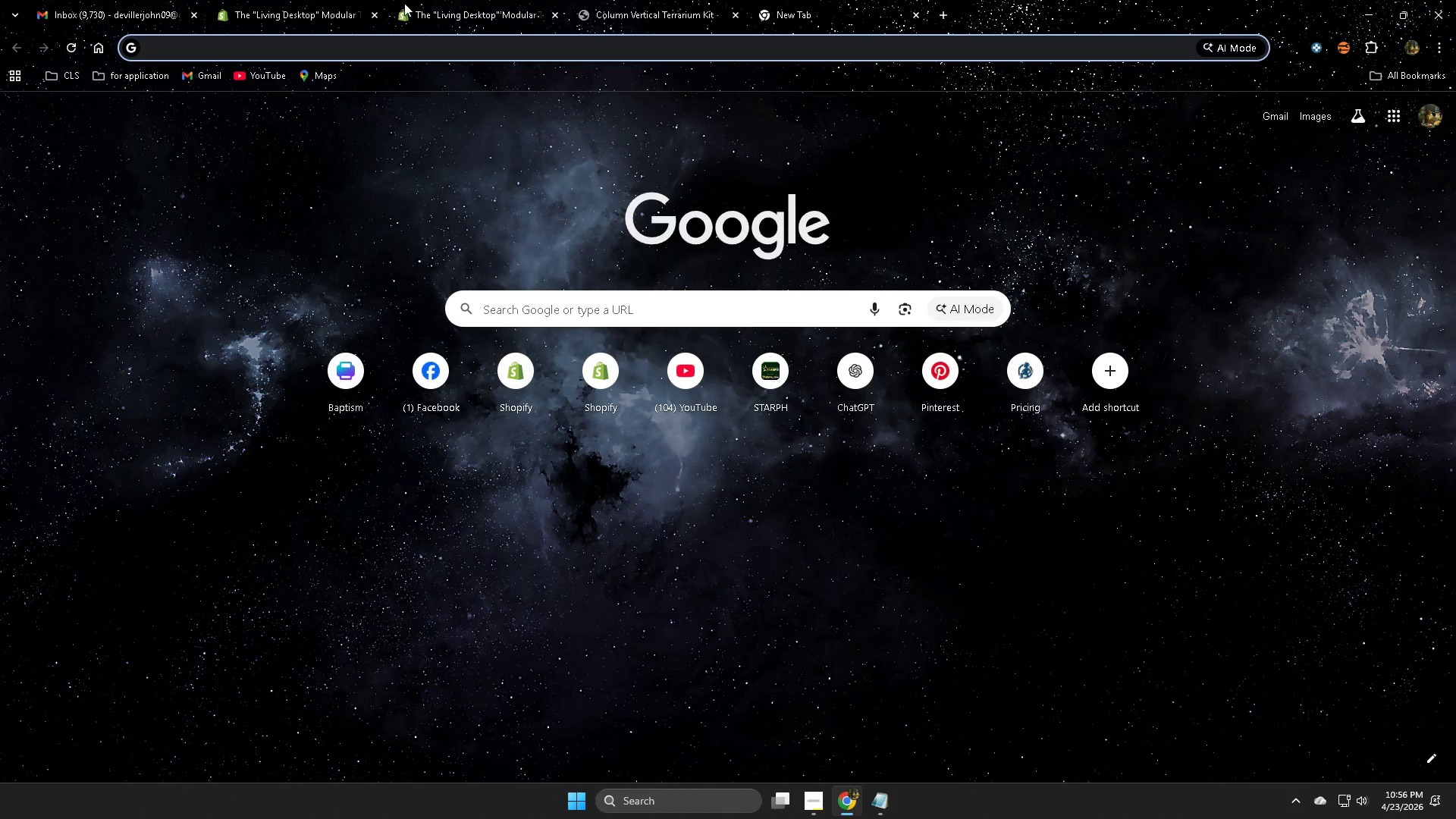 
left_click([446, 0])
 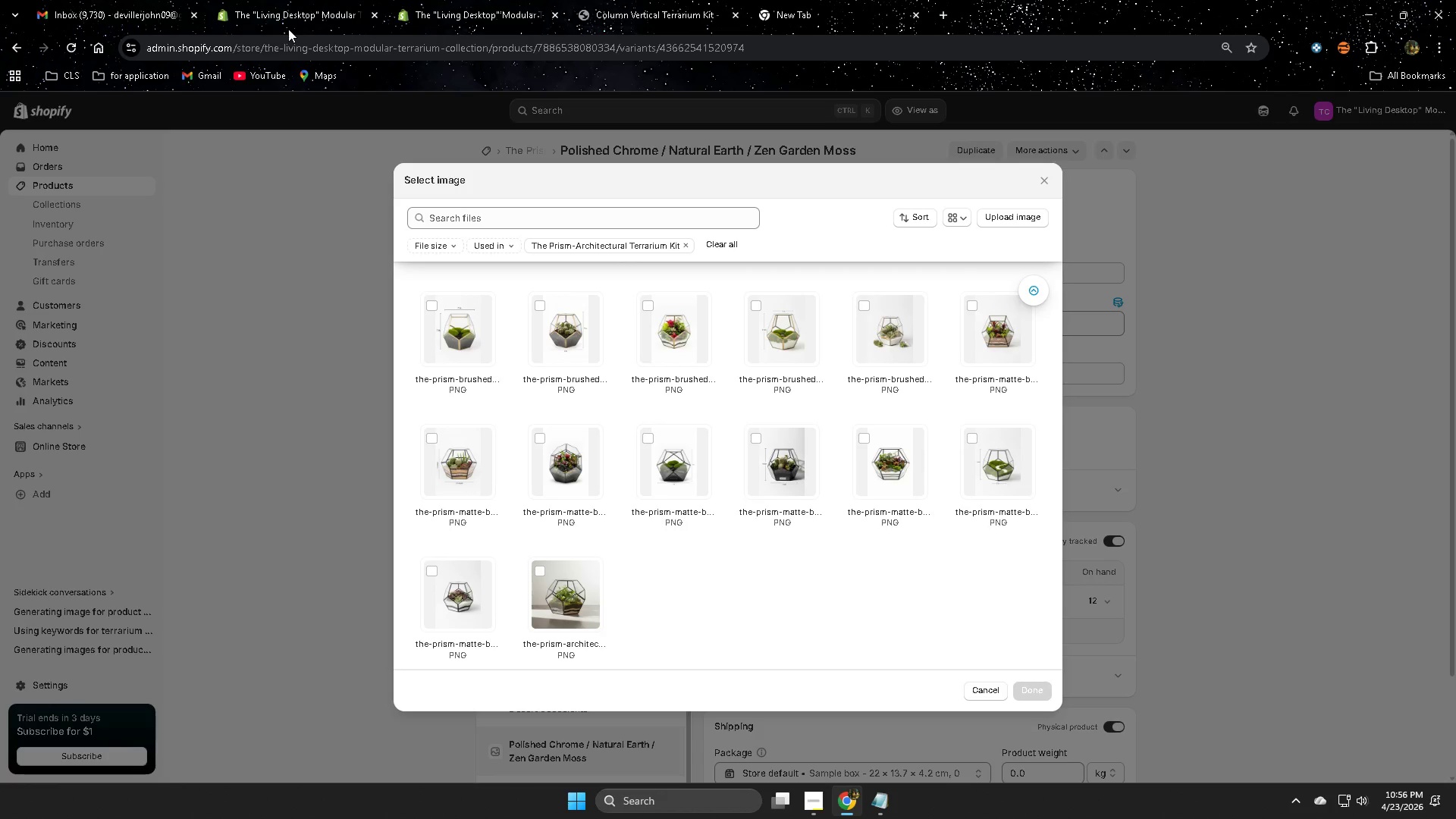 
left_click([283, 14])
 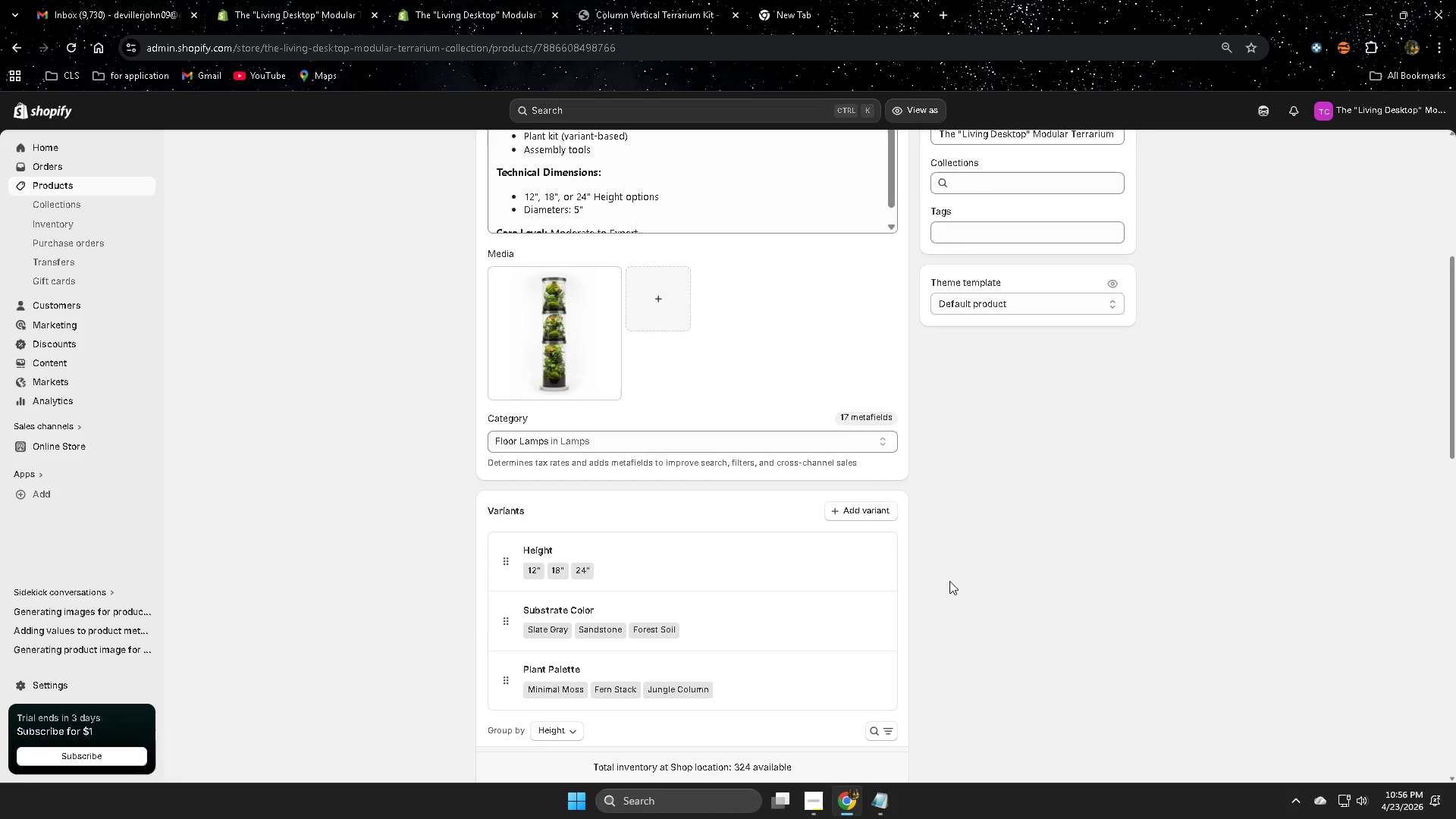 
left_click([469, 0])
 